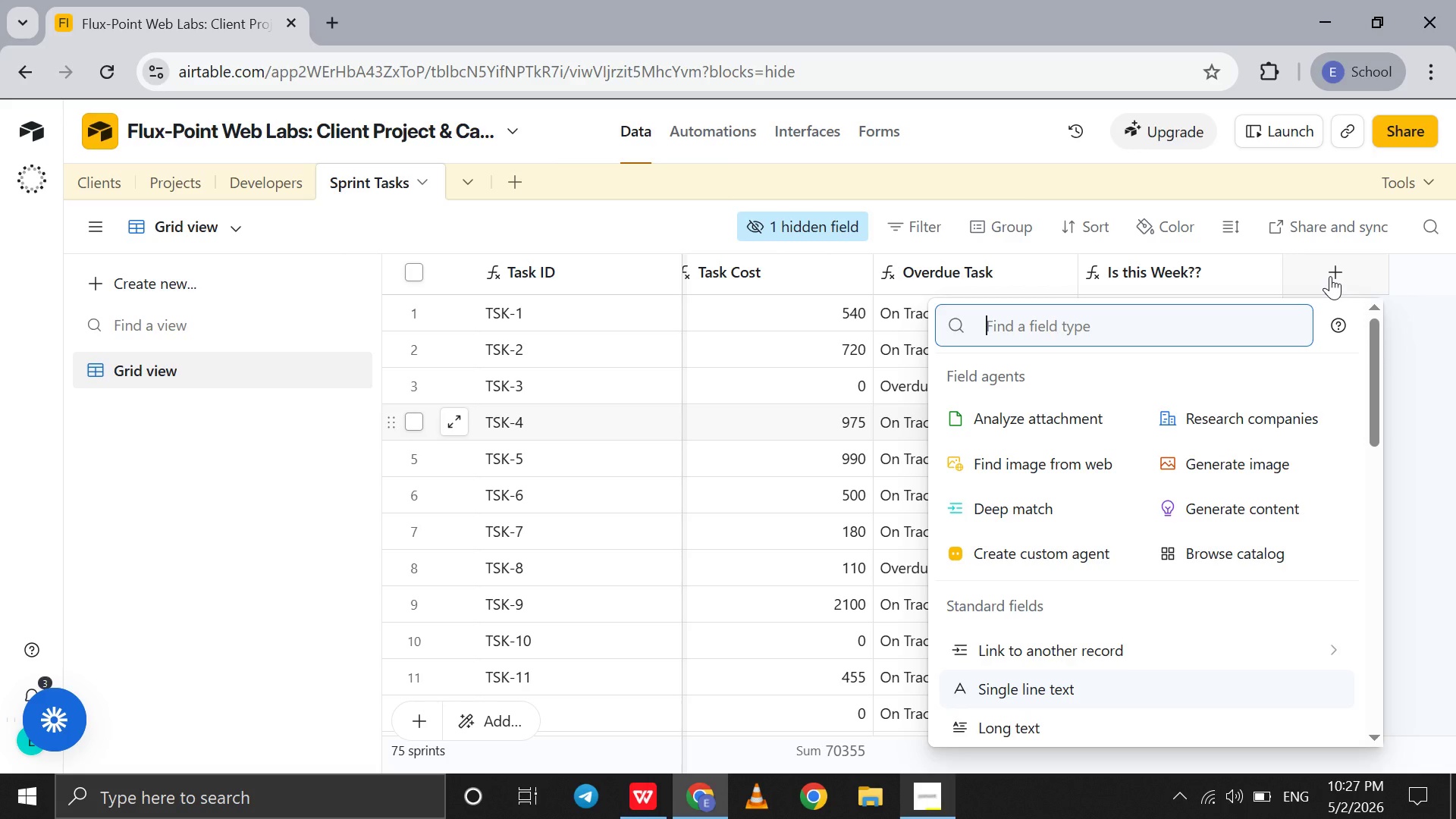 
wait(39.36)
 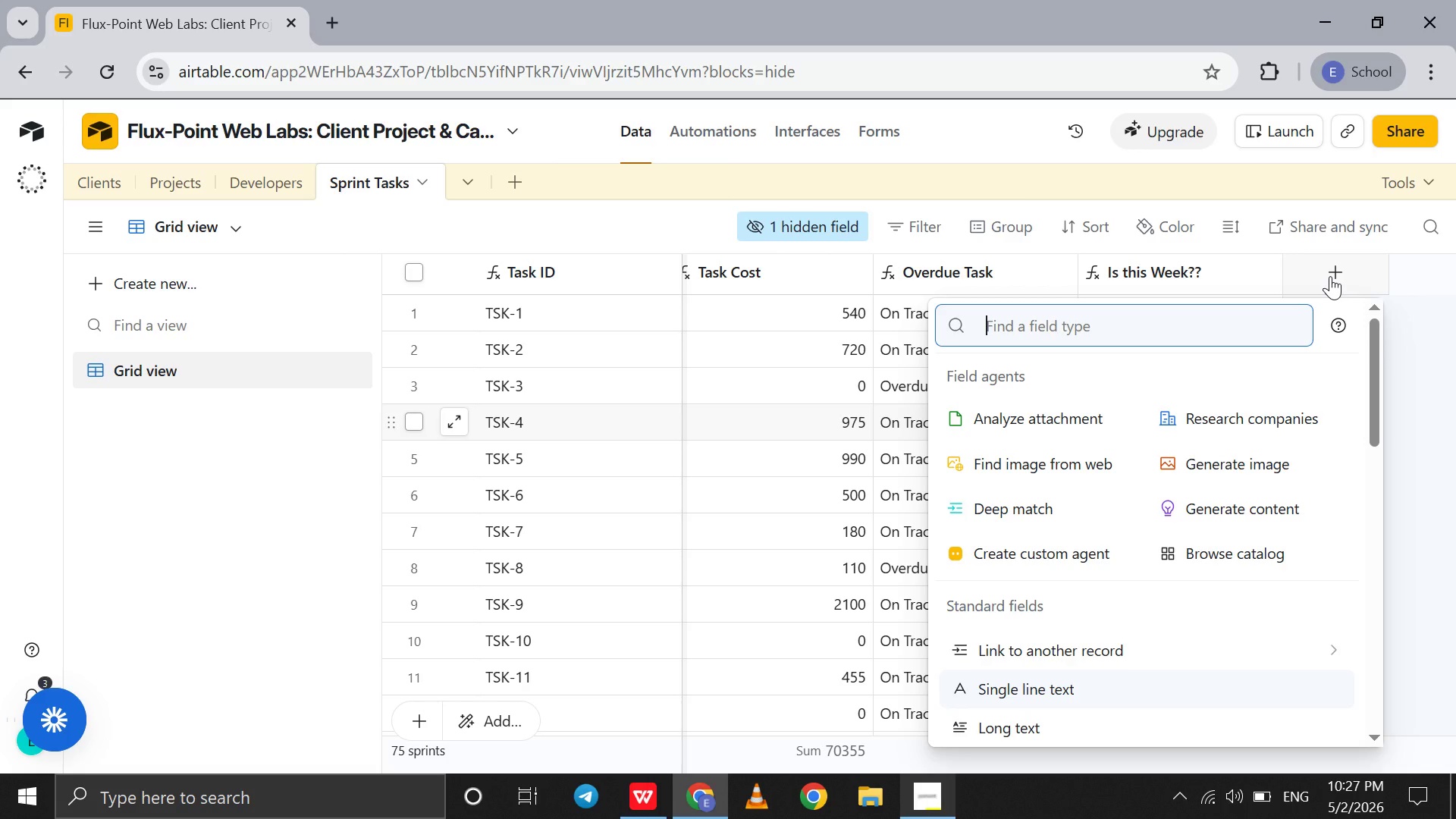 
left_click([1200, 334])
 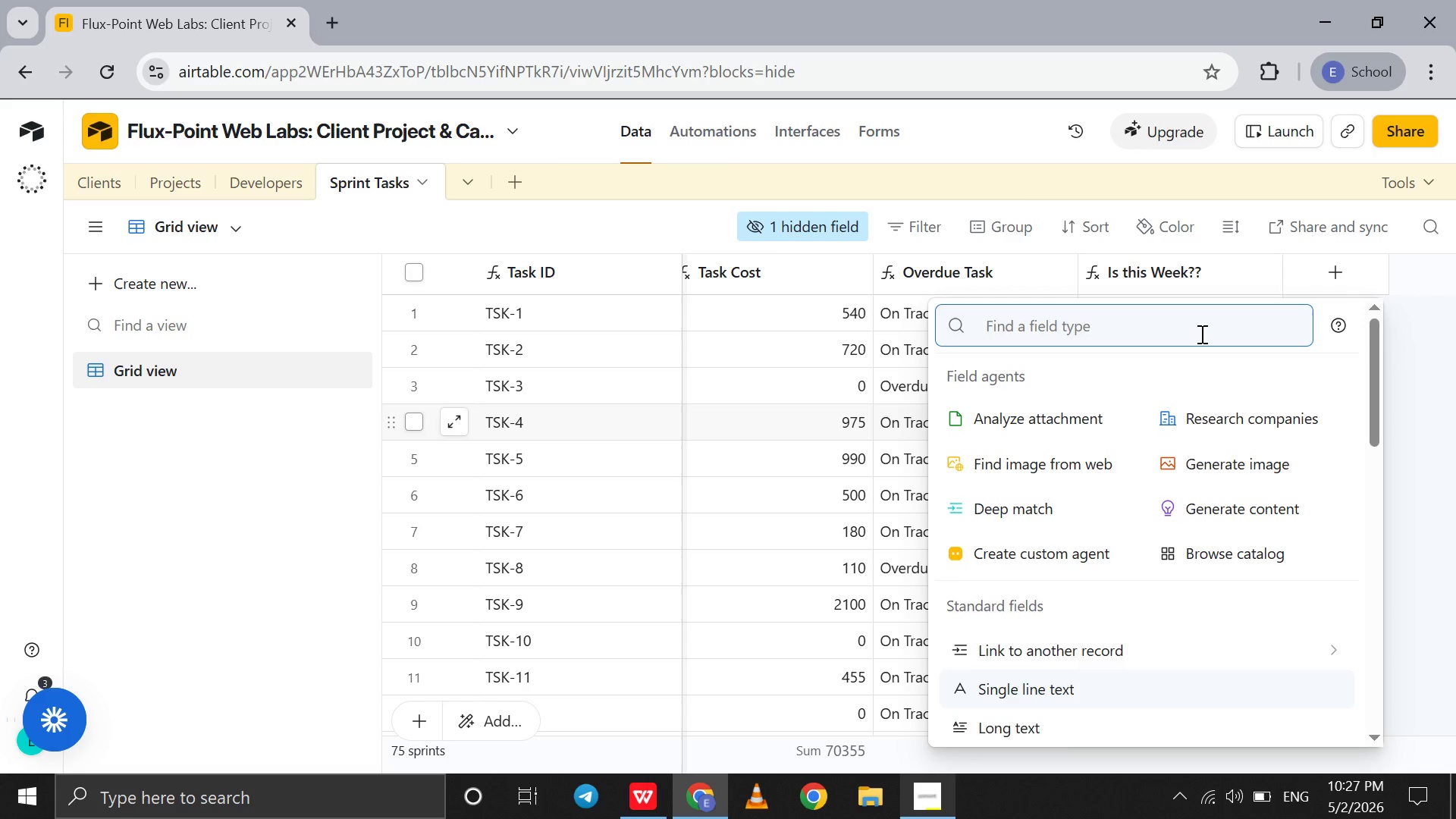 
type(fo)
 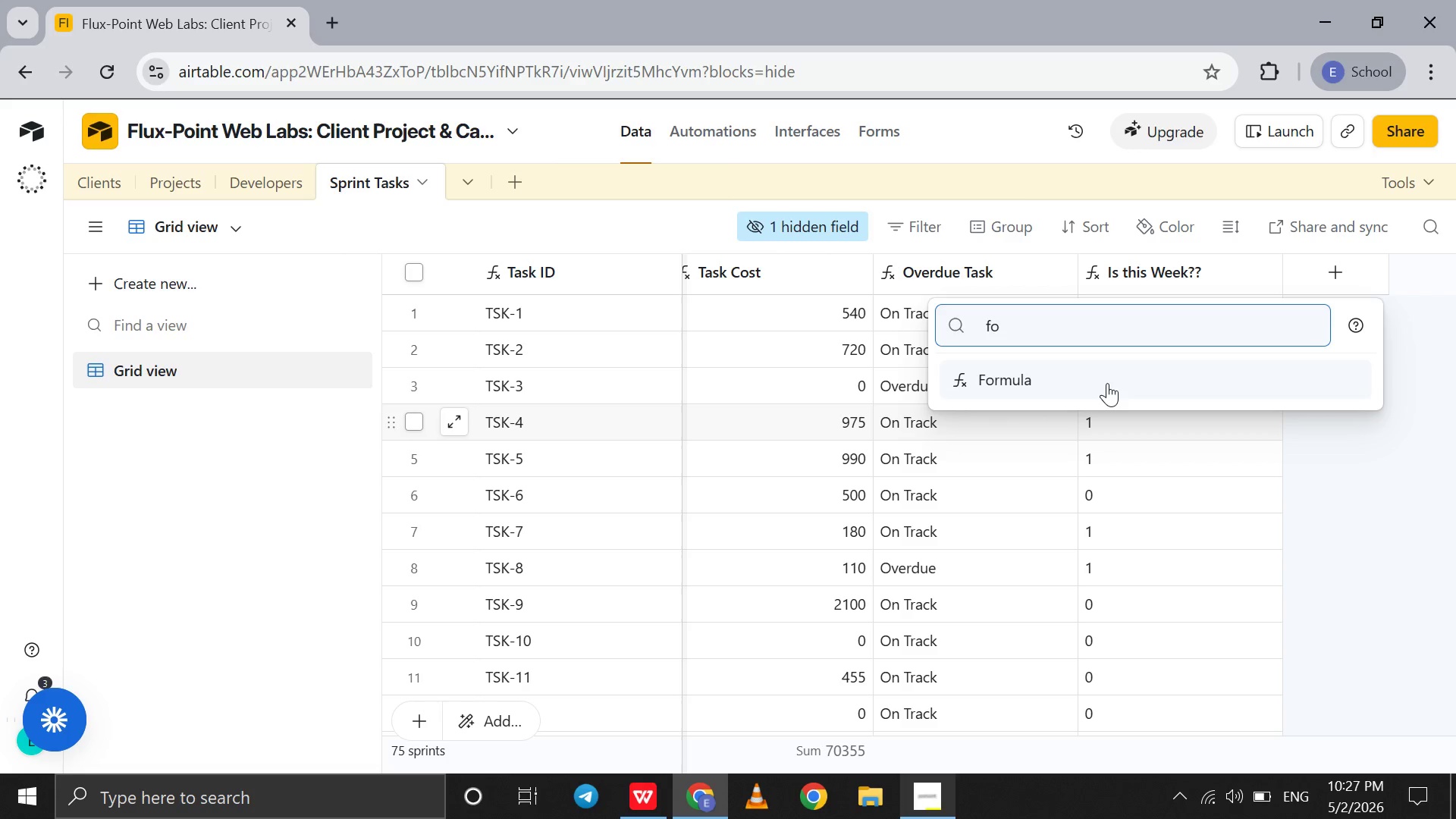 
left_click([1107, 383])
 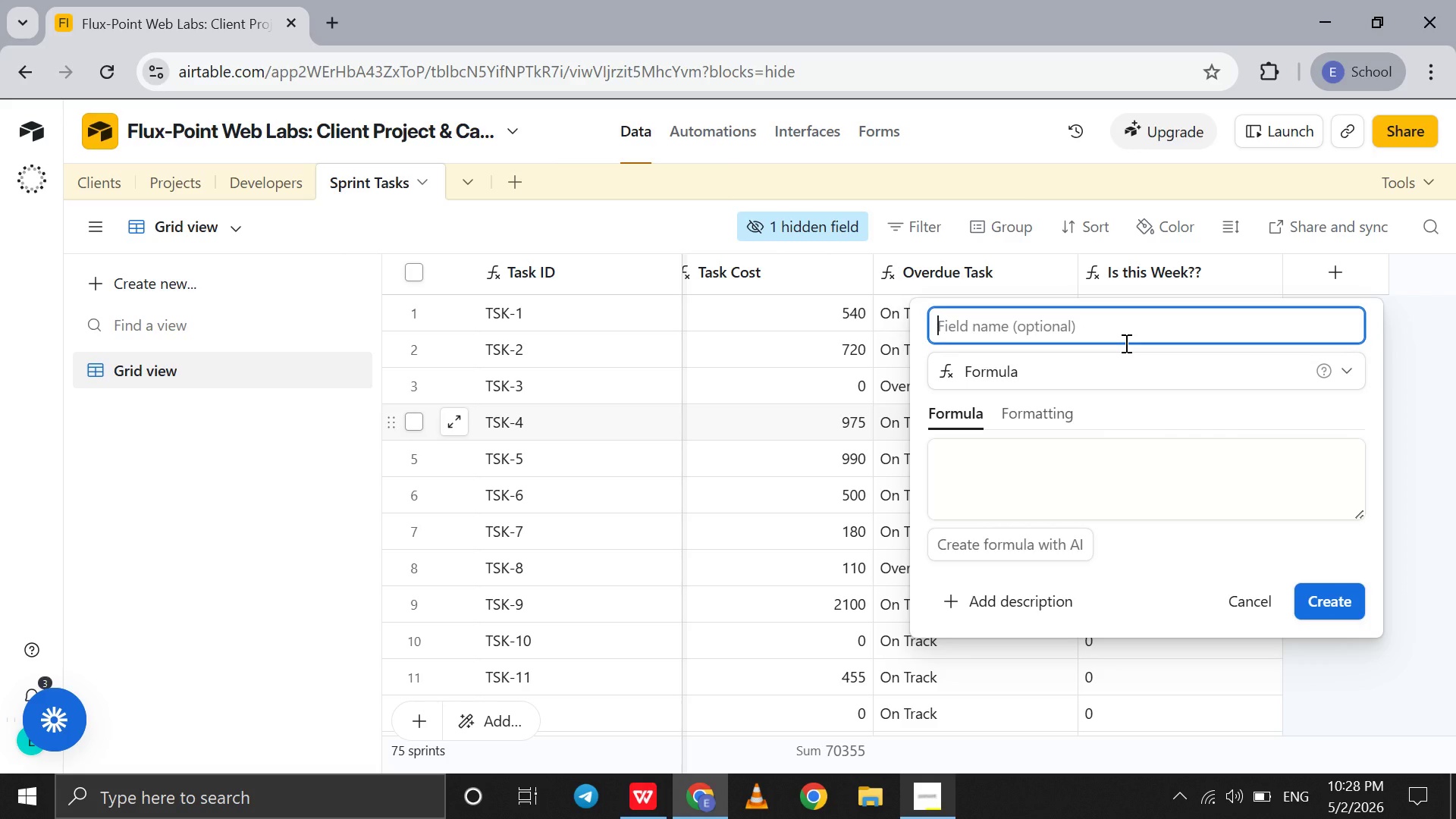 
type(thi)
key(Backspace)
key(Backspace)
key(Backspace)
type(This weels)
key(Backspace)
key(Backspace)
type(ks )
key(Backspace)
key(Backspace)
type( work h)
key(Backspace)
key(Backspace)
key(Backspace)
key(Backspace)
key(Backspace)
key(Backspace)
type(Work hOURS)
 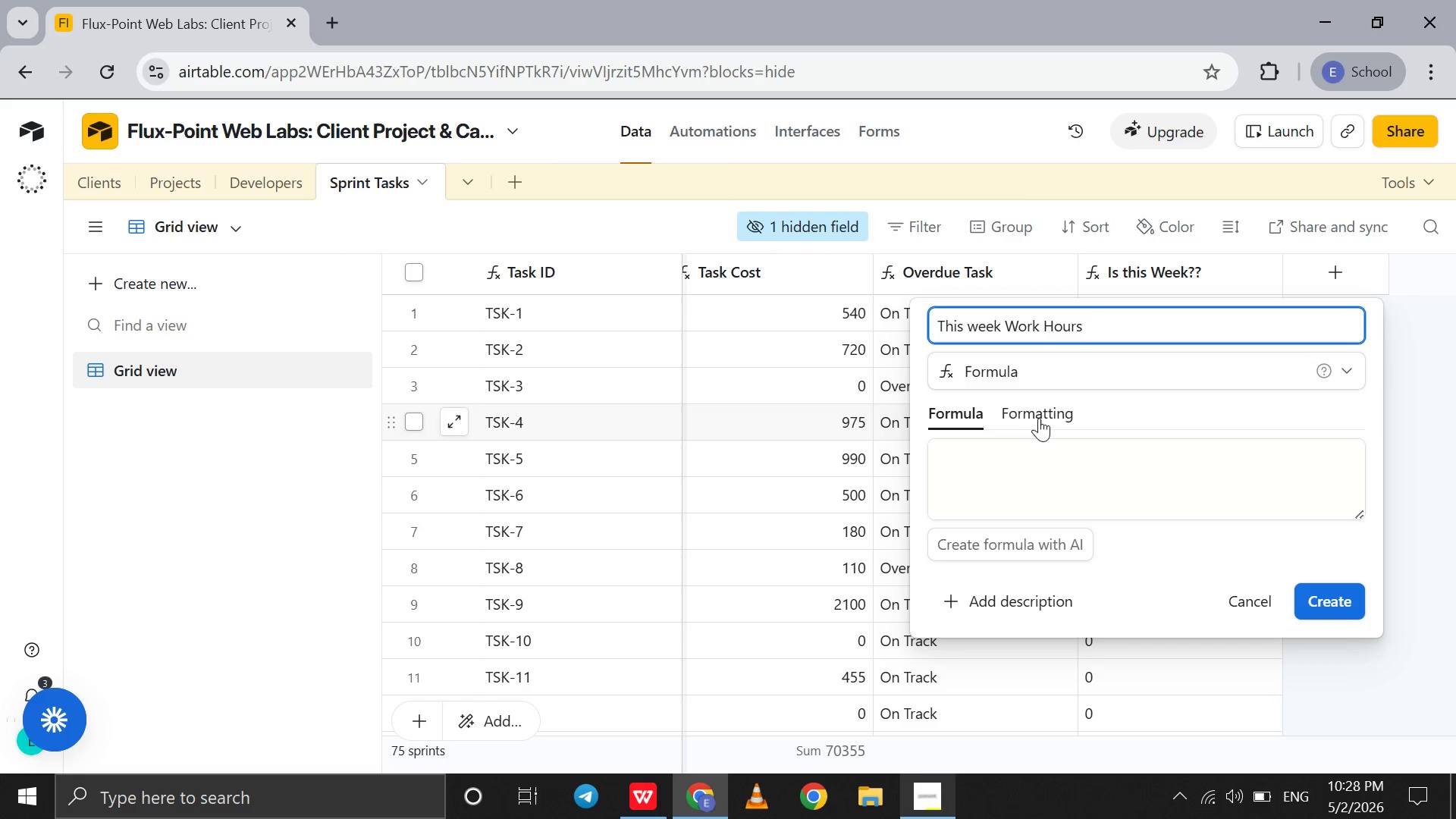 
hold_key(key=CapsLock, duration=0.36)
 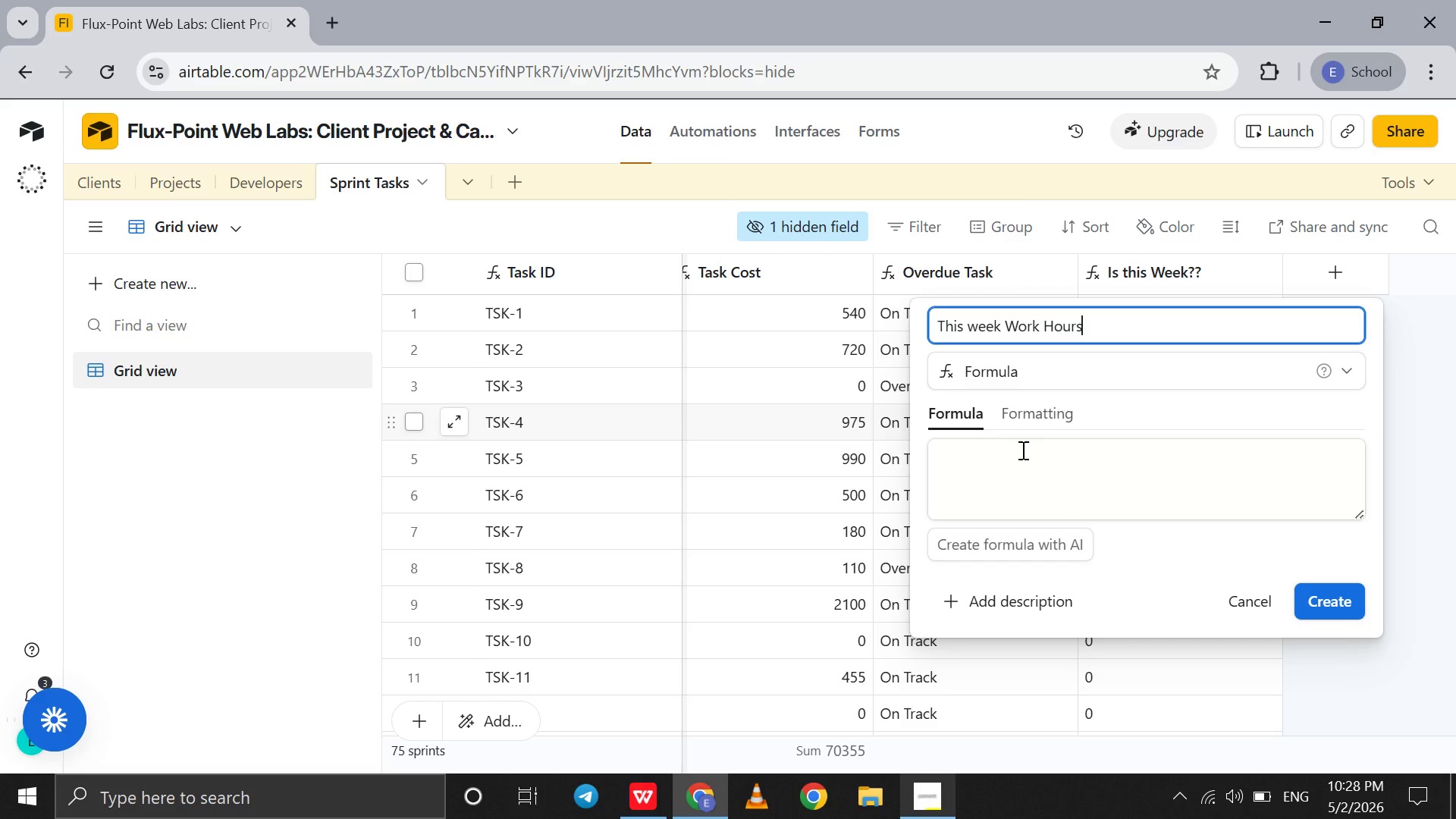 
left_click([1021, 450])
 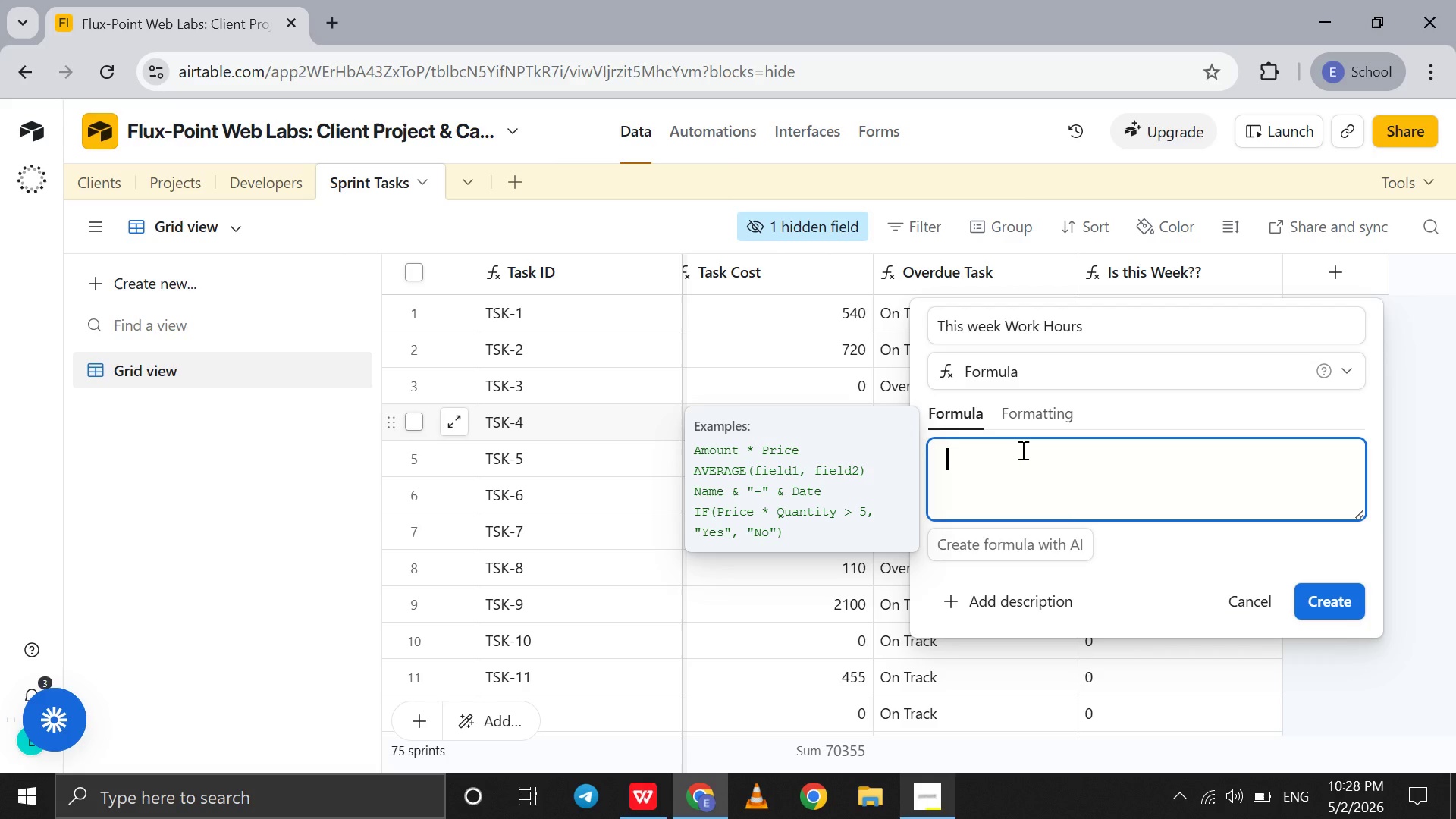 
type(tas)
 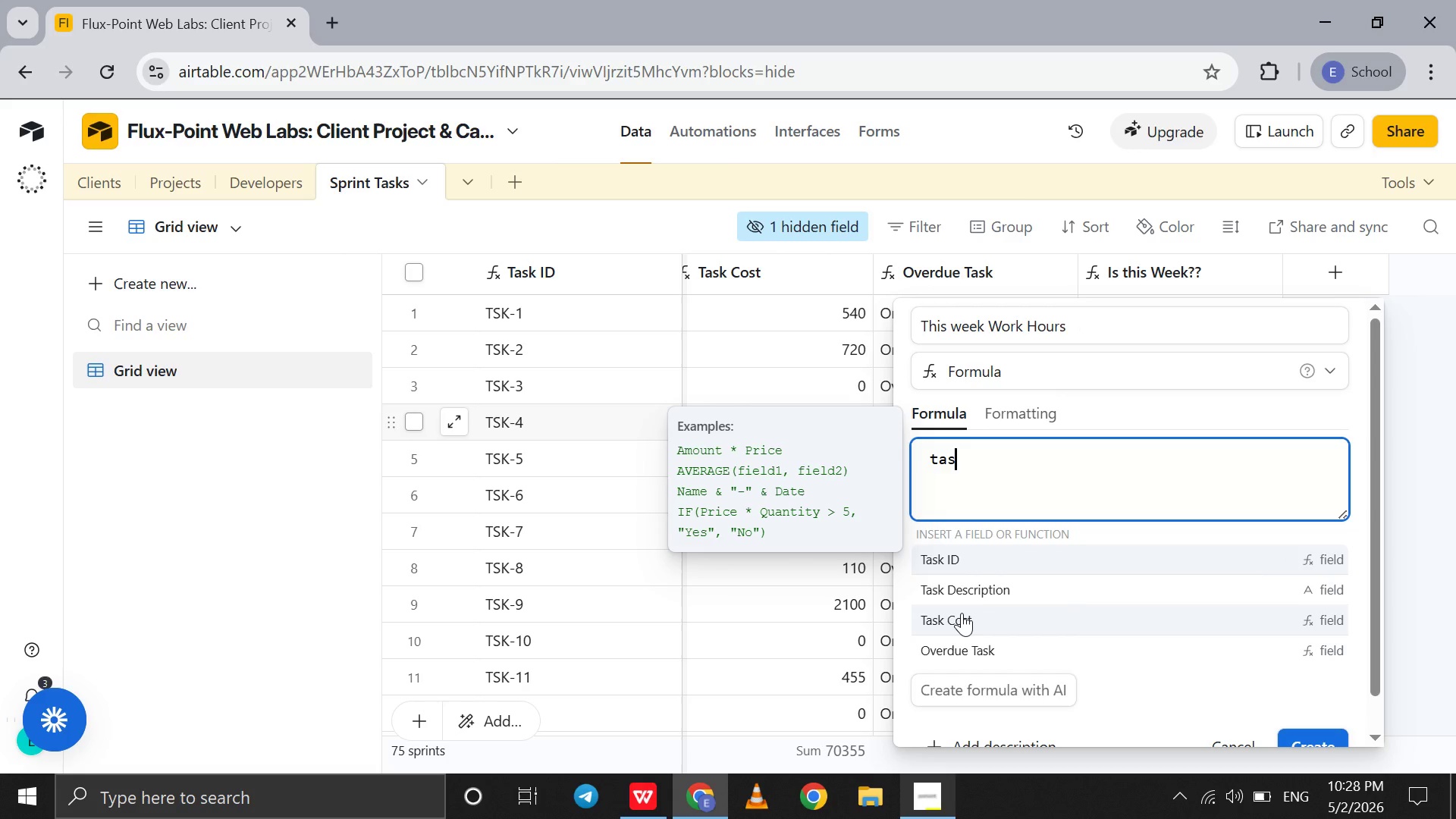 
left_click([962, 613])
 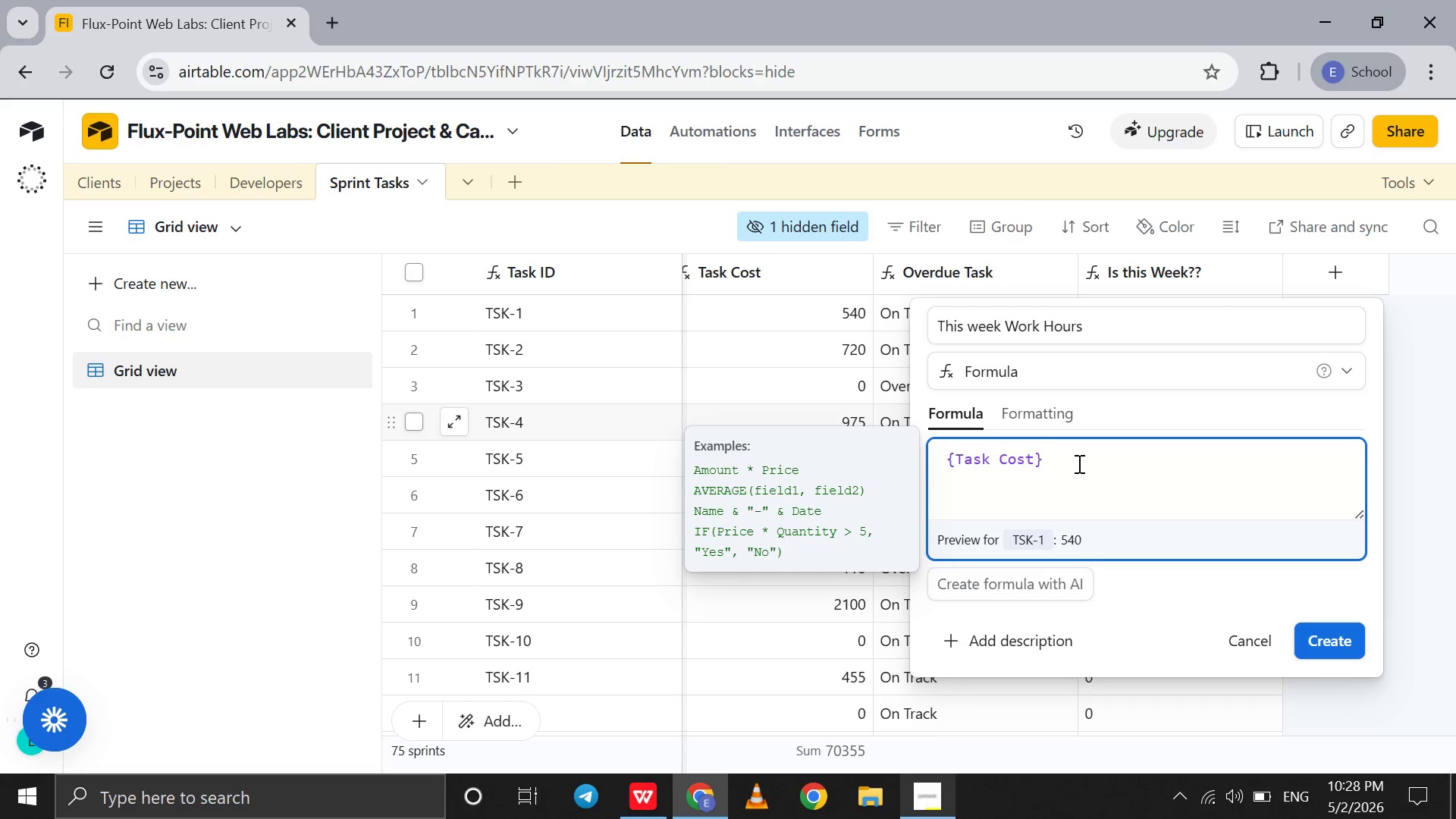 
key(Backspace)
 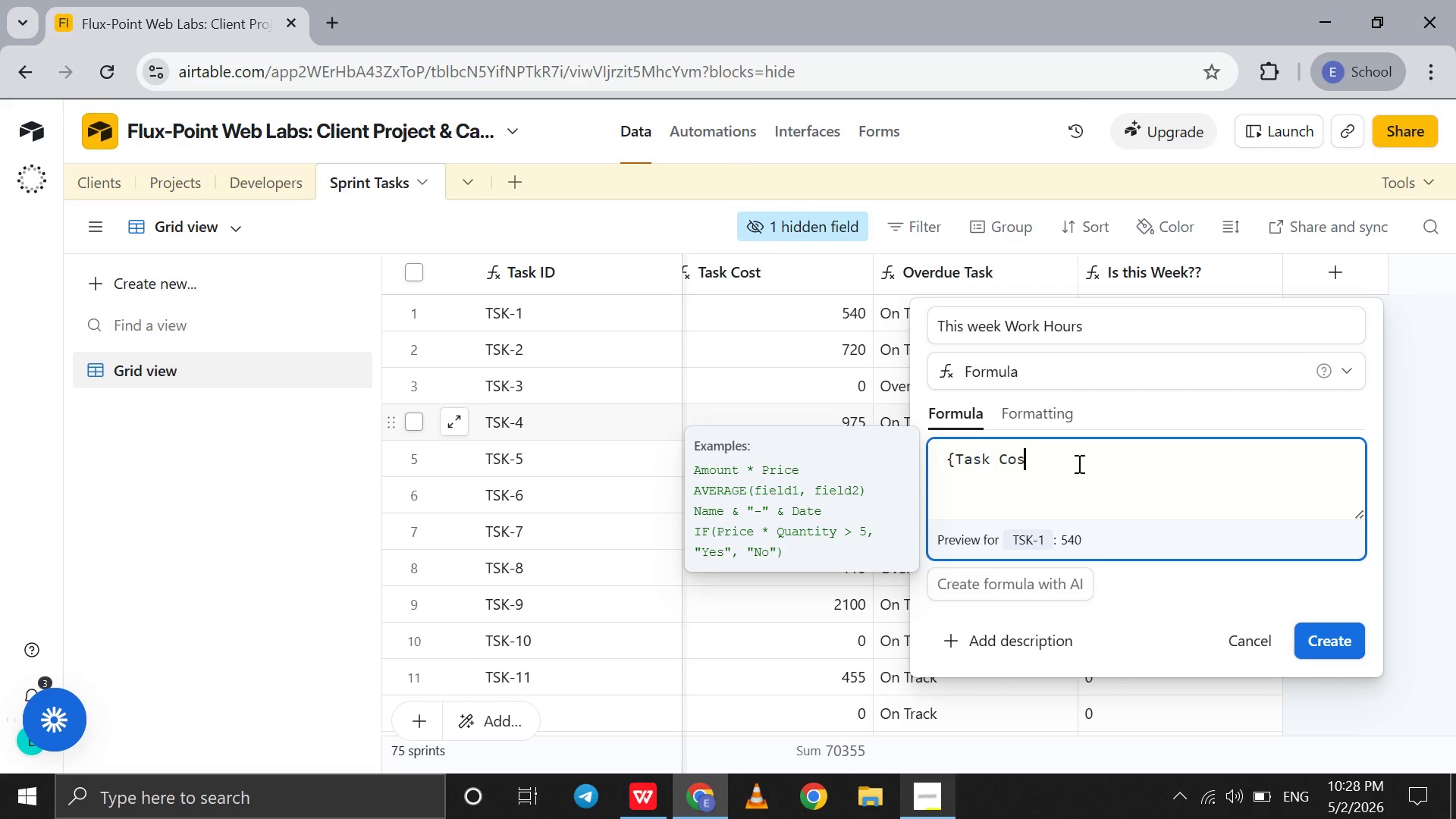 
key(Backspace)
 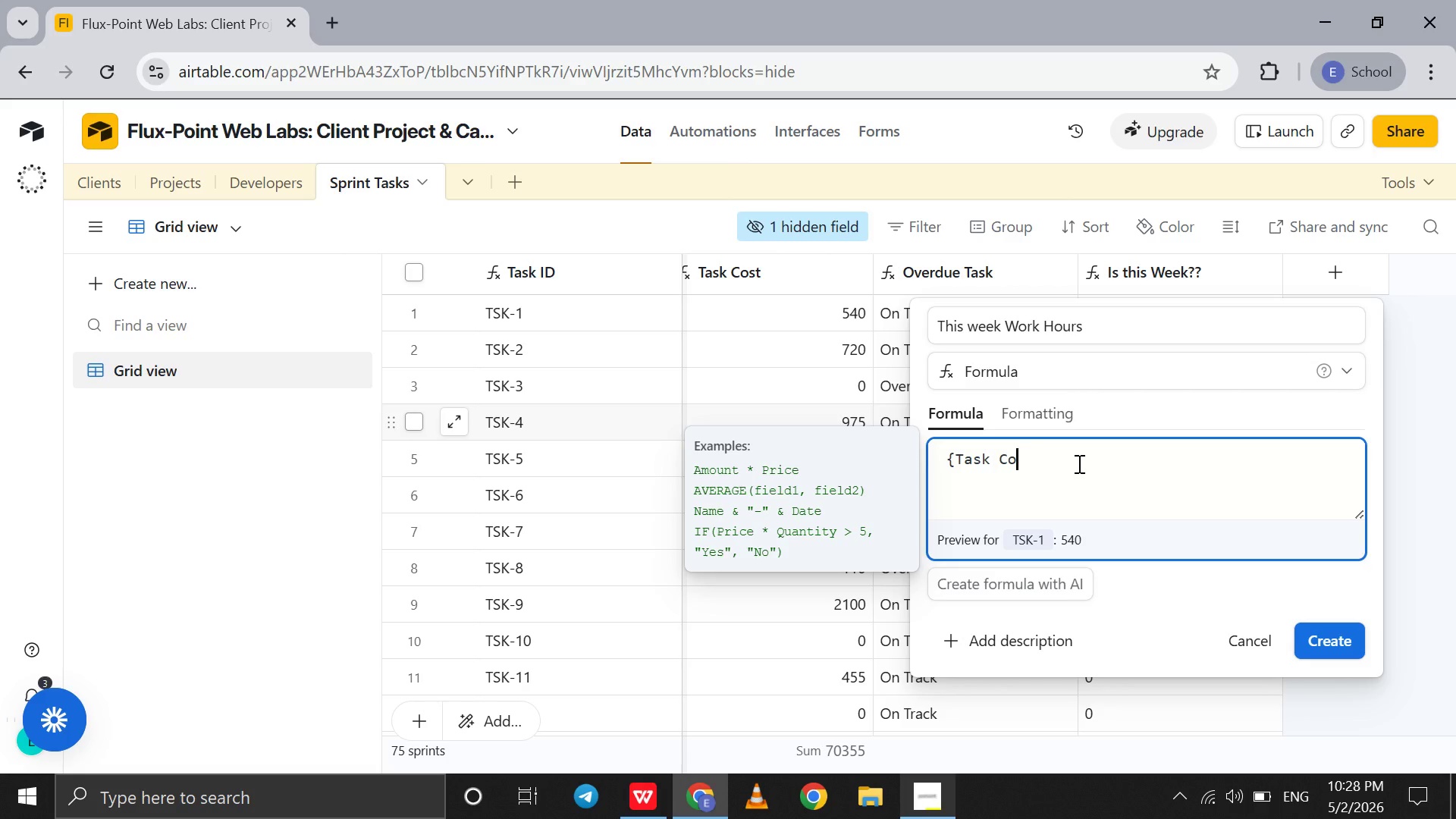 
key(Backspace)
 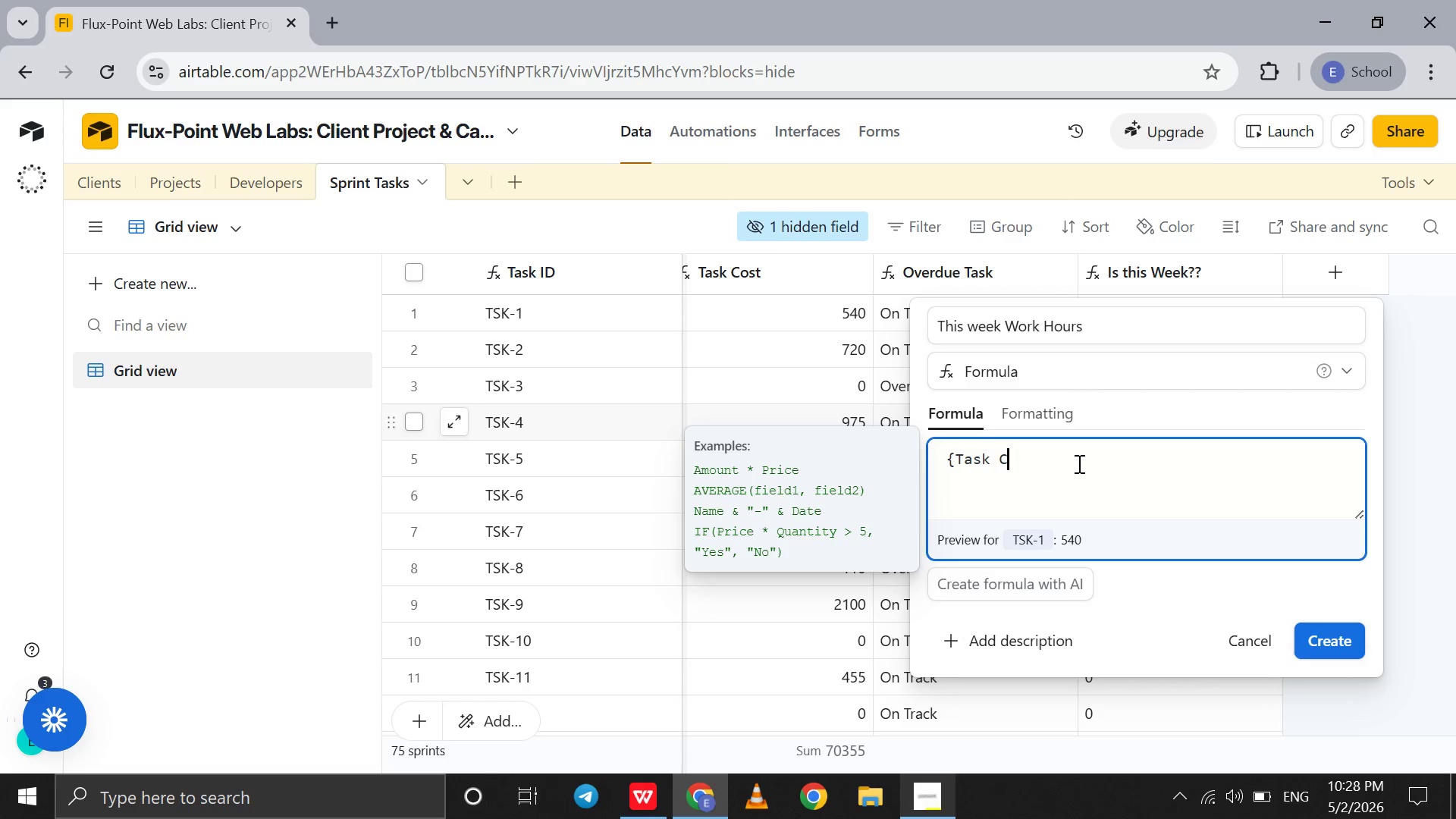 
key(Backspace)
 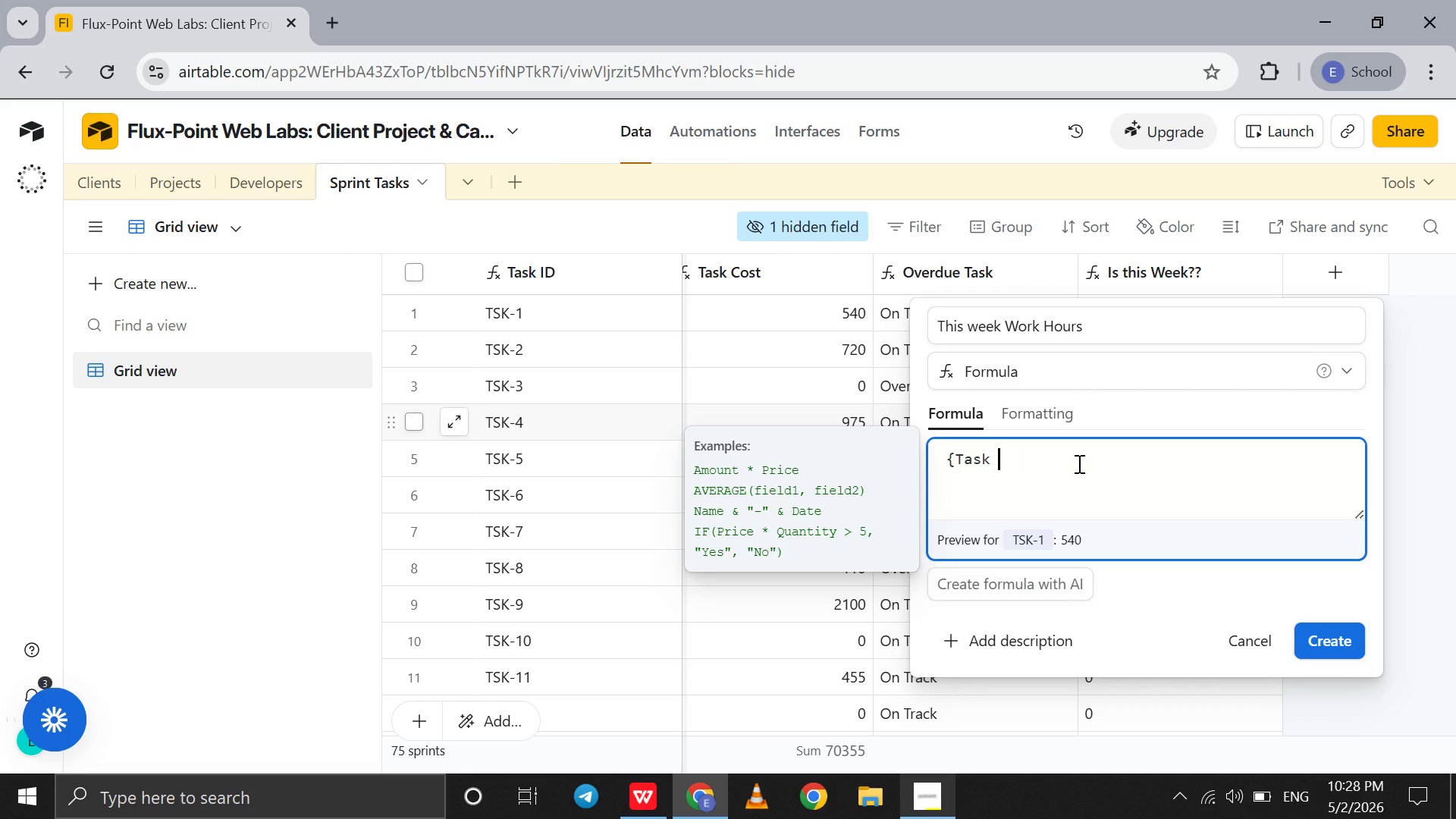 
key(Backspace)
 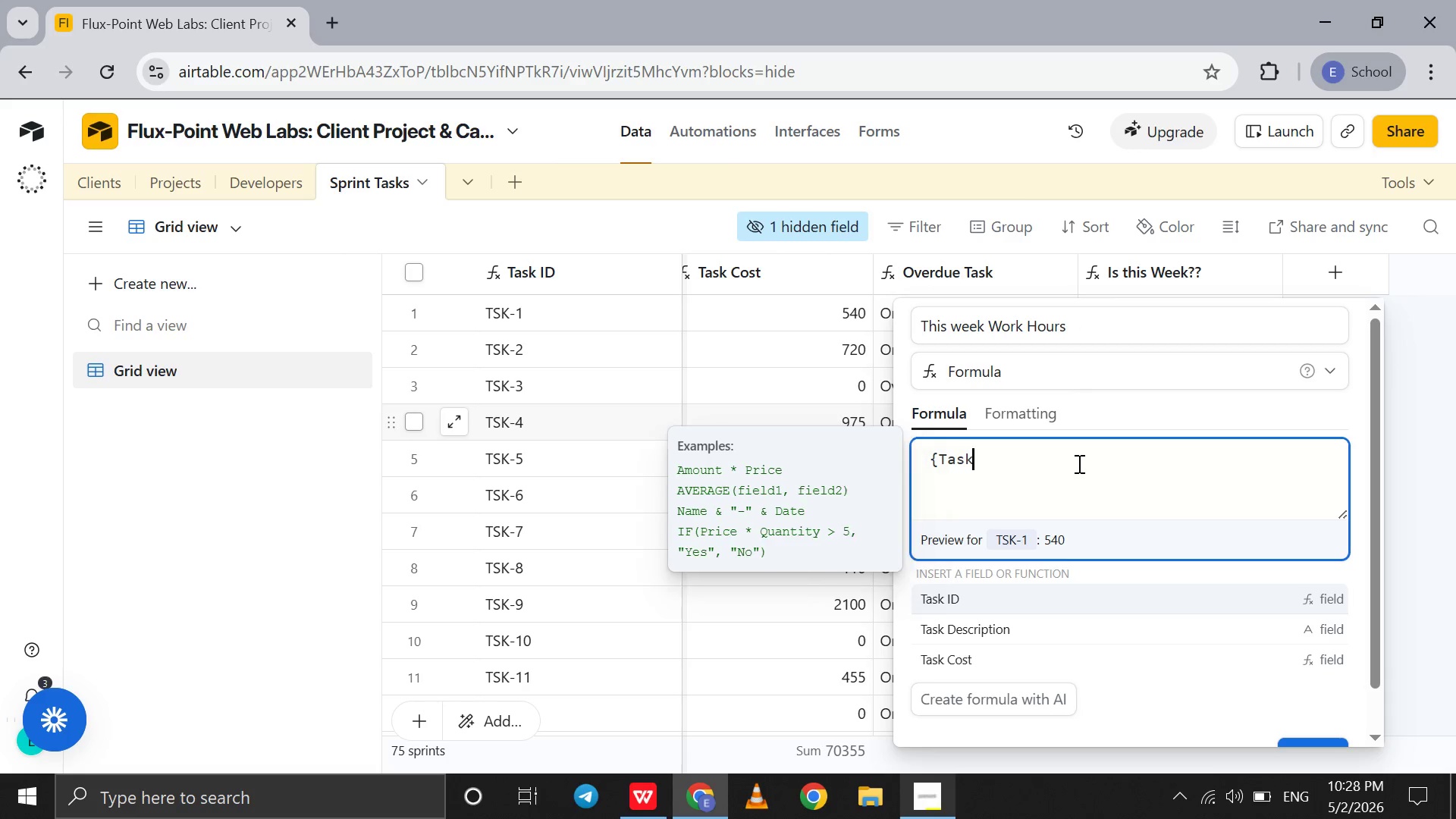 
key(Backspace)
 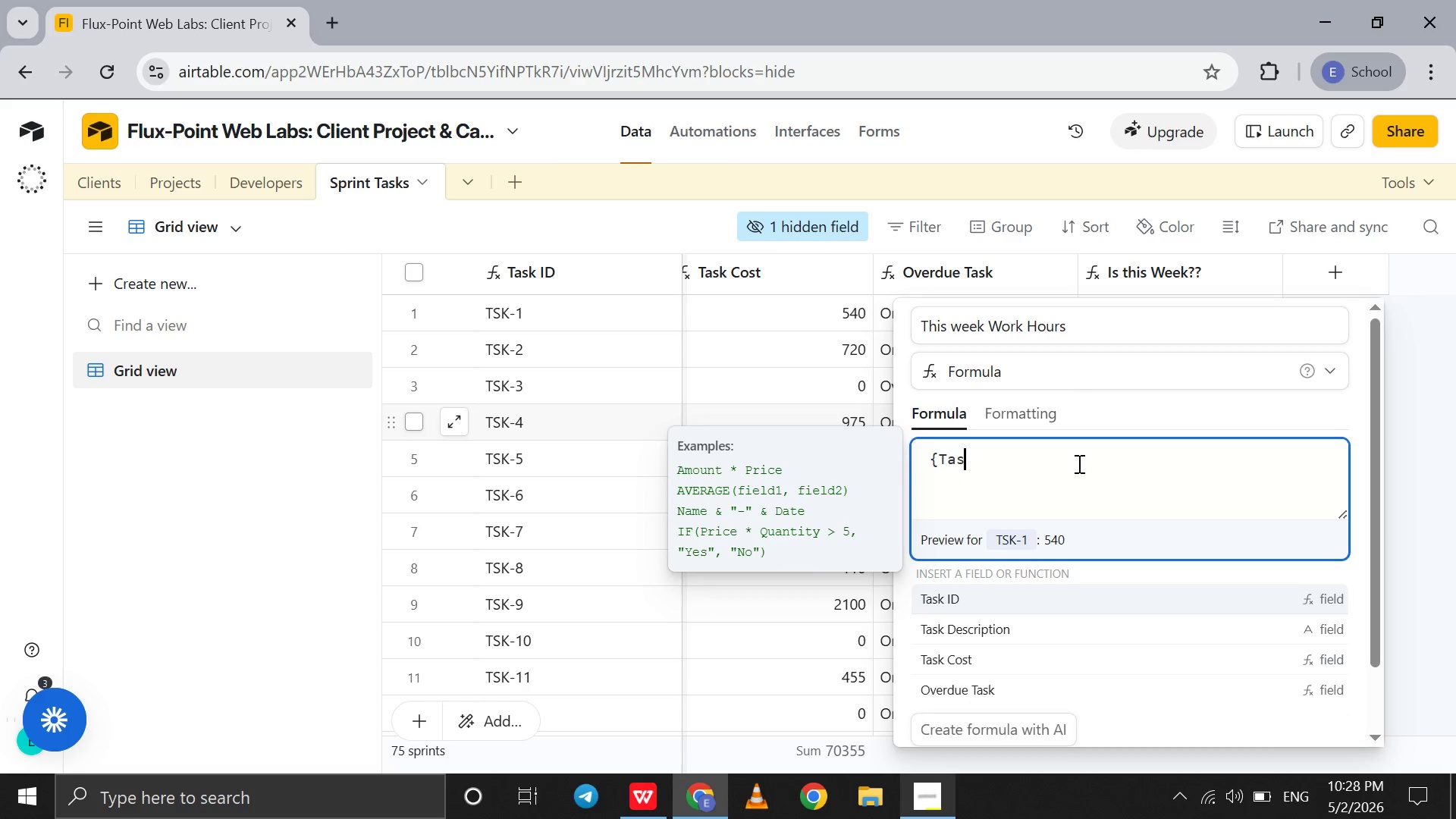 
key(Backspace)
 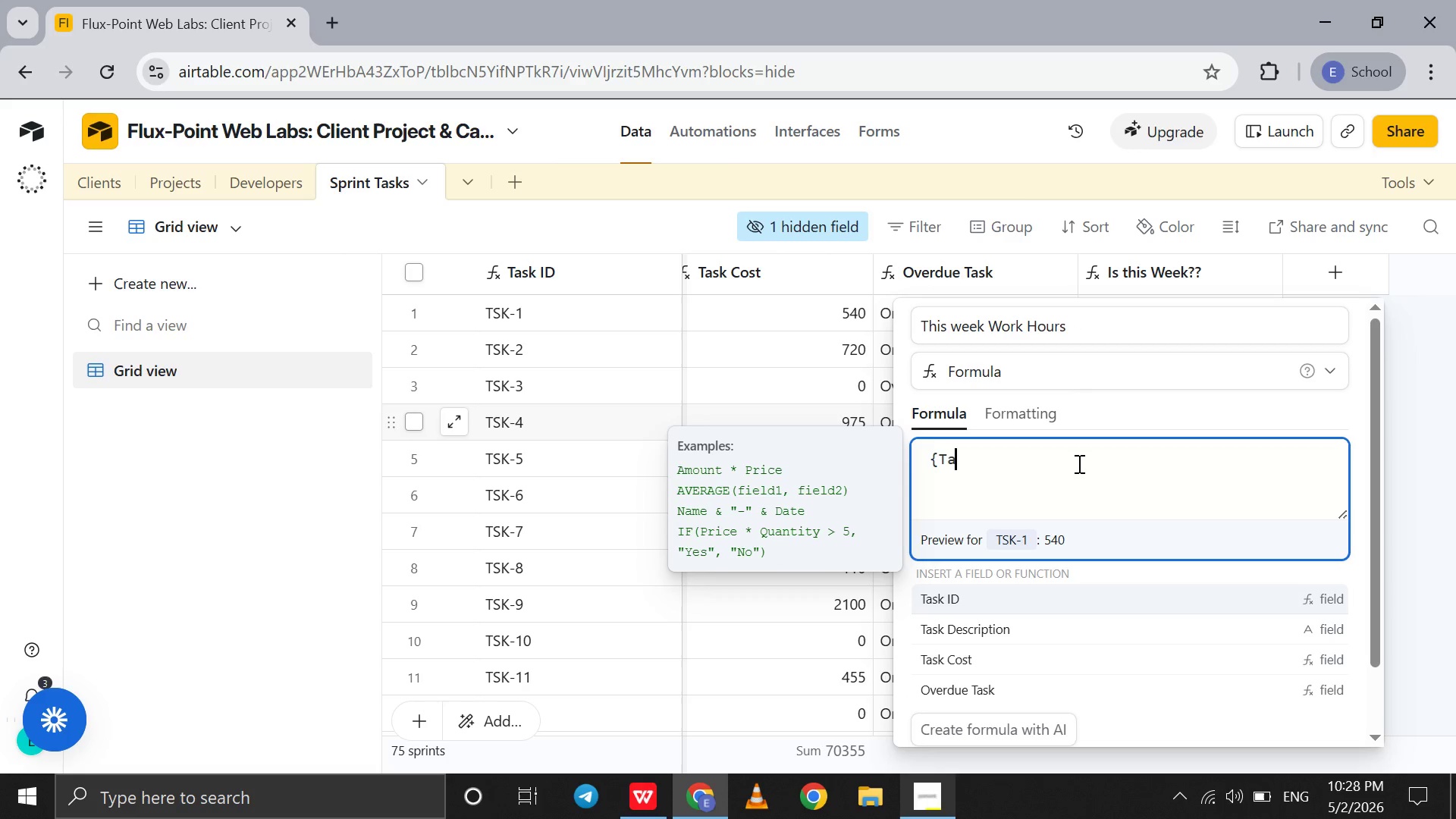 
key(Backspace)
 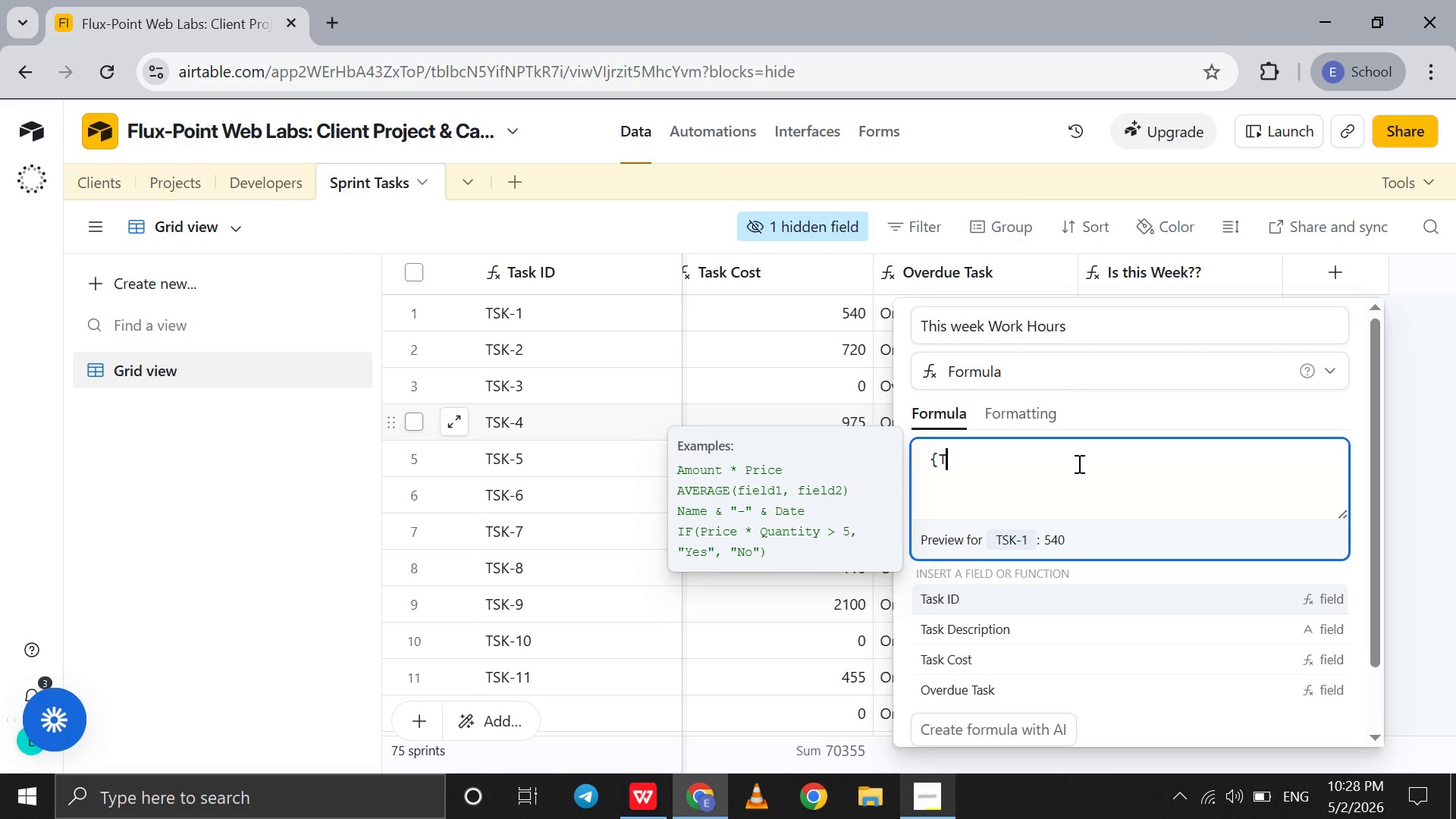 
key(Backspace)
 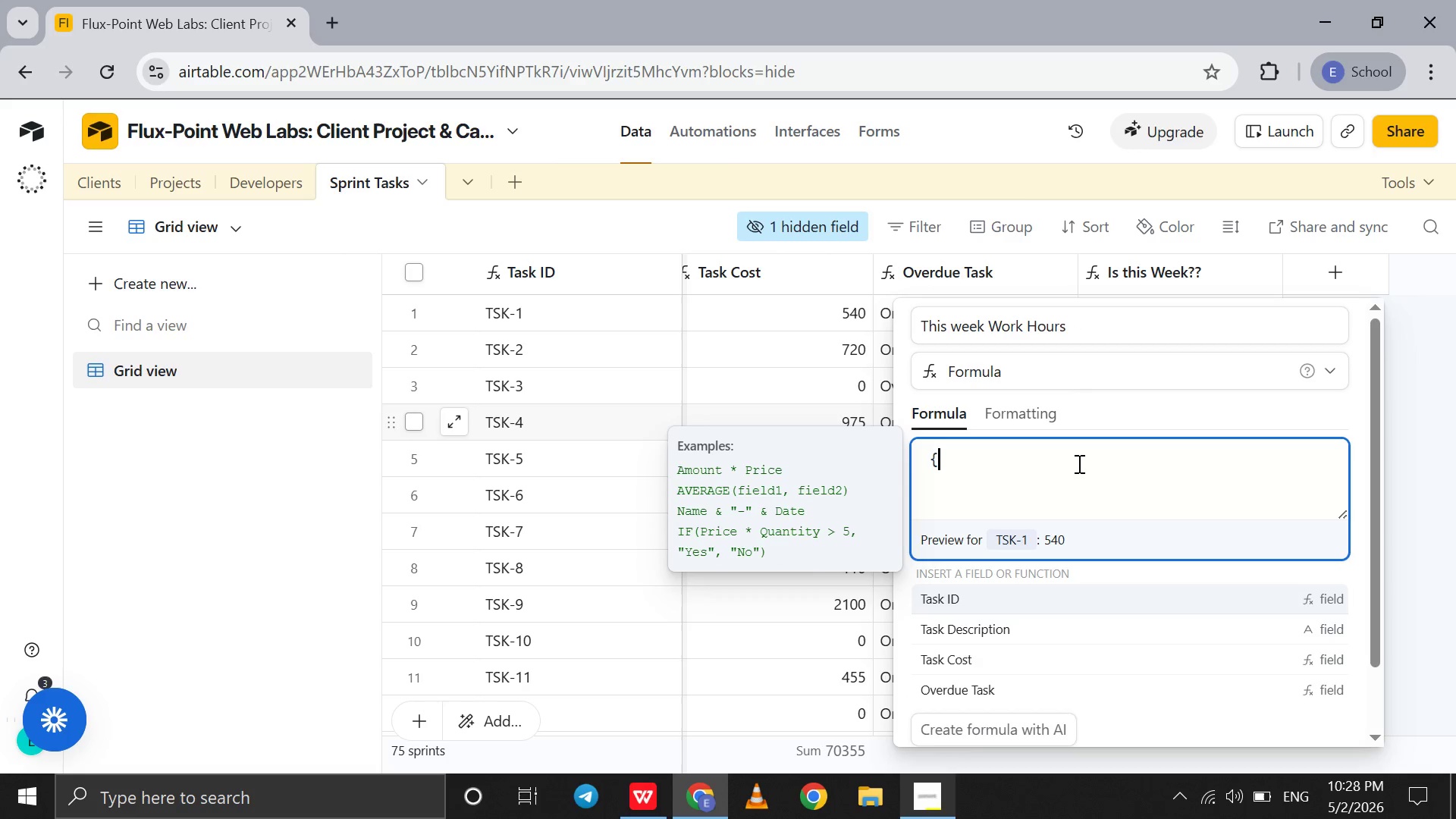 
key(Backspace)
 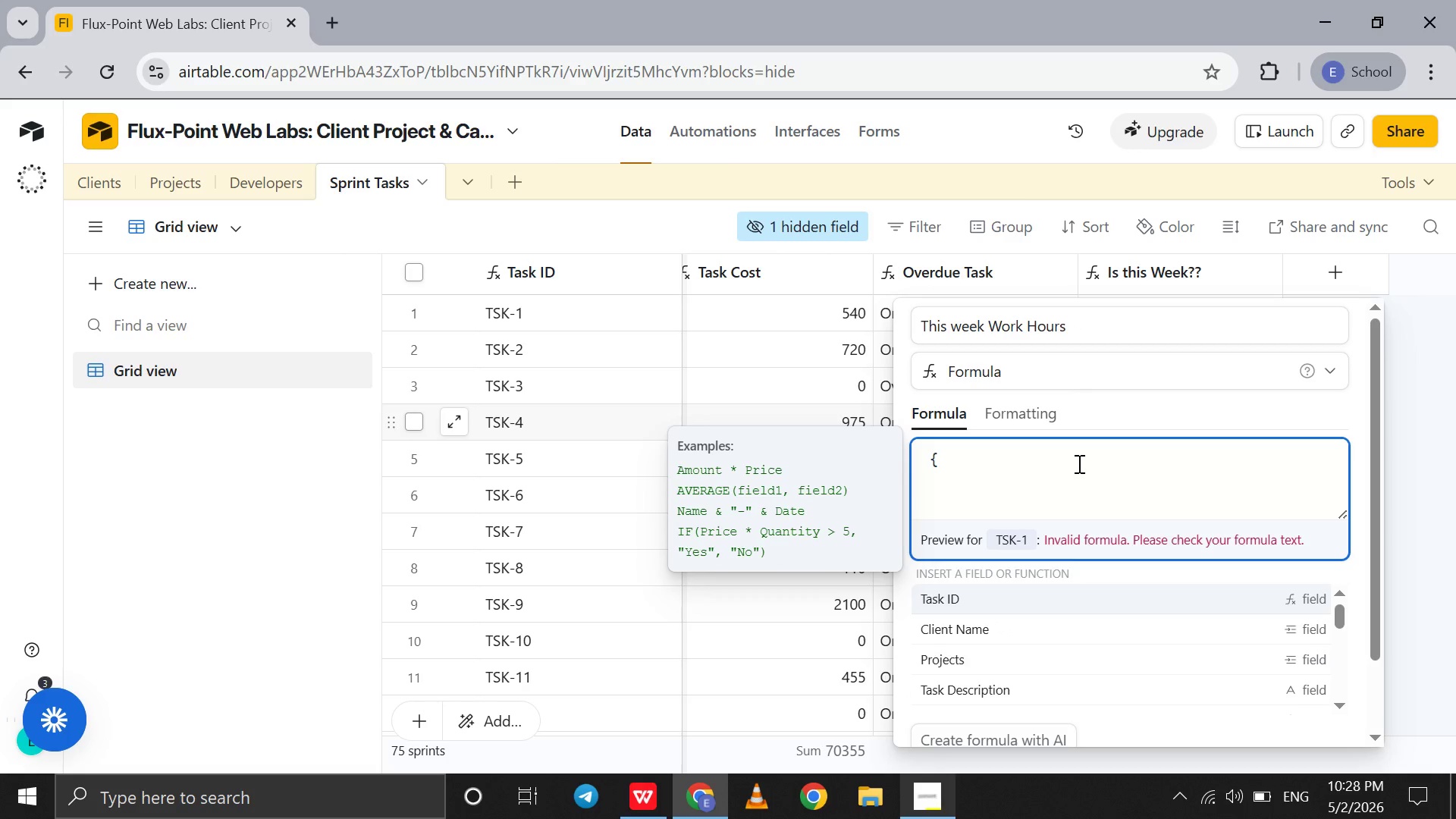 
key(Backspace)
 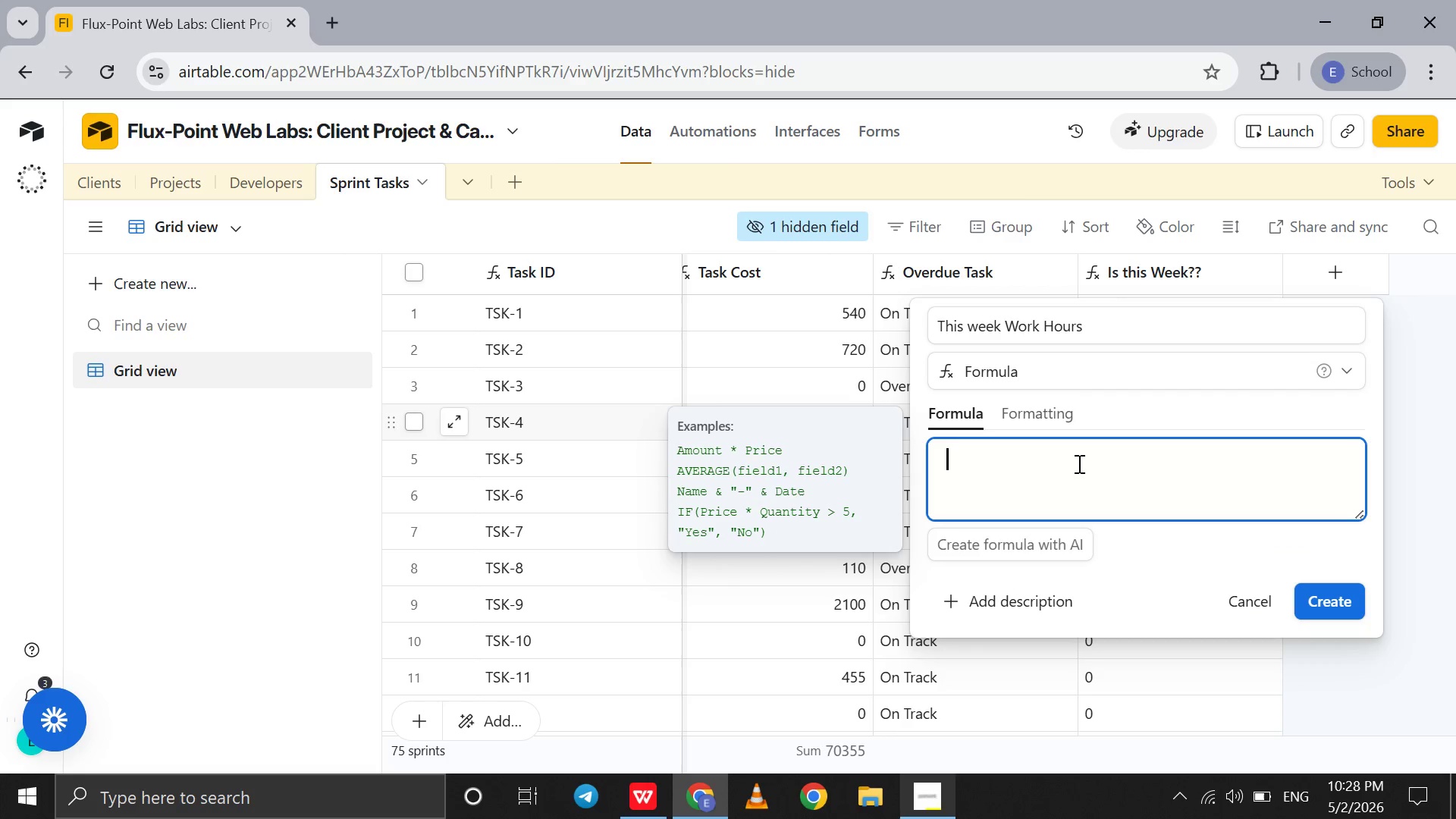 
key(Shift+BracketLeft)
 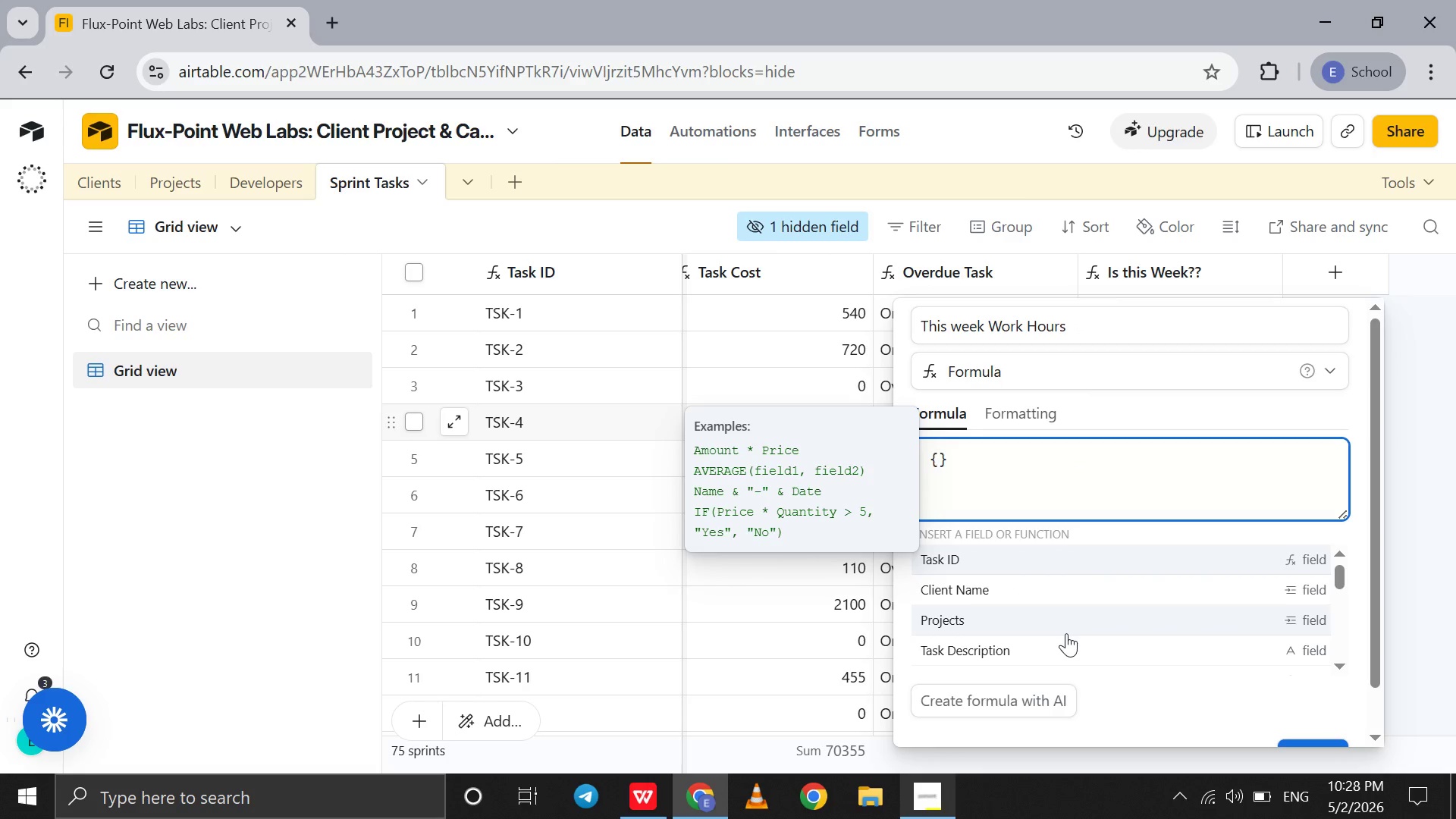 
scroll: coordinate [1066, 633], scroll_direction: none, amount: 0.0
 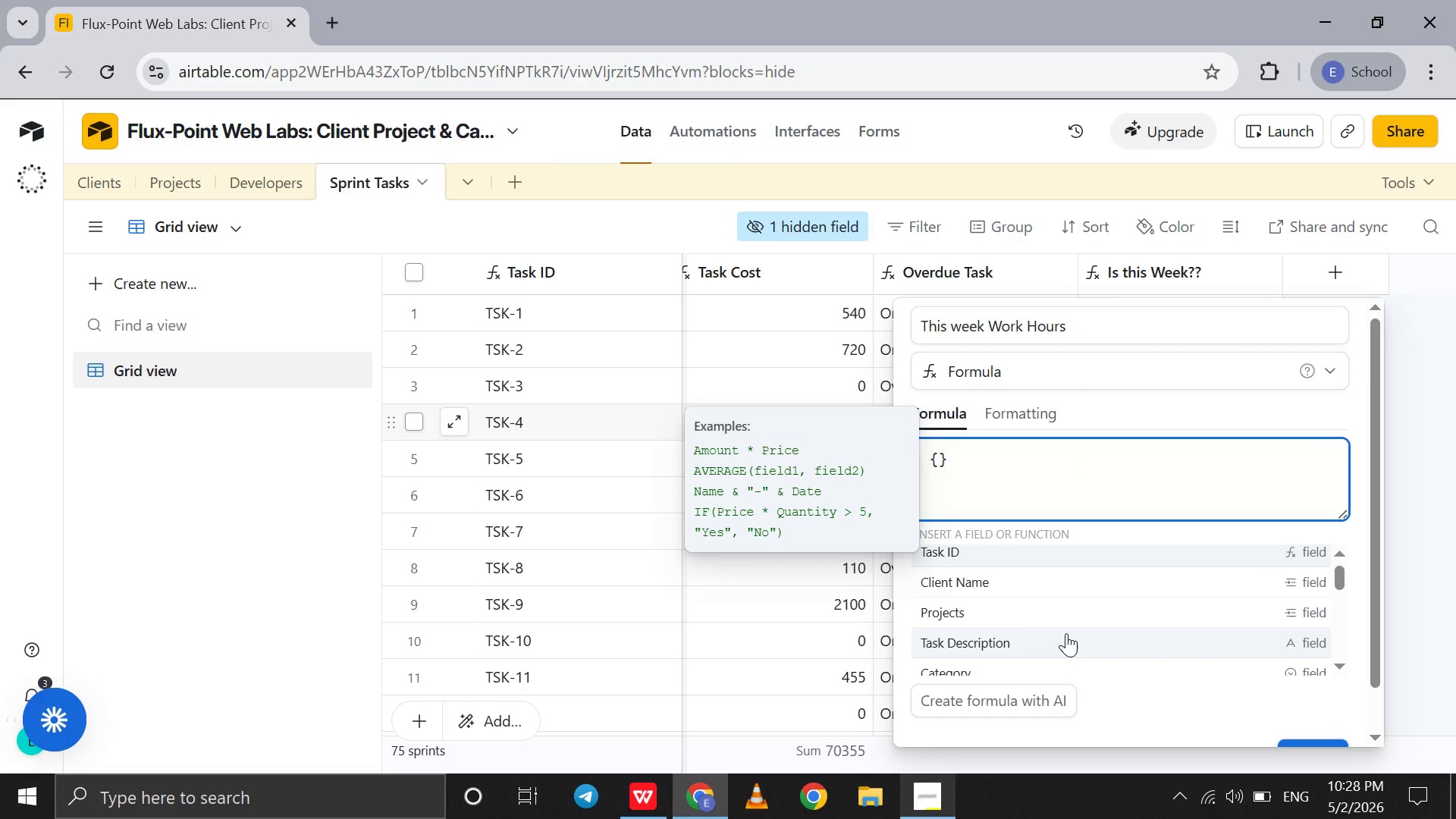 
scroll: coordinate [1066, 633], scroll_direction: down, amount: 2.0
 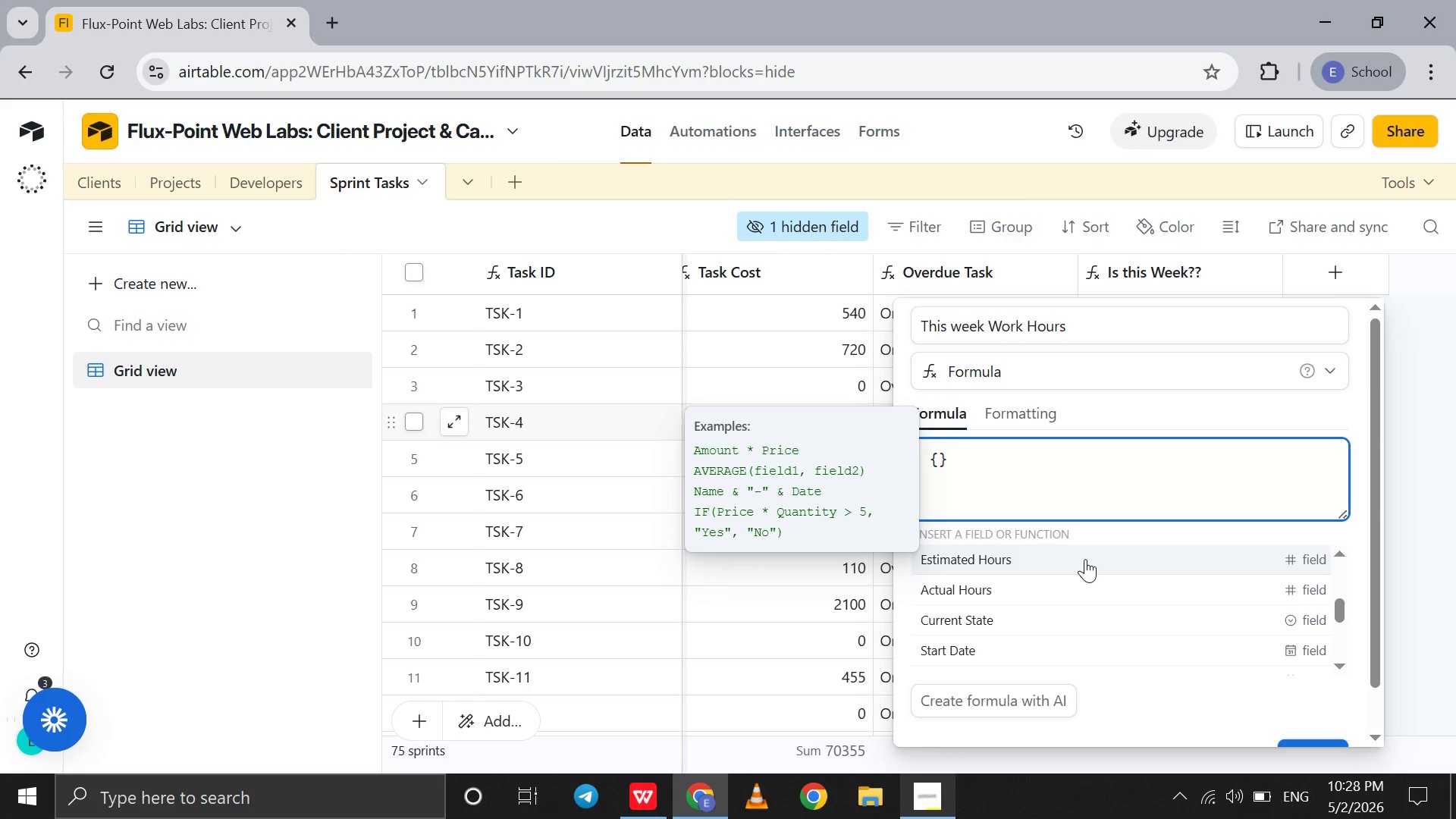 
left_click([1085, 559])
 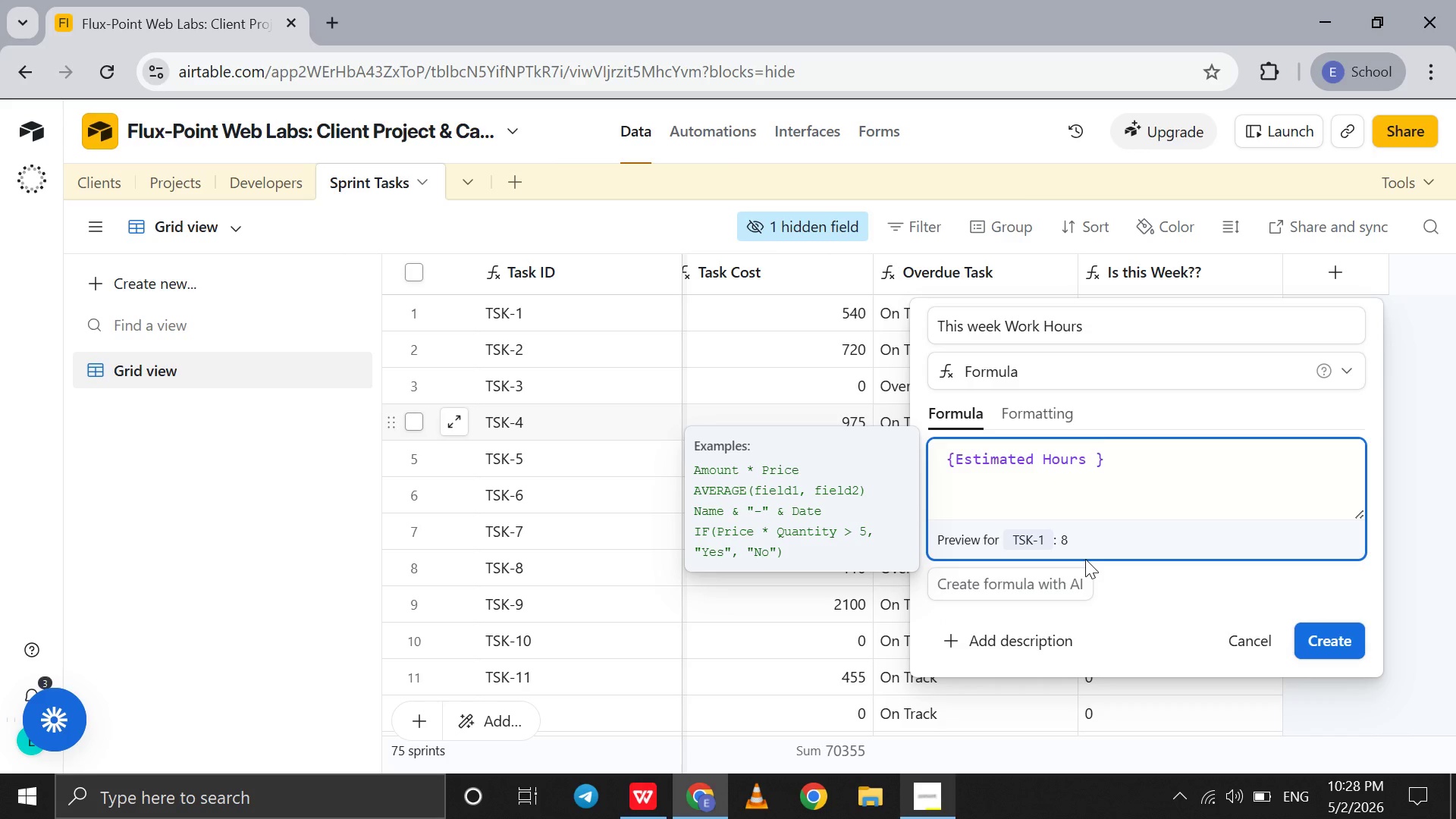 
type(*is)
 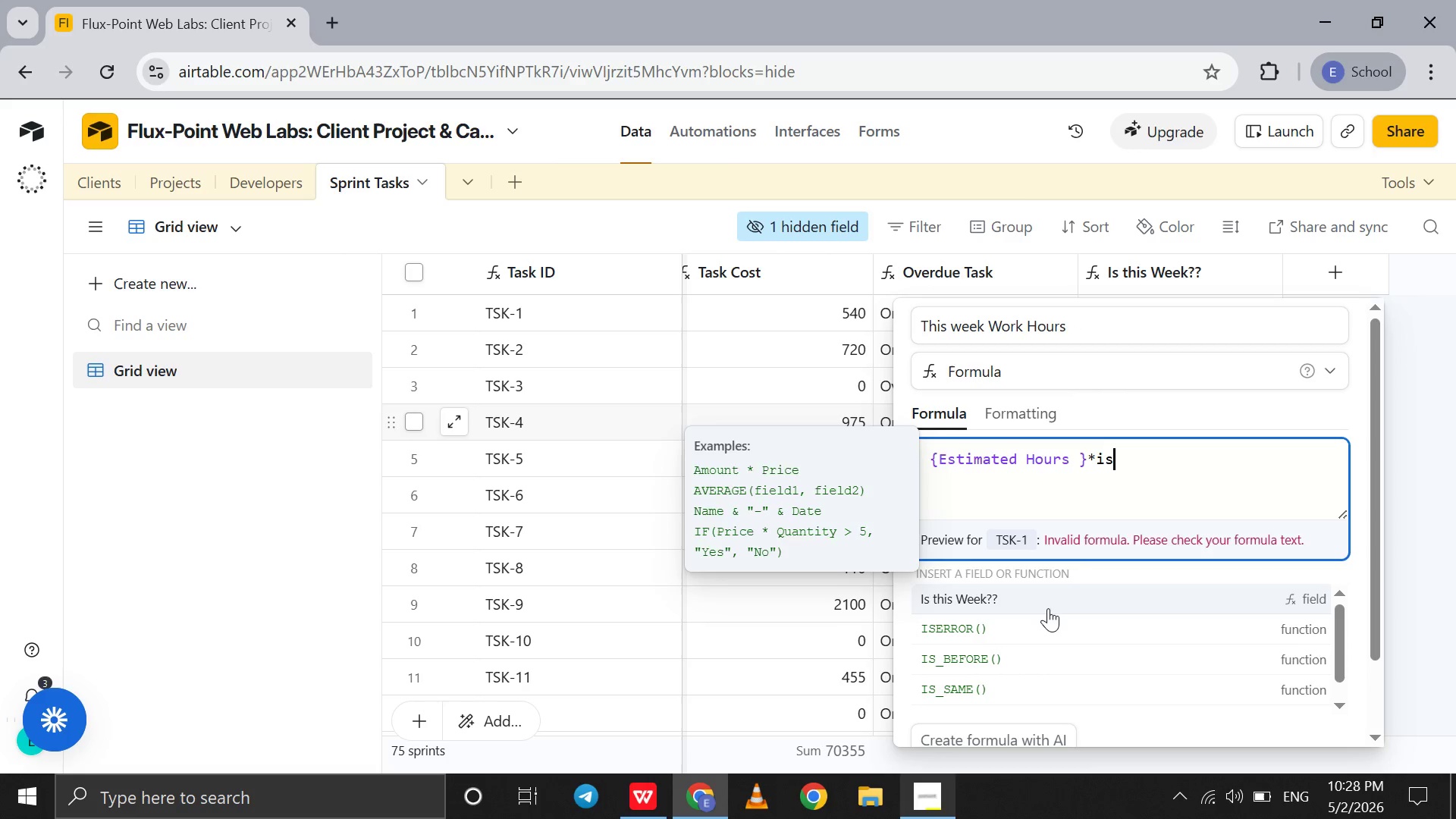 
left_click([1048, 608])
 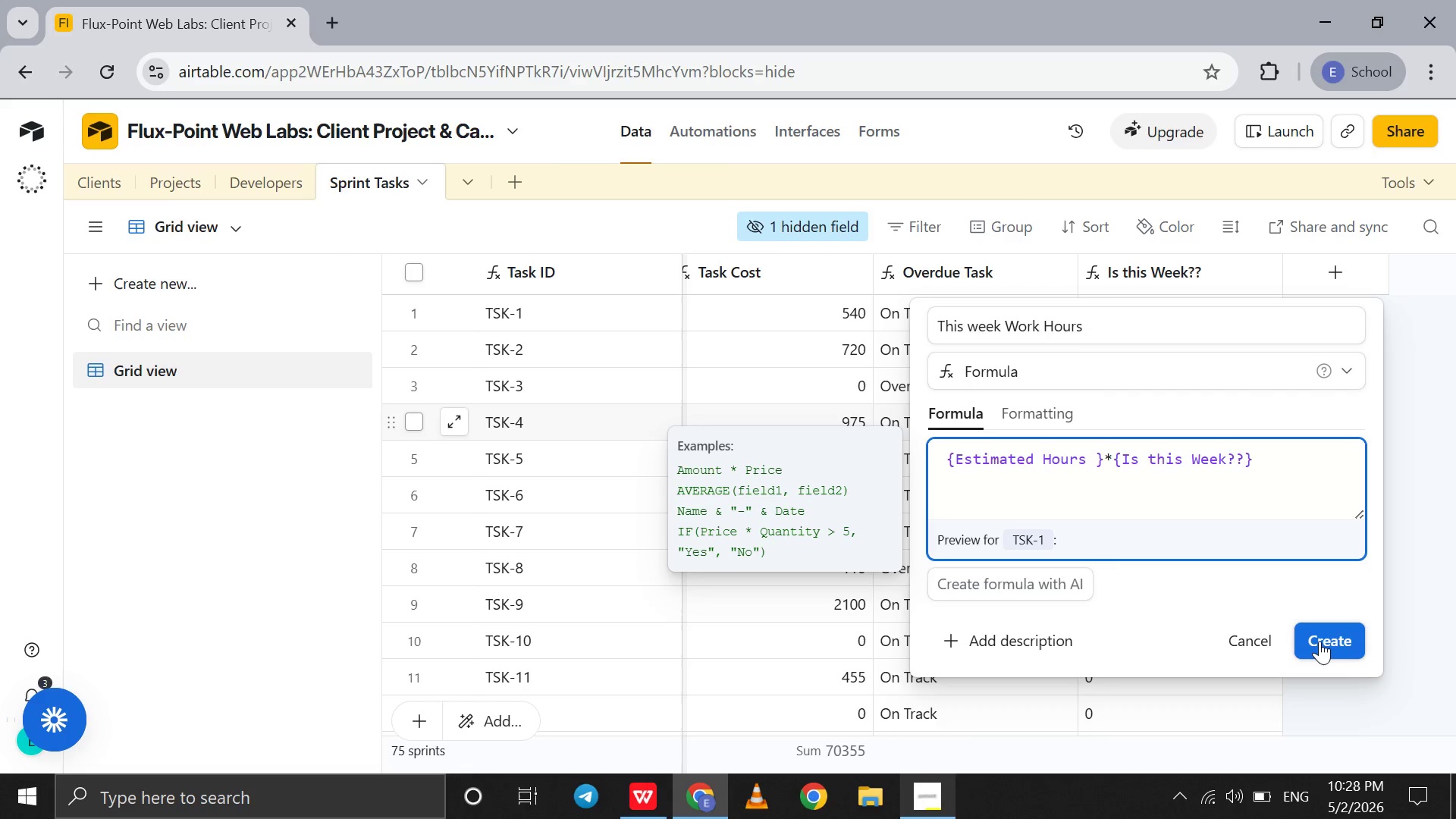 
left_click([1320, 641])
 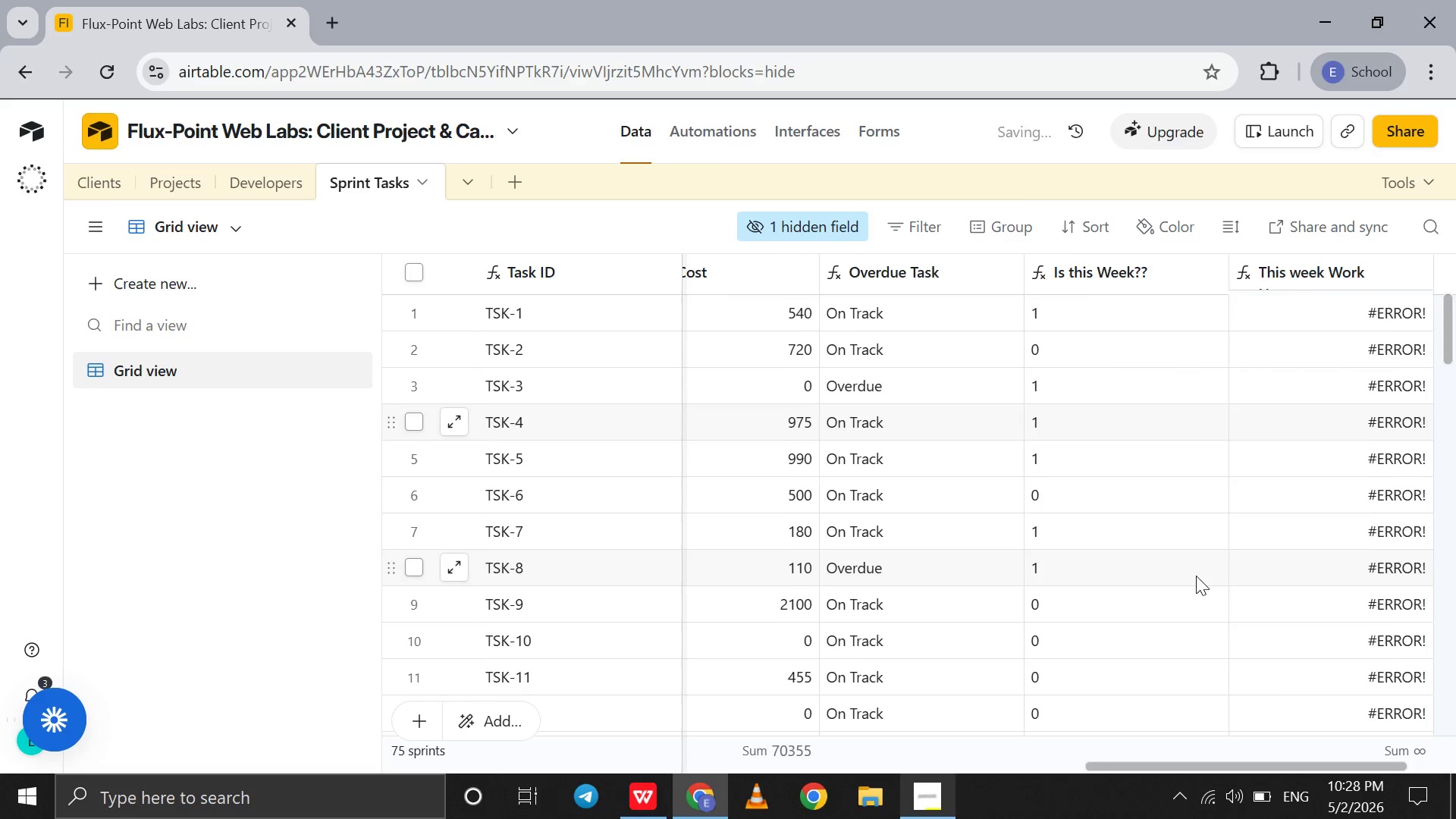 
scroll: coordinate [1196, 576], scroll_direction: down, amount: 4.0
 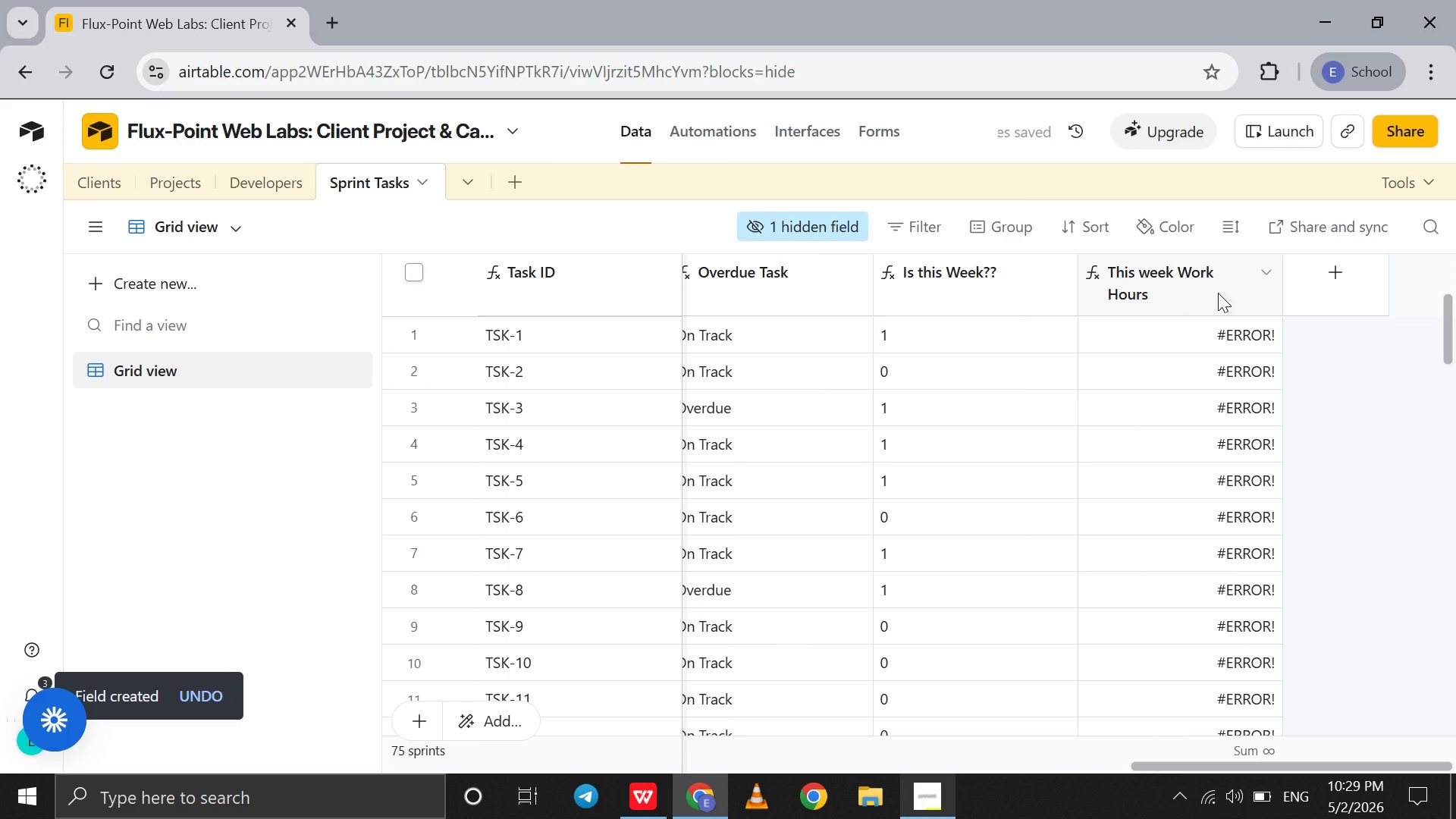 
scroll: coordinate [1218, 293], scroll_direction: up, amount: 4.0
 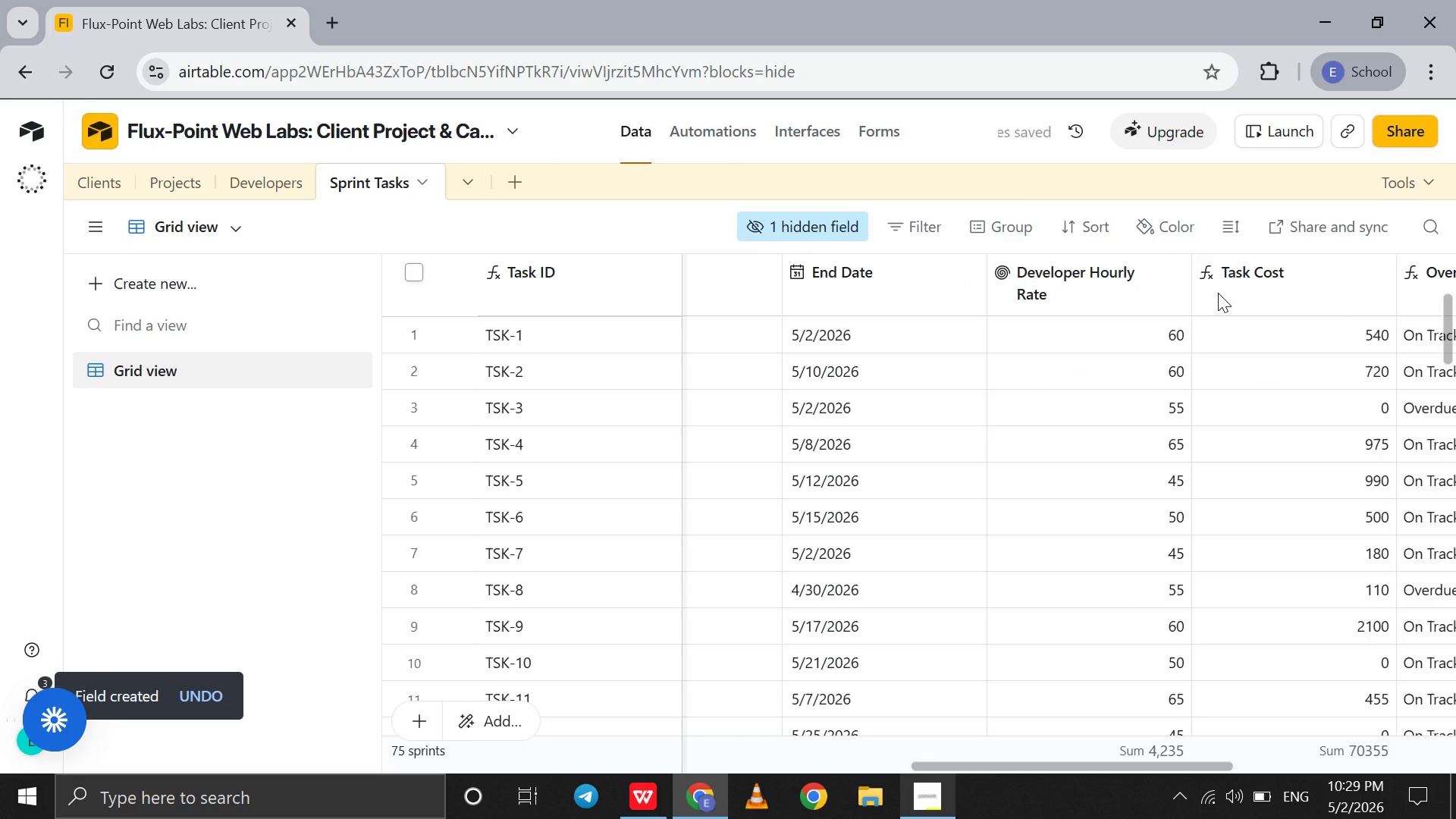 
scroll: coordinate [1218, 293], scroll_direction: down, amount: 43.0
 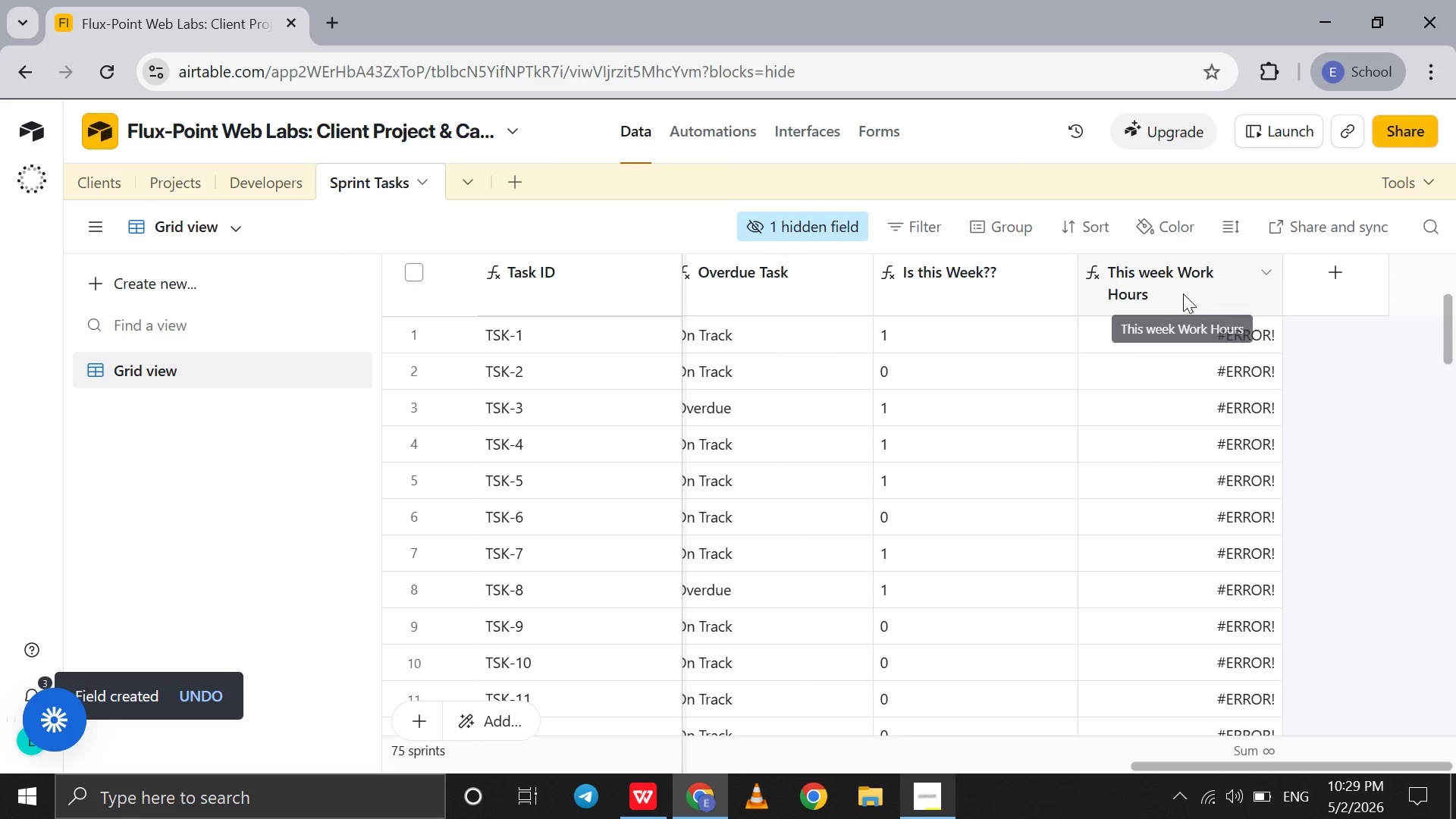 
double_click([1183, 293])
 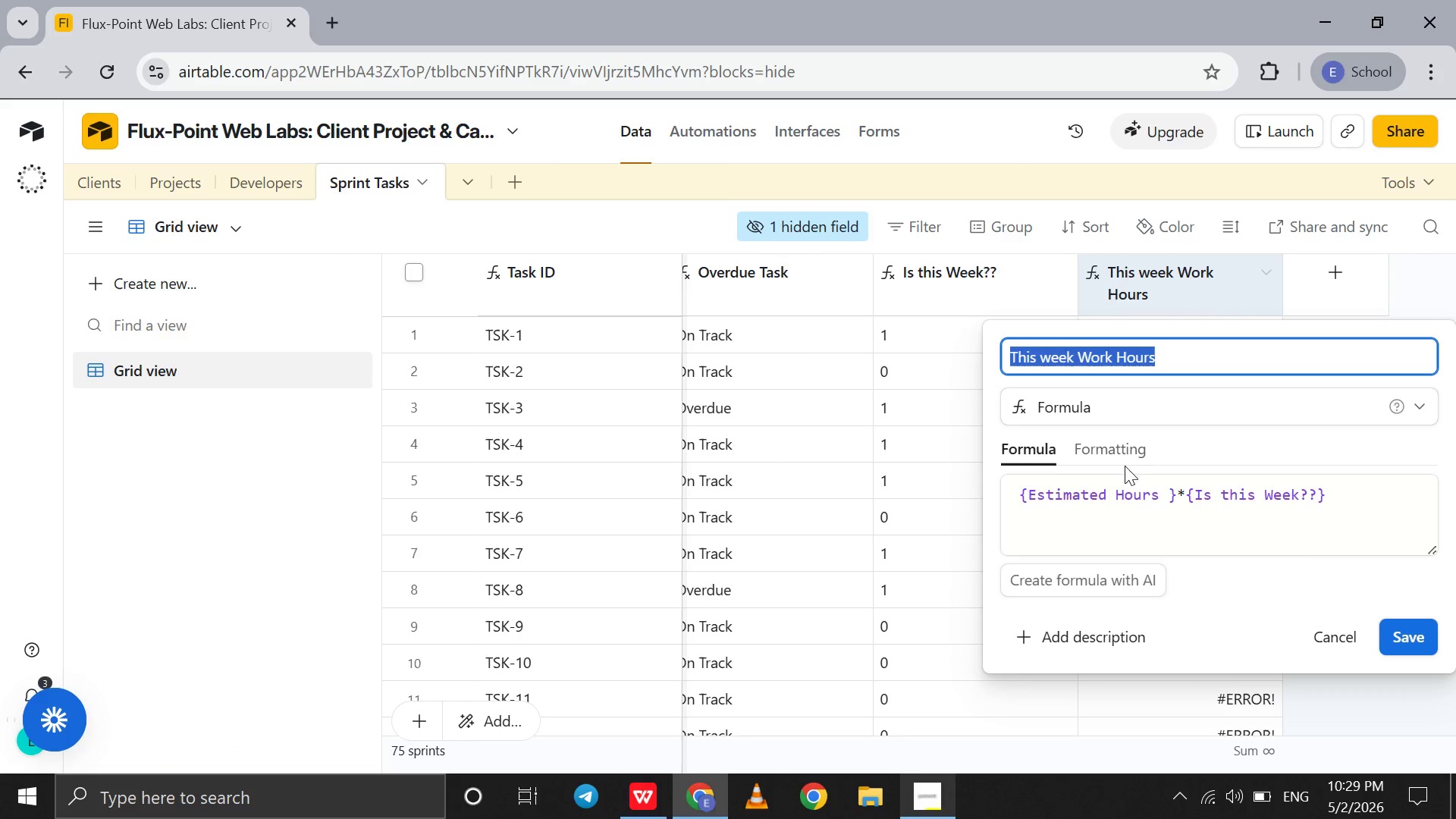 
wait(10.83)
 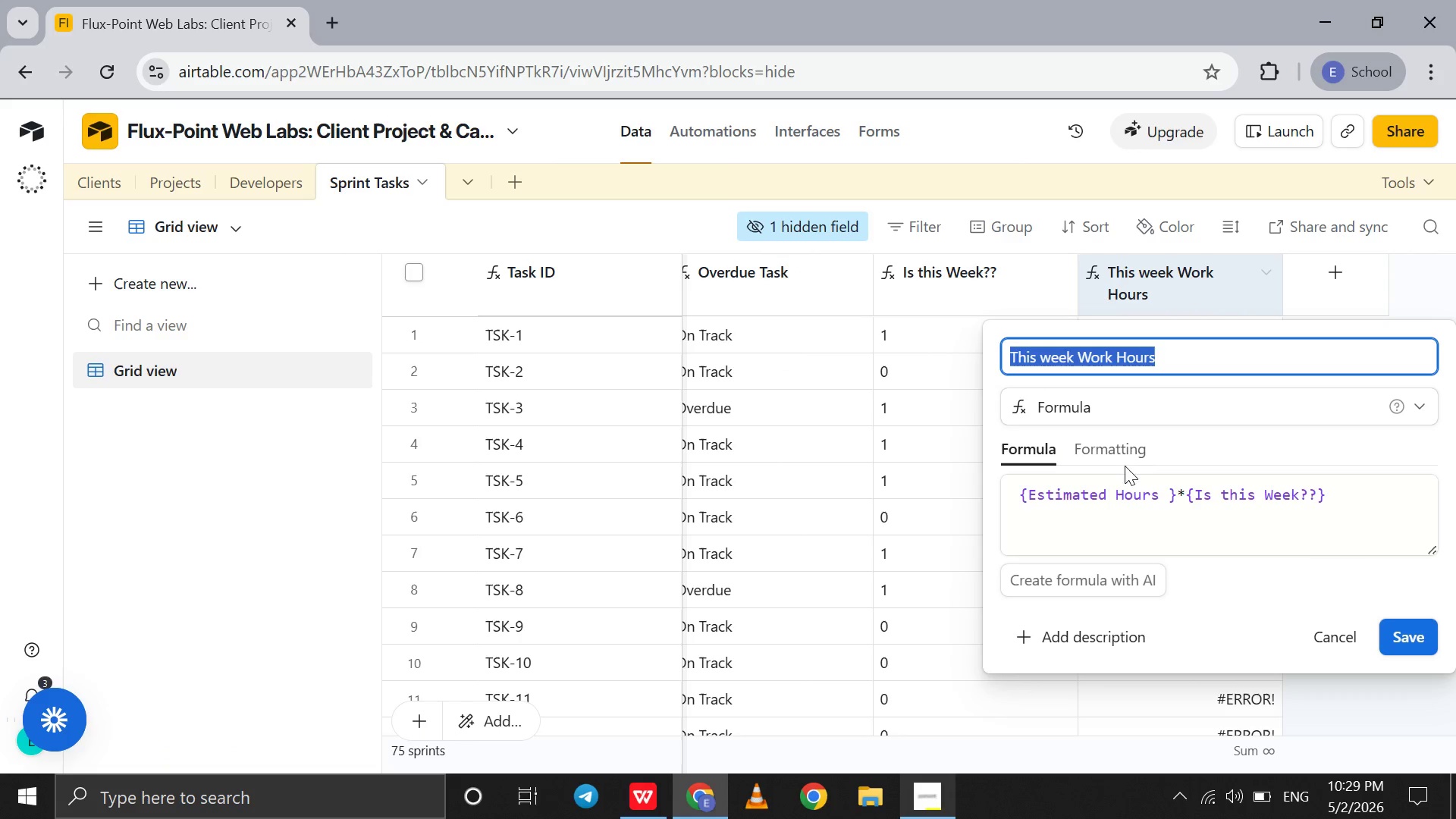 
left_click([1113, 443])
 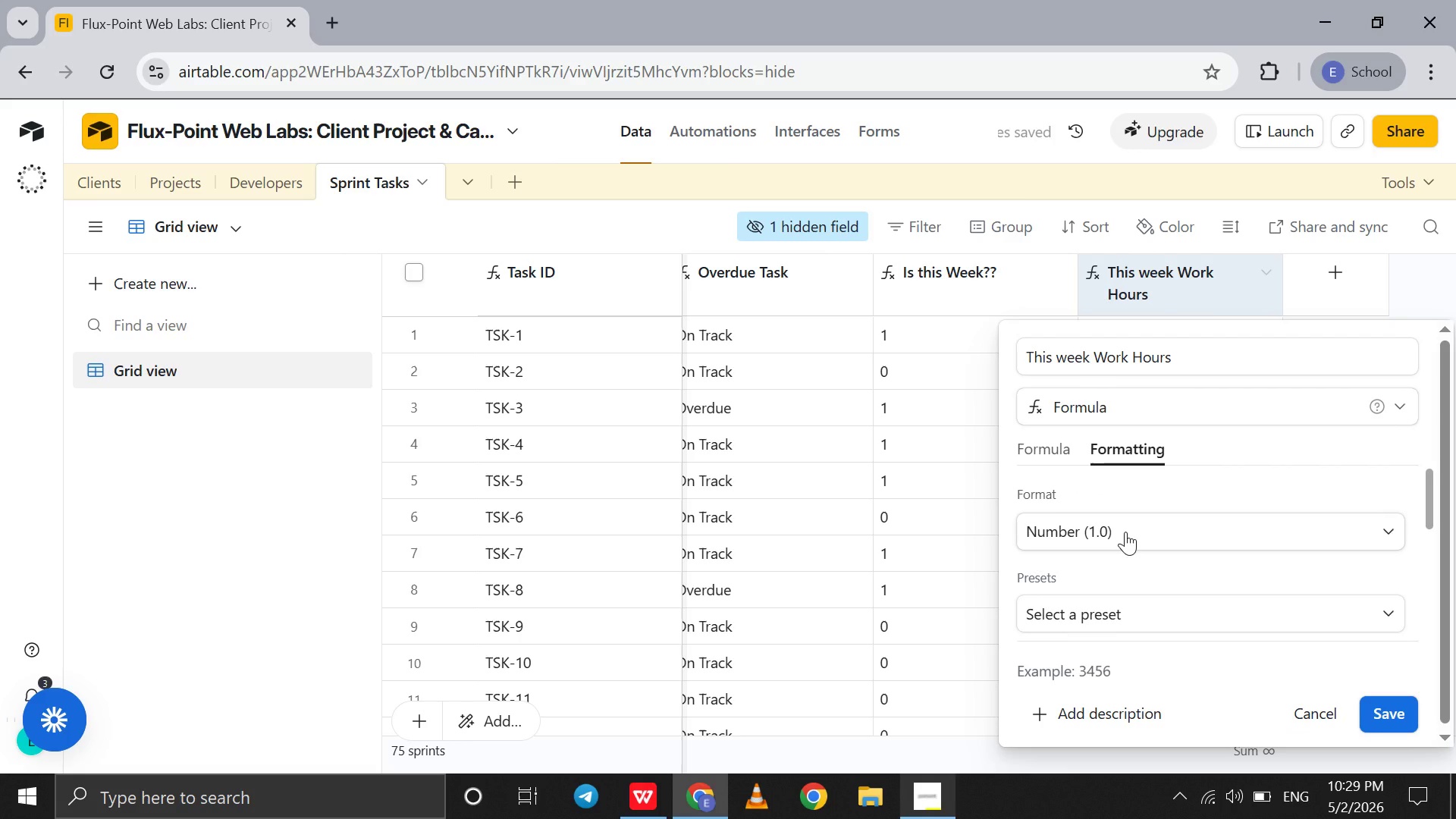 
left_click([1125, 532])
 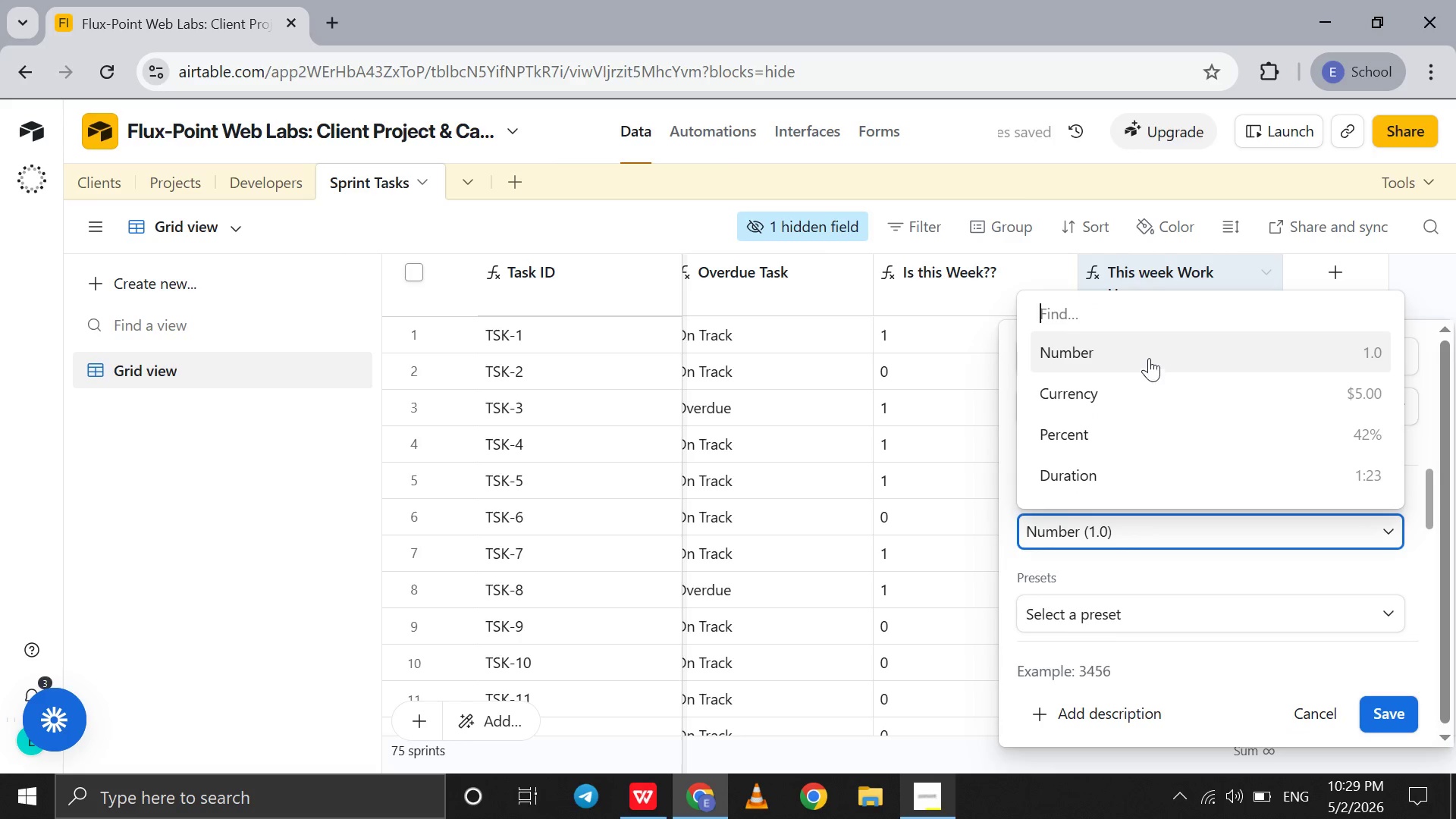 
left_click([1154, 353])
 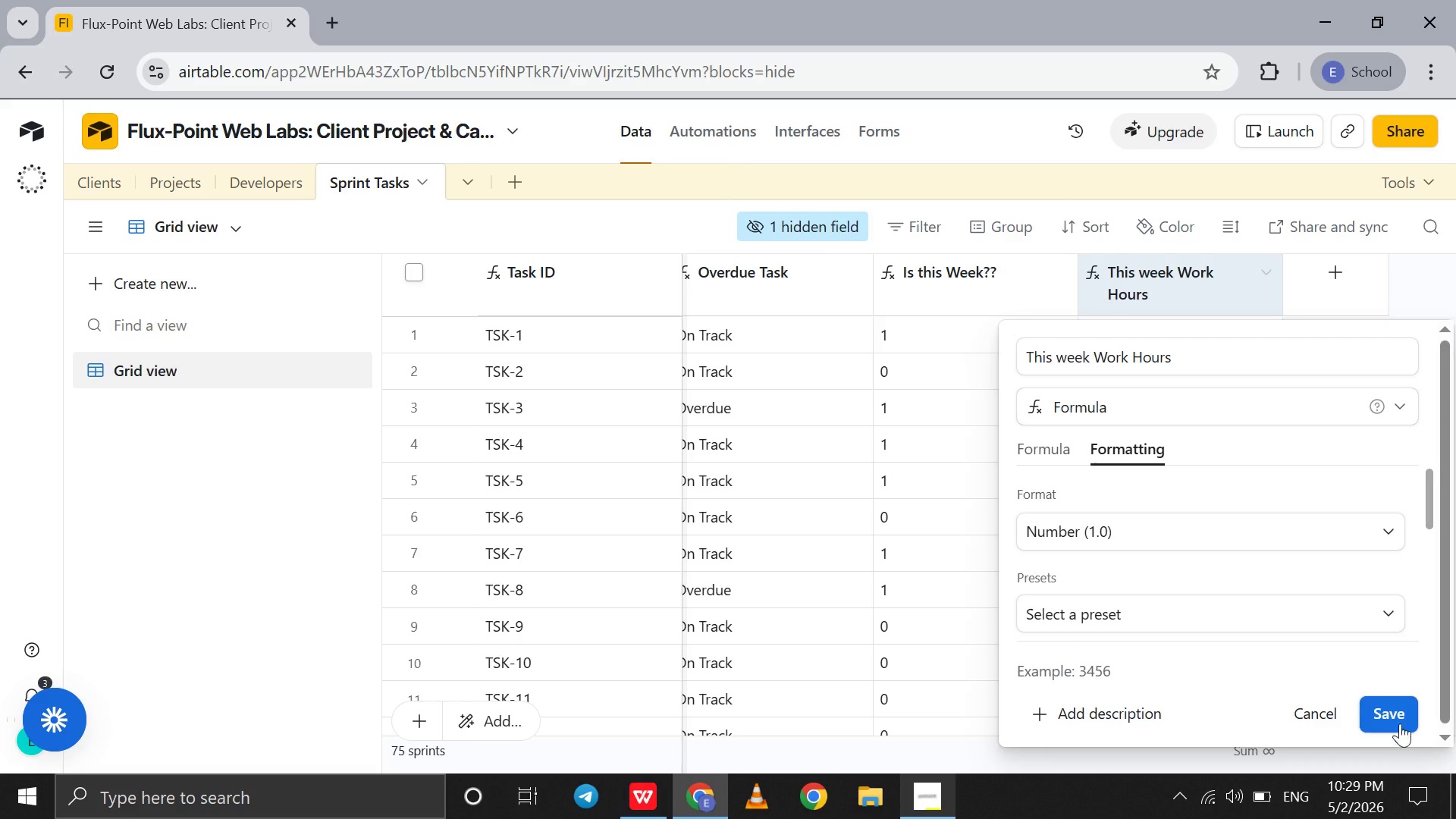 
left_click([1398, 717])
 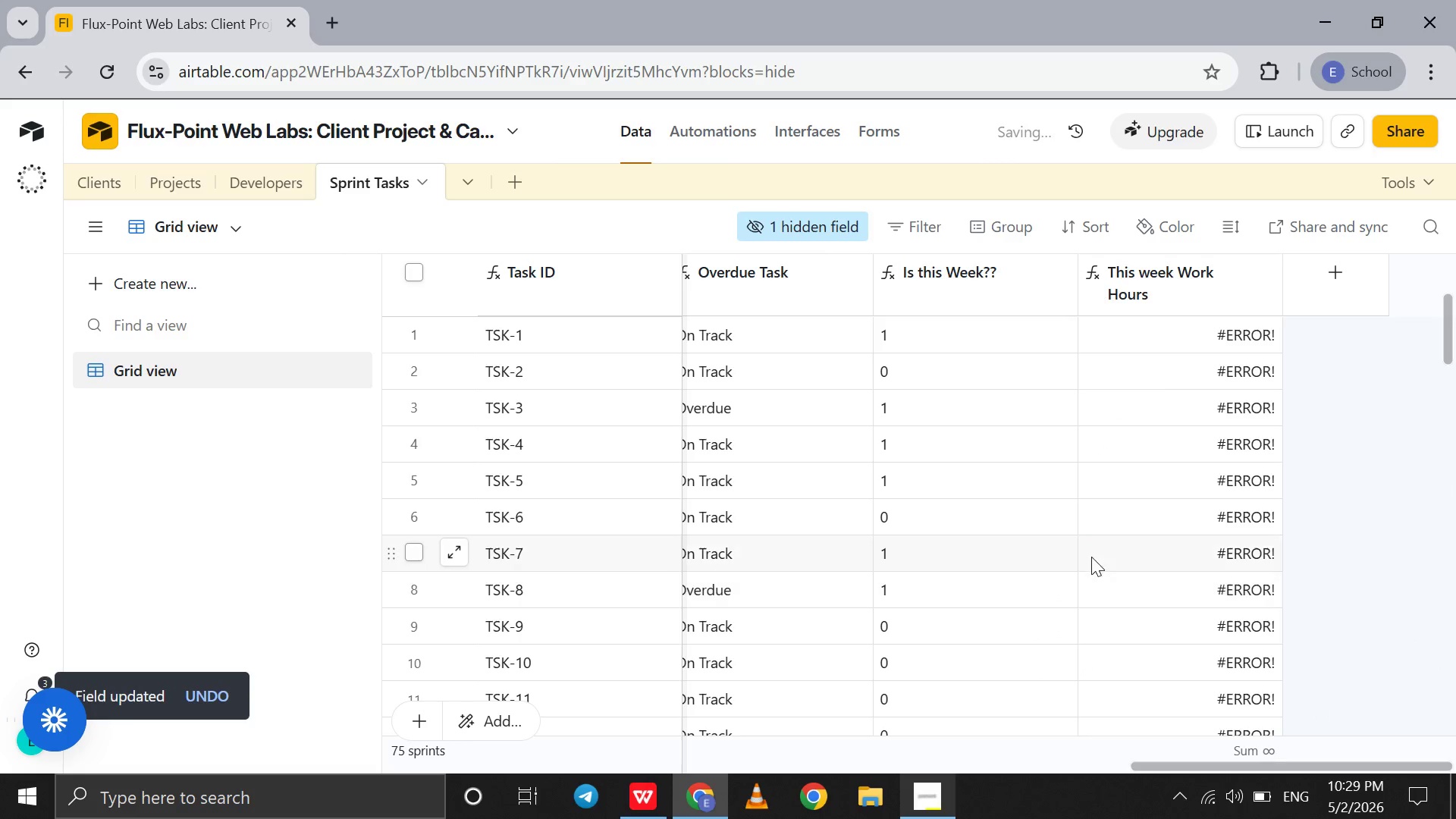 
scroll: coordinate [1091, 557], scroll_direction: up, amount: 1.0
 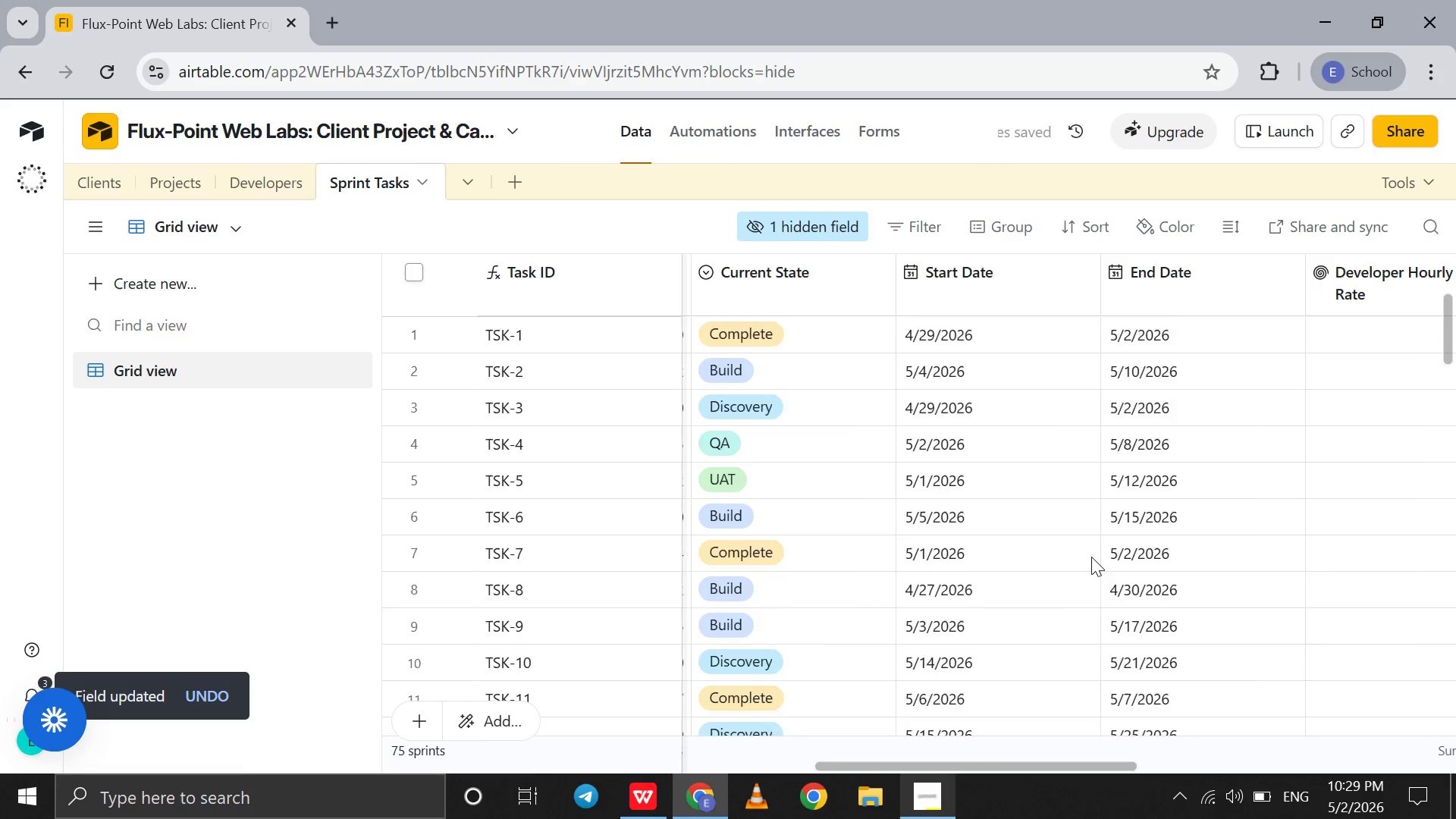 
scroll: coordinate [1091, 557], scroll_direction: none, amount: 0.0
 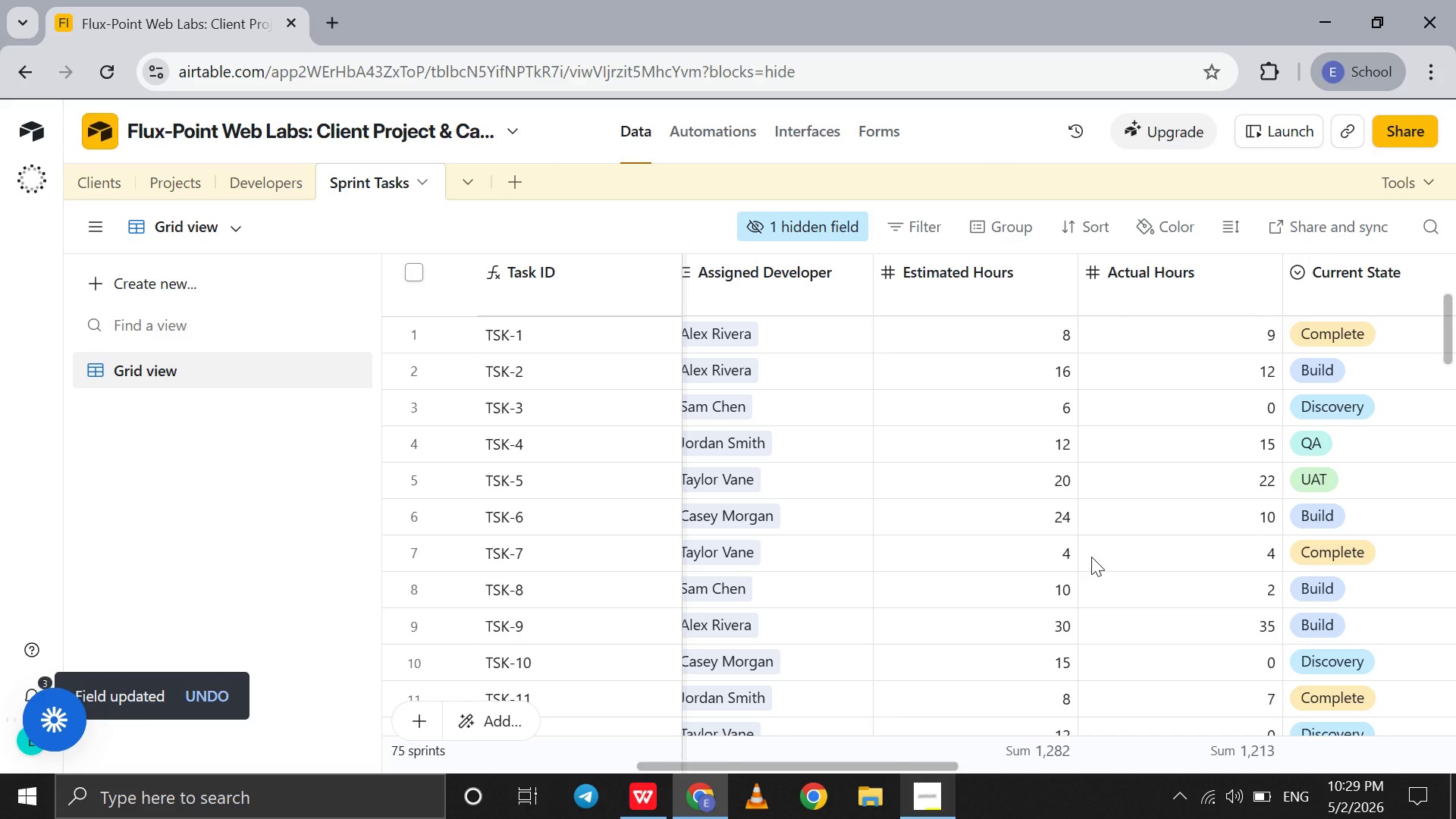 
scroll: coordinate [1091, 557], scroll_direction: down, amount: 14.0
 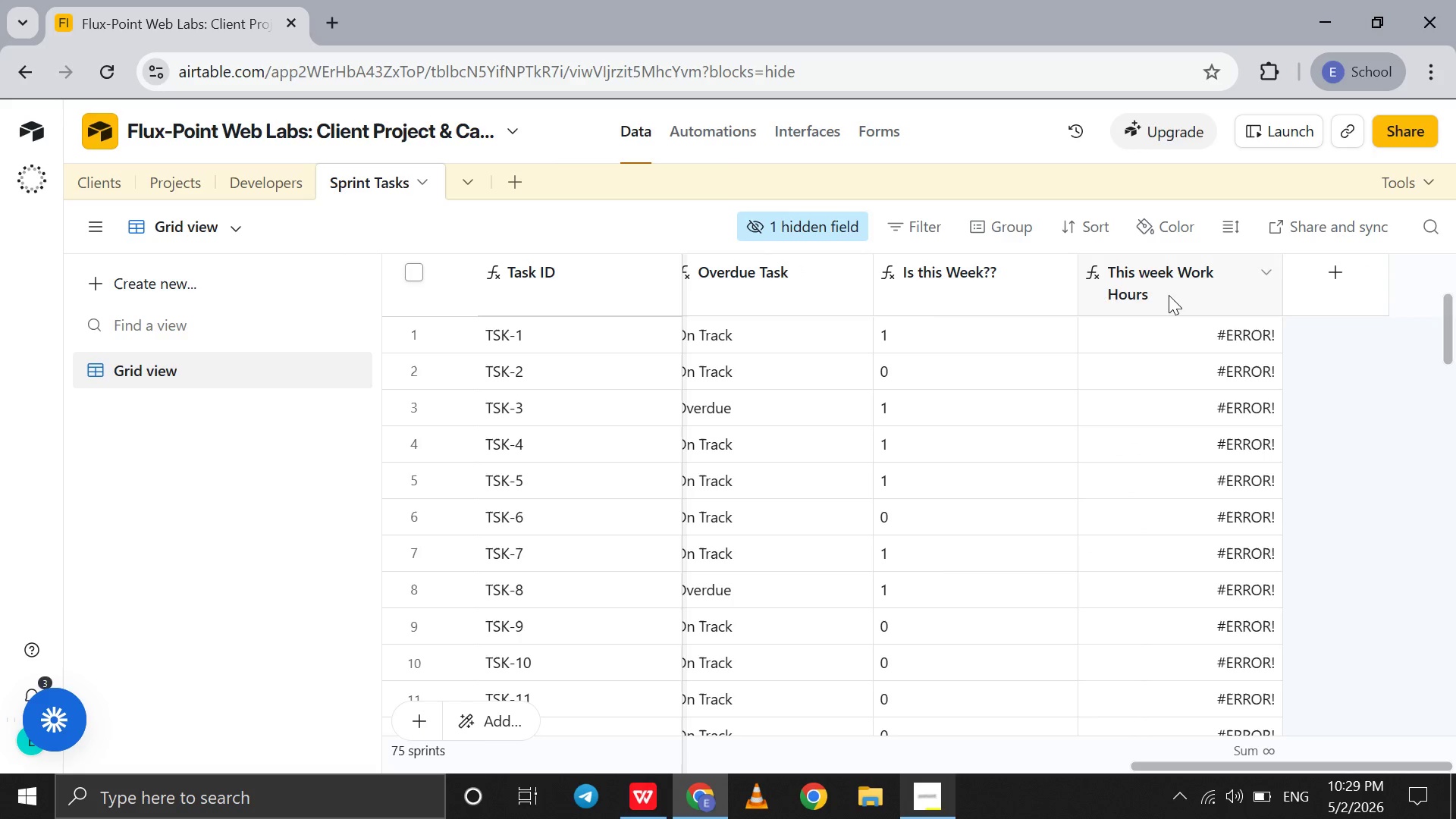 
double_click([1169, 295])
 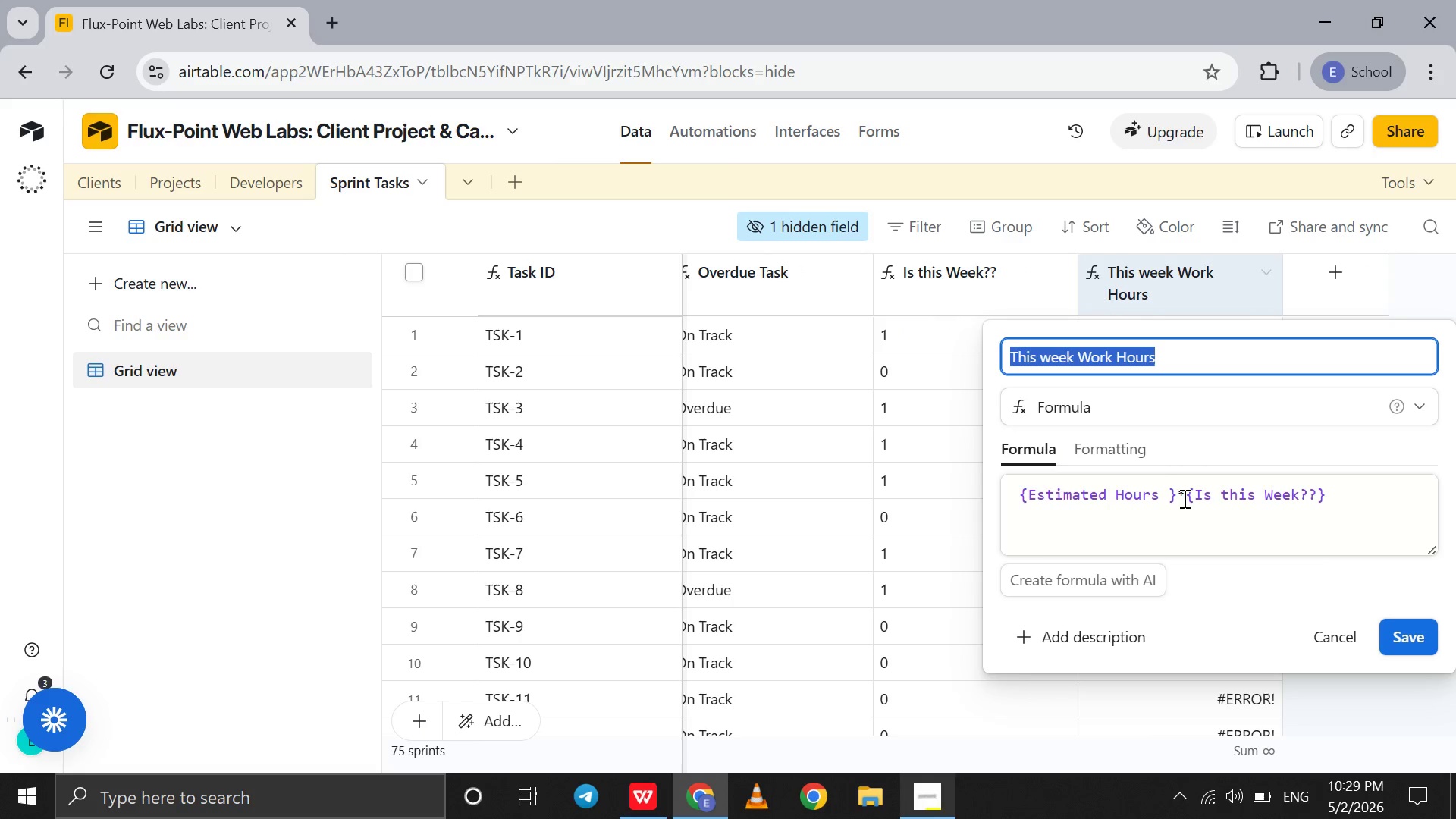 
left_click([1183, 500])
 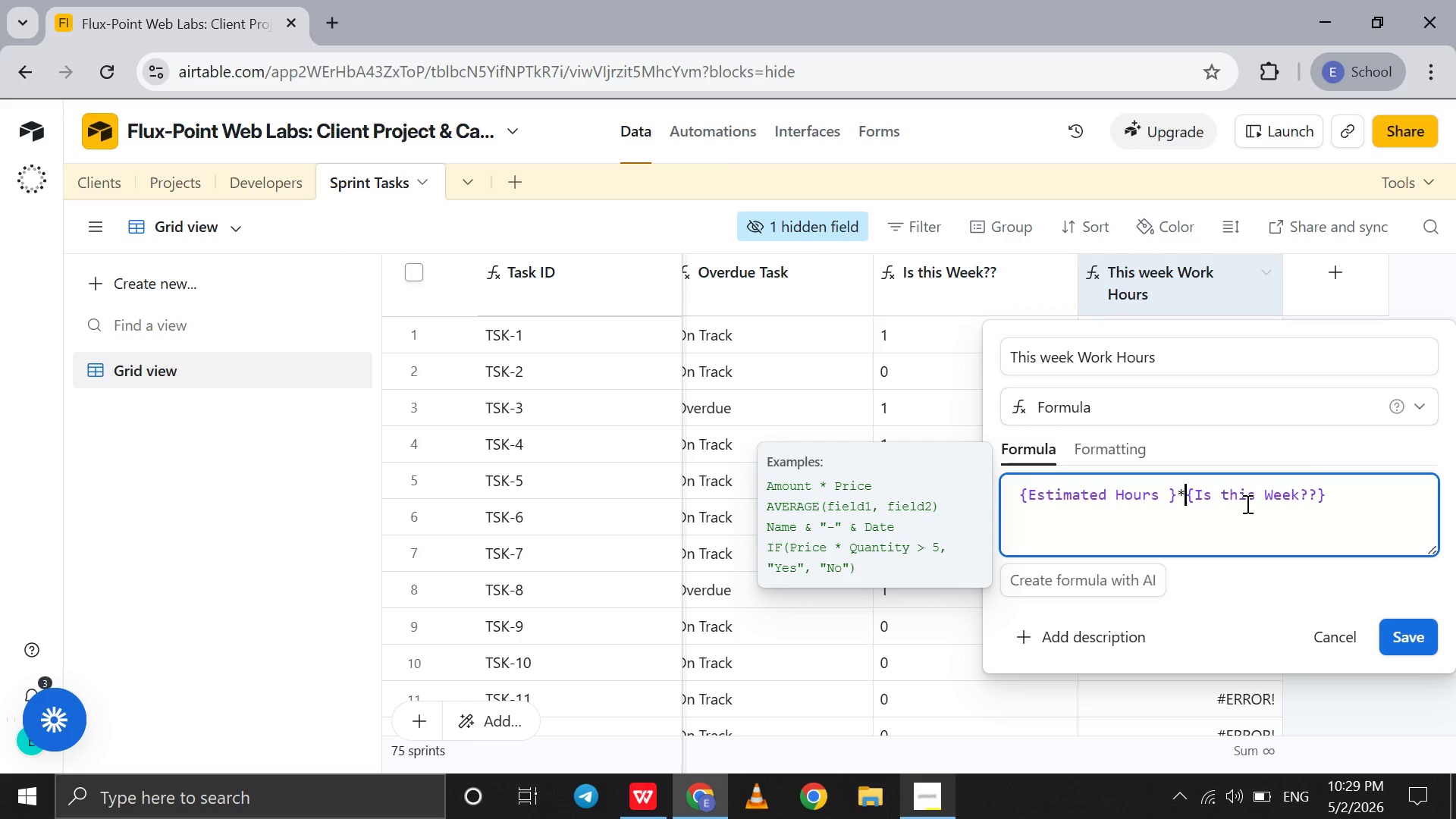 
wait(10.94)
 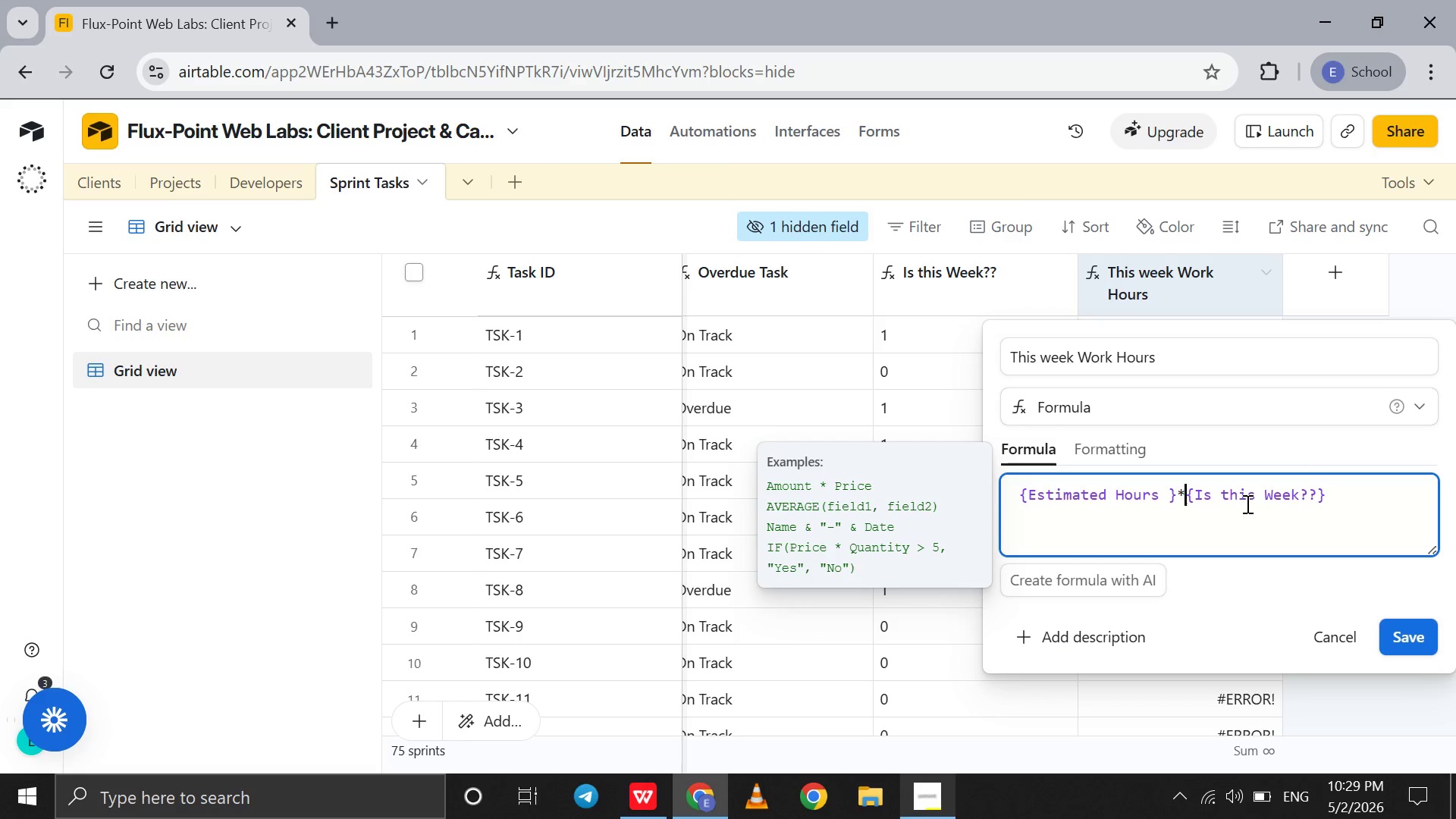 
left_click([1327, 629])
 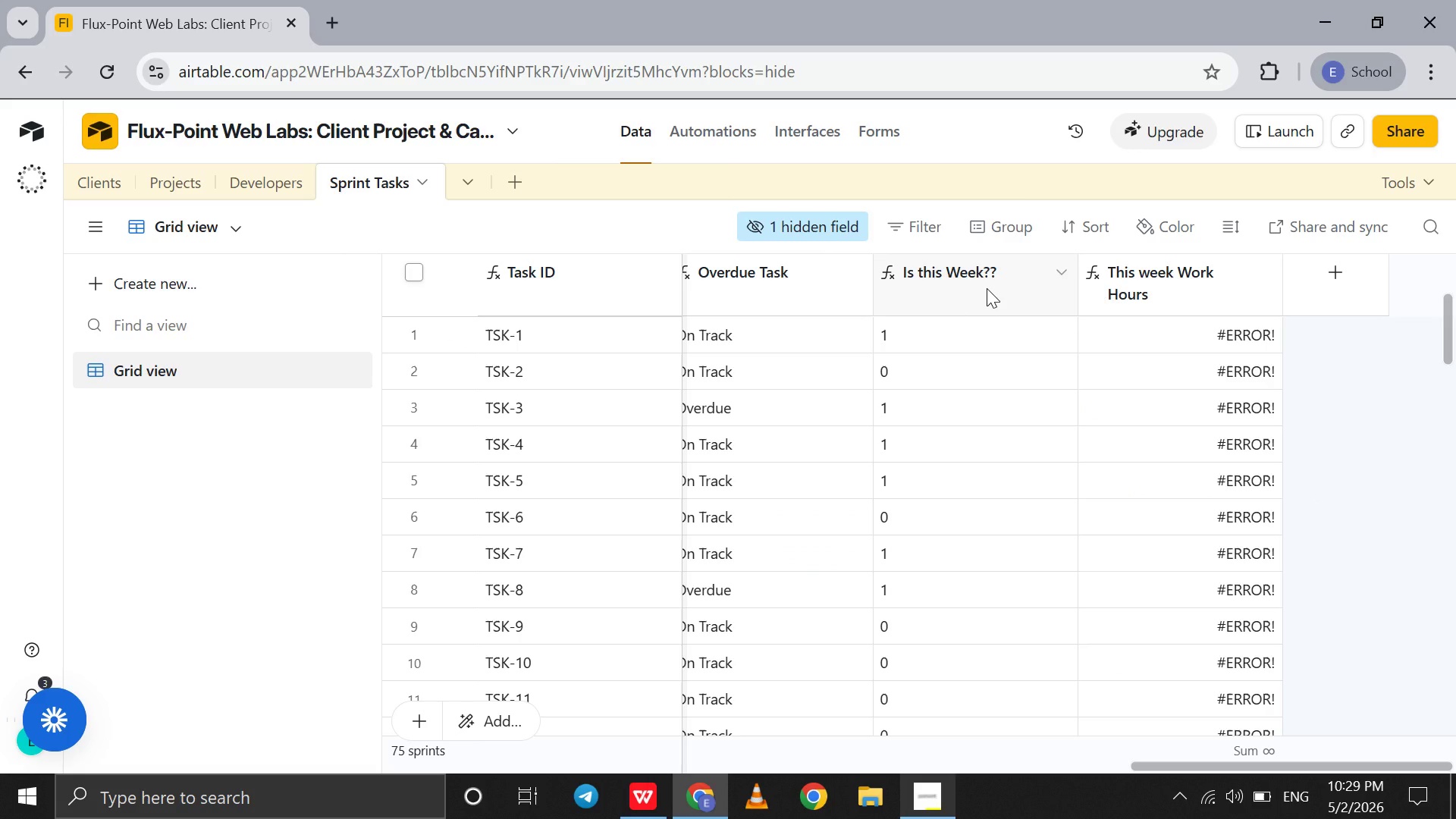 
double_click([987, 288])
 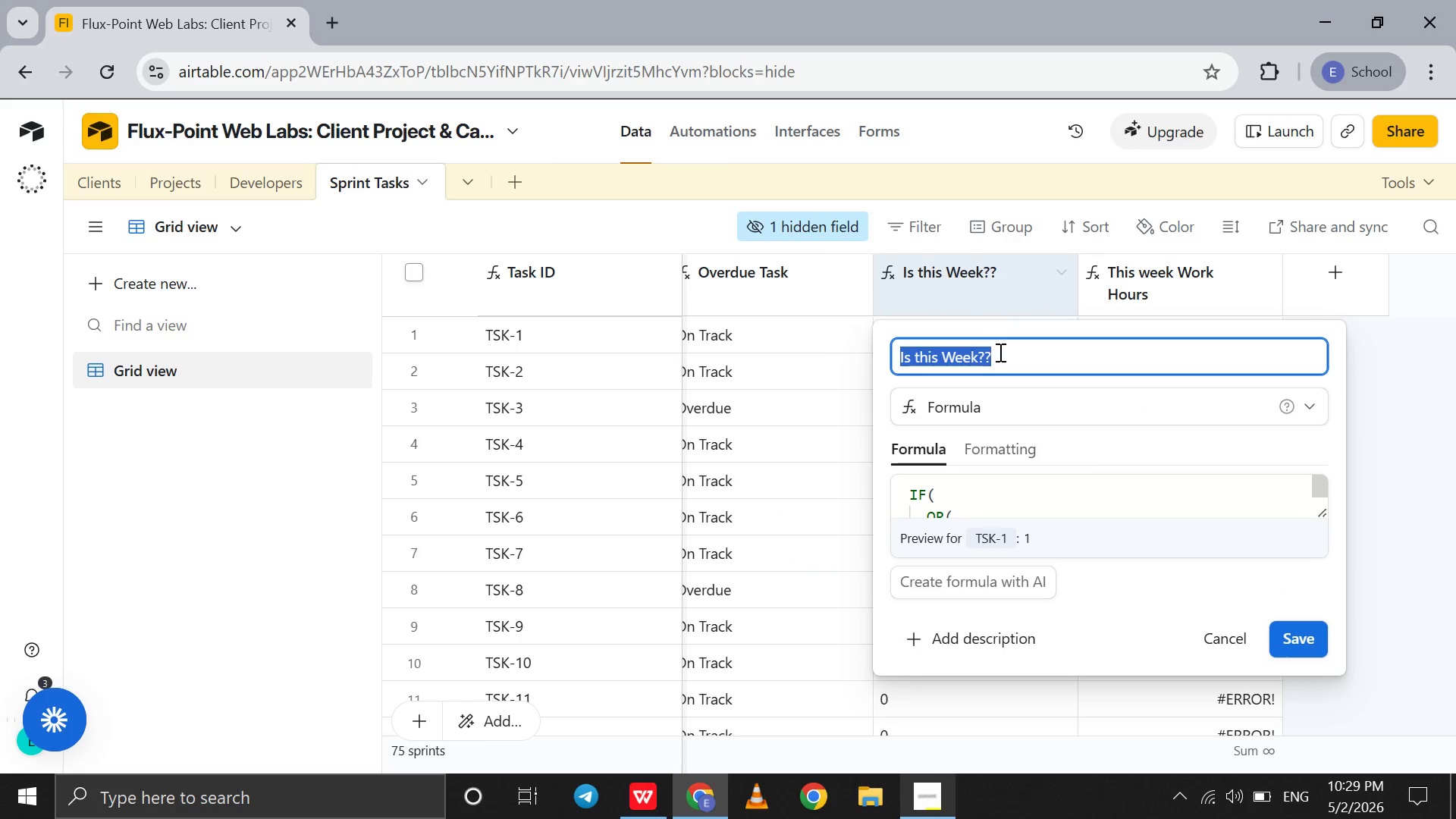 
left_click([1003, 359])
 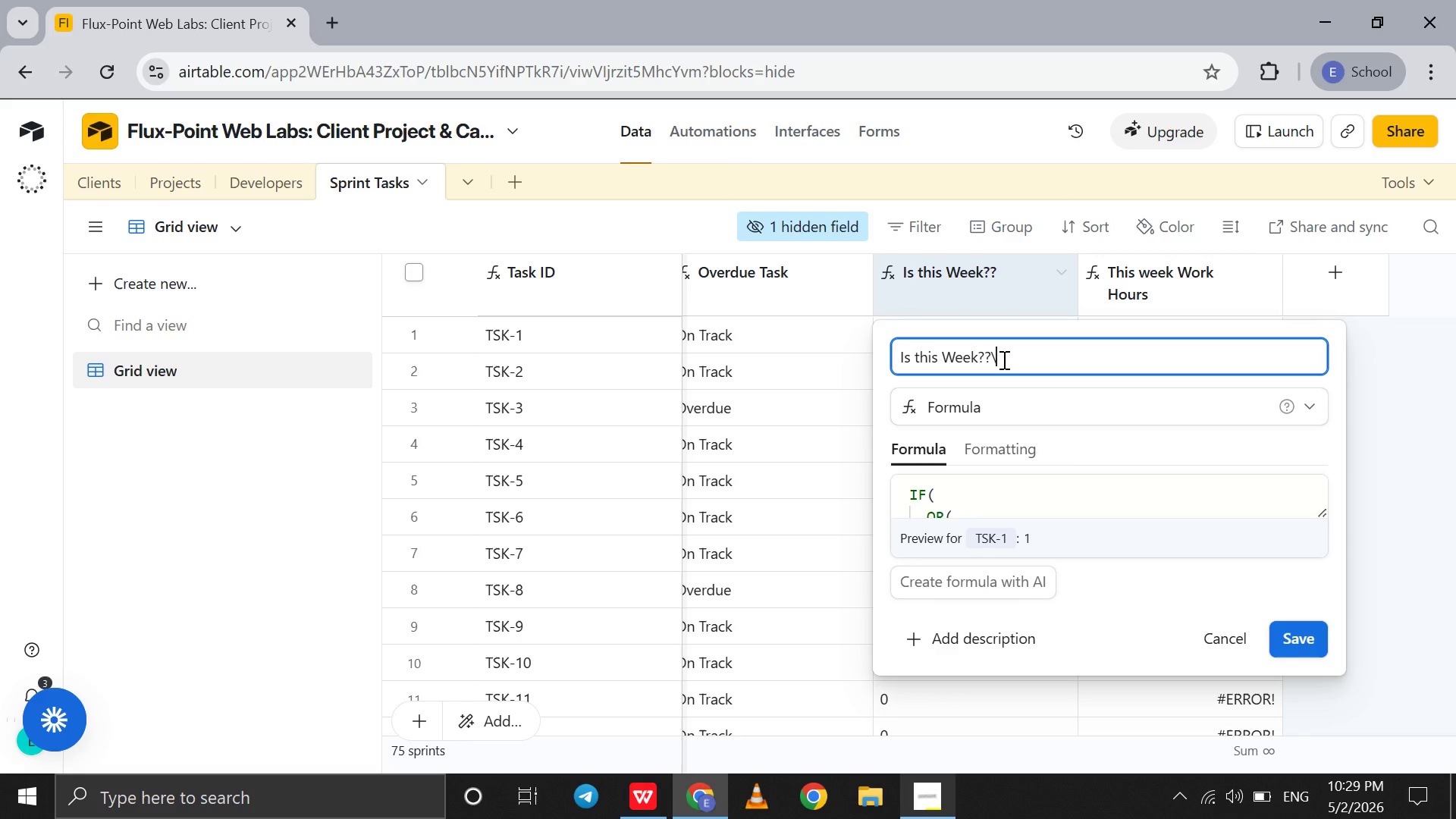 
key(Backslash)
 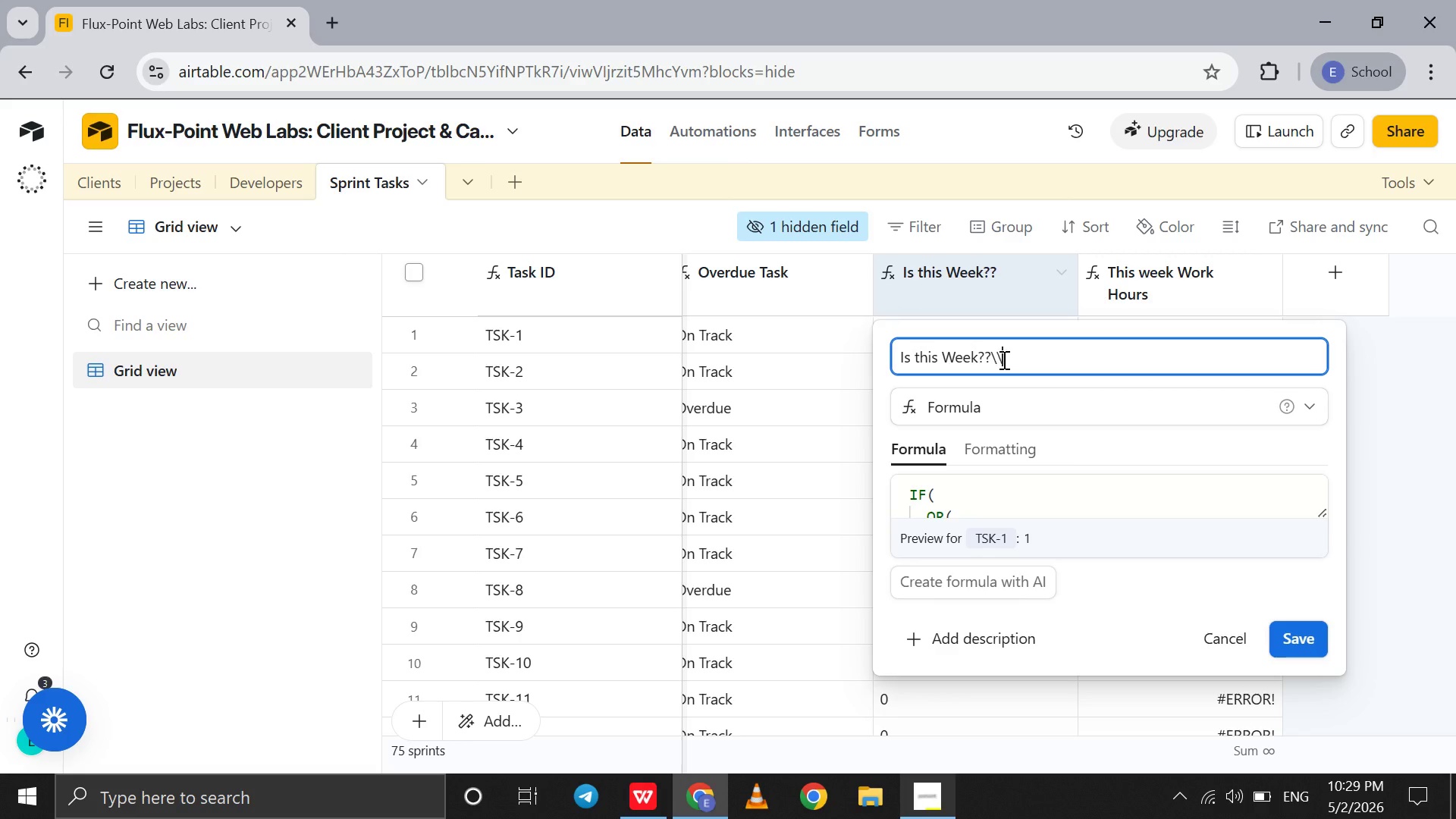 
key(Backslash)
 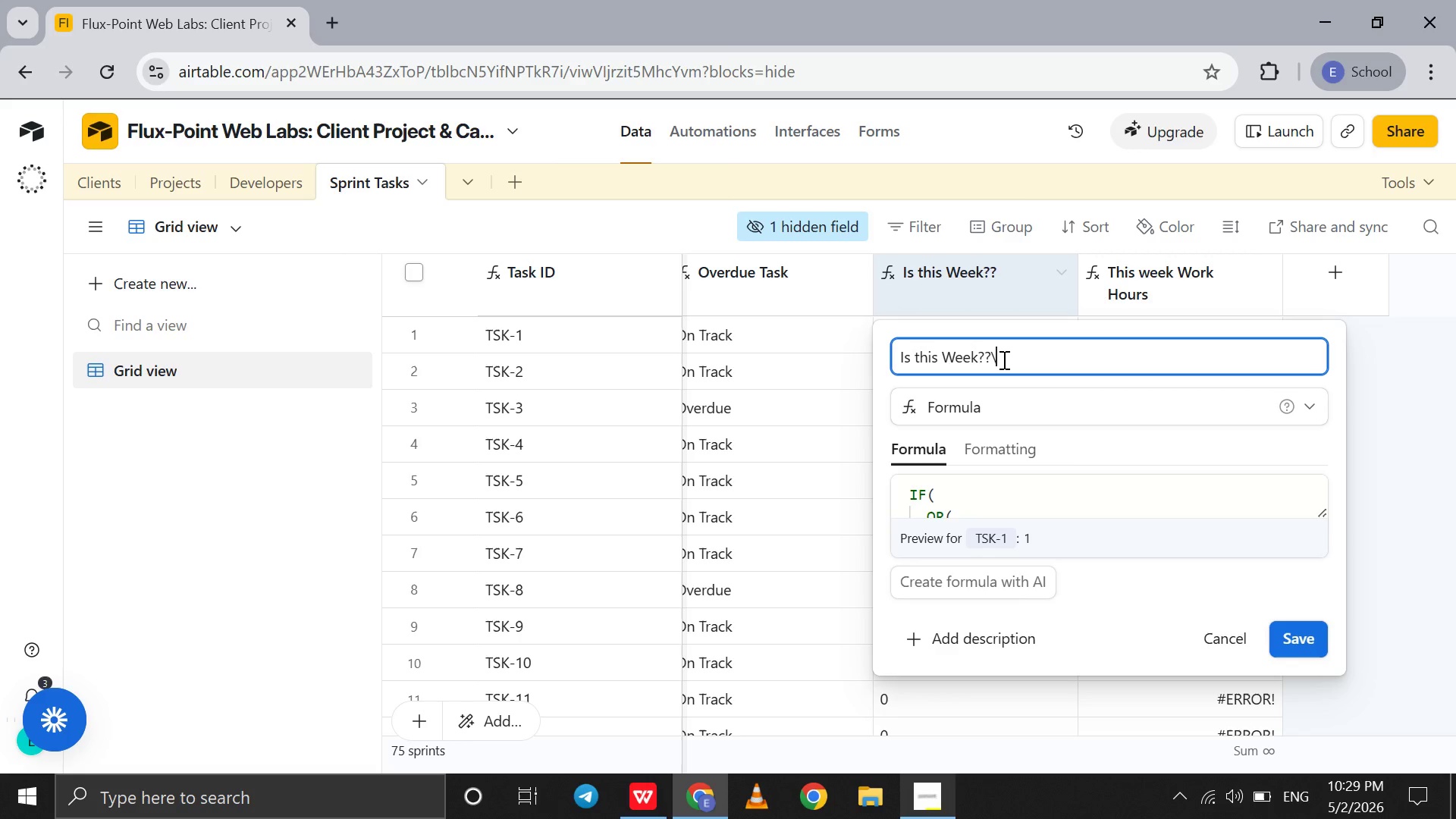 
key(Backspace)
 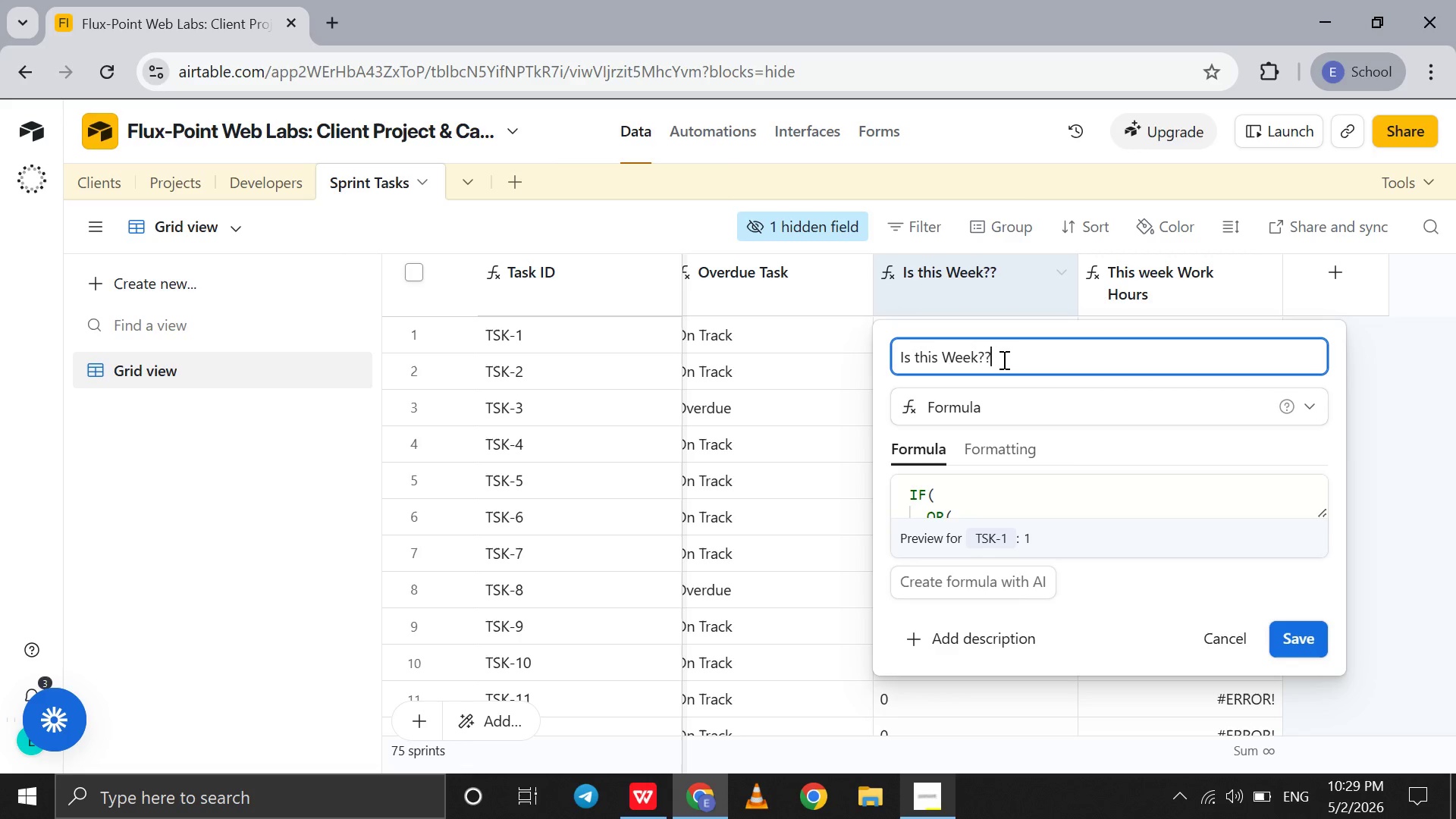 
key(Backspace)
 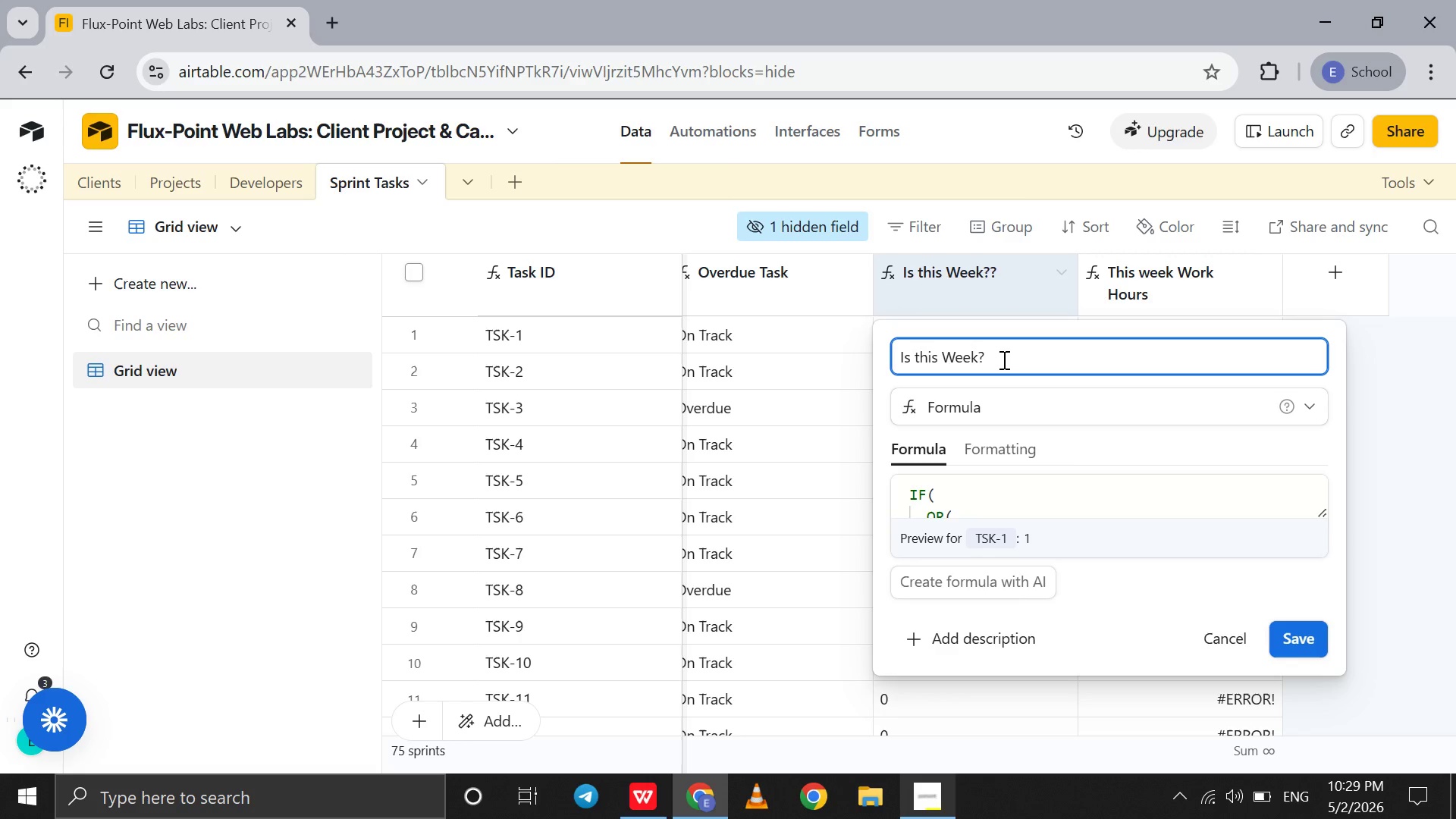 
key(Backspace)
 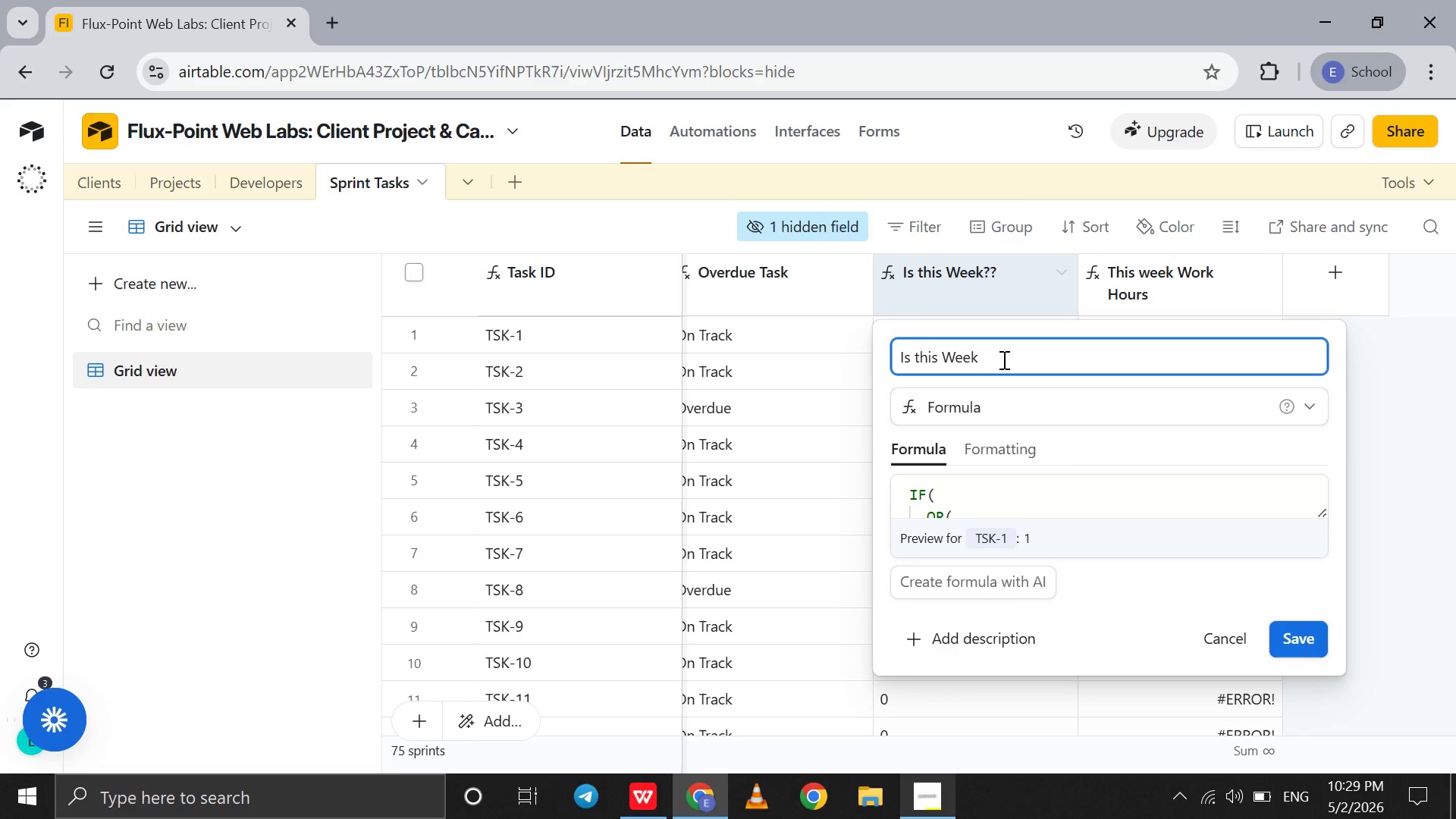 
key(Backspace)
 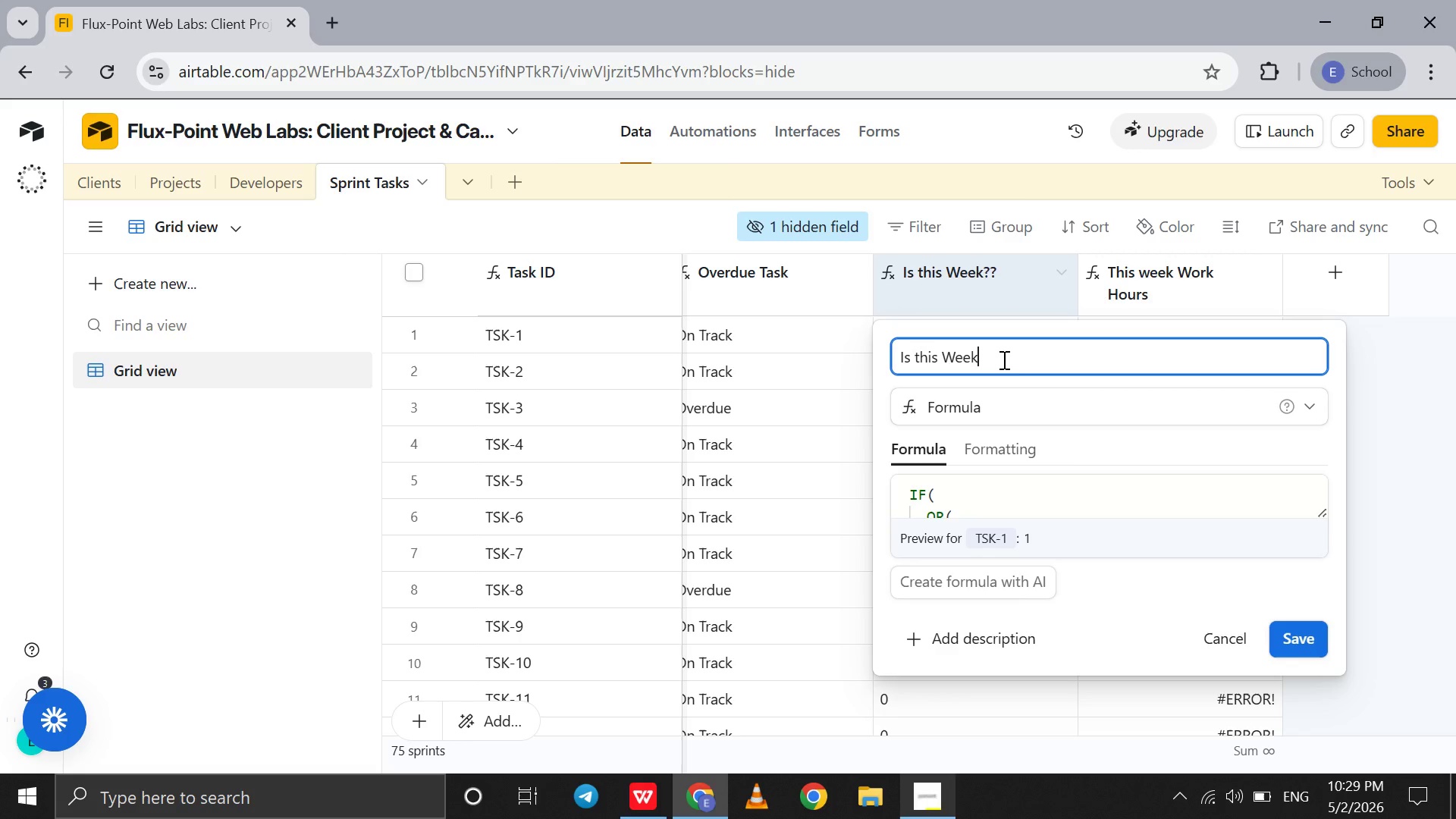 
key(Enter)
 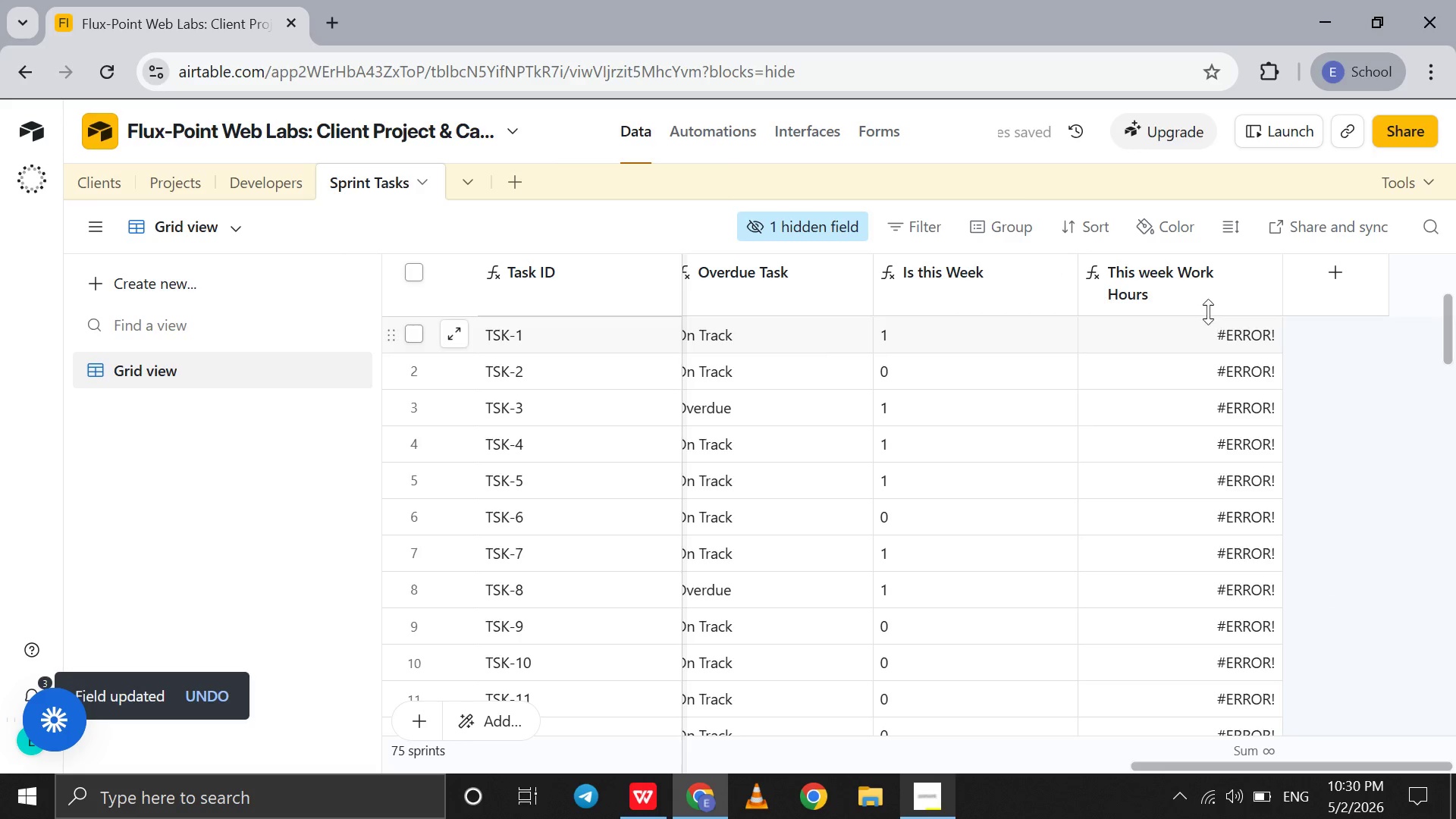 
double_click([1216, 281])
 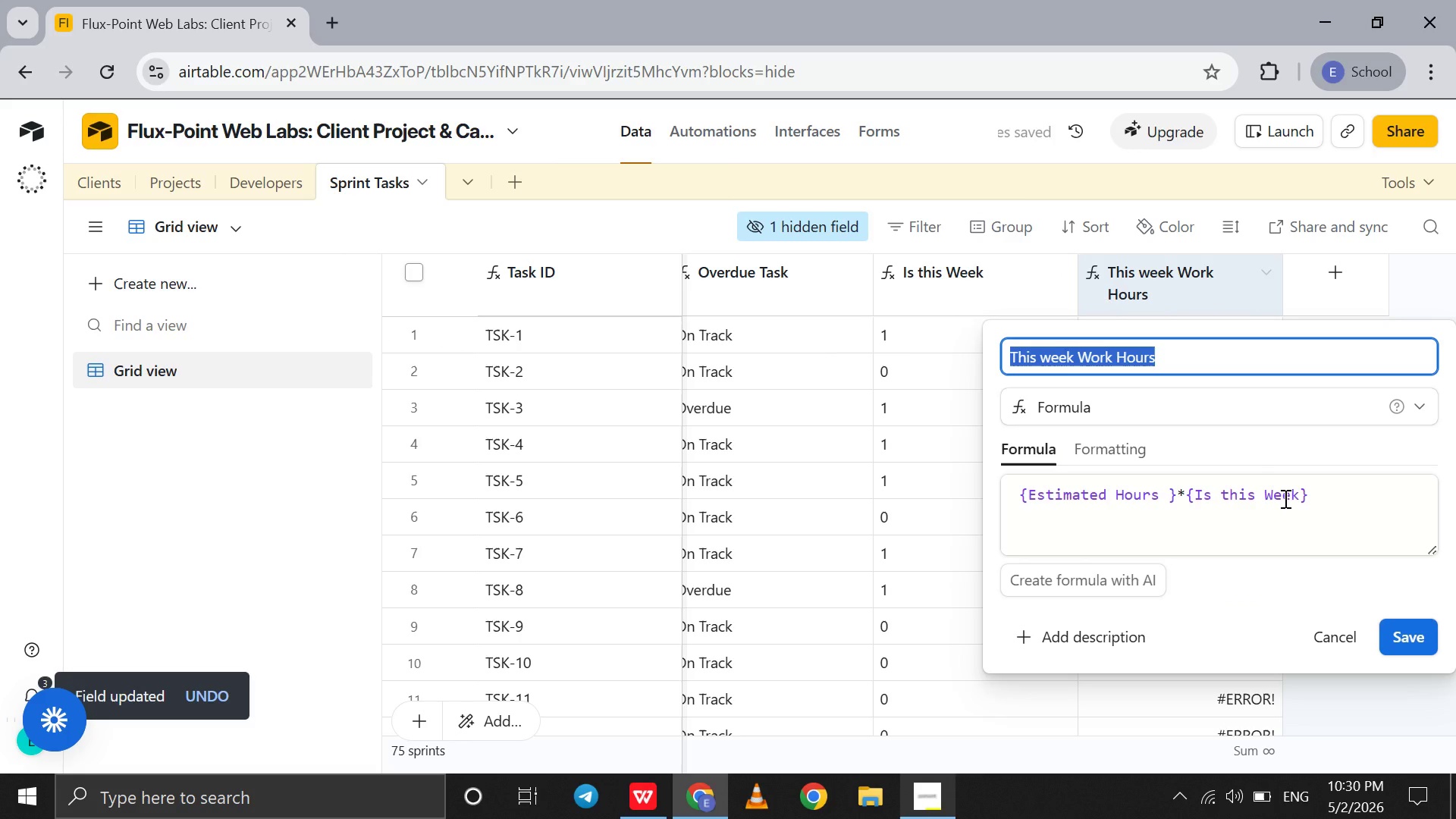 
wait(8.02)
 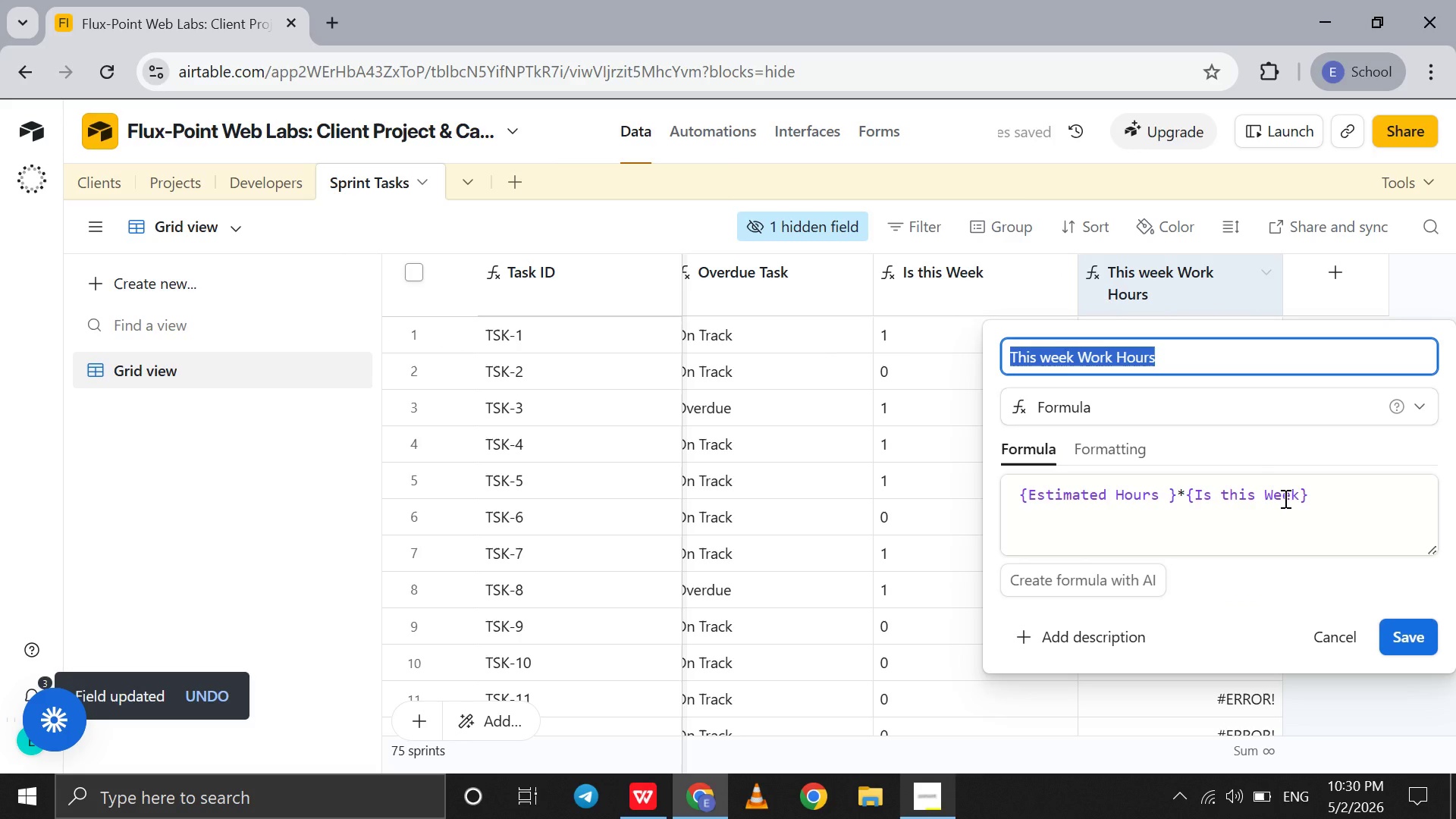 
left_click([1169, 499])
 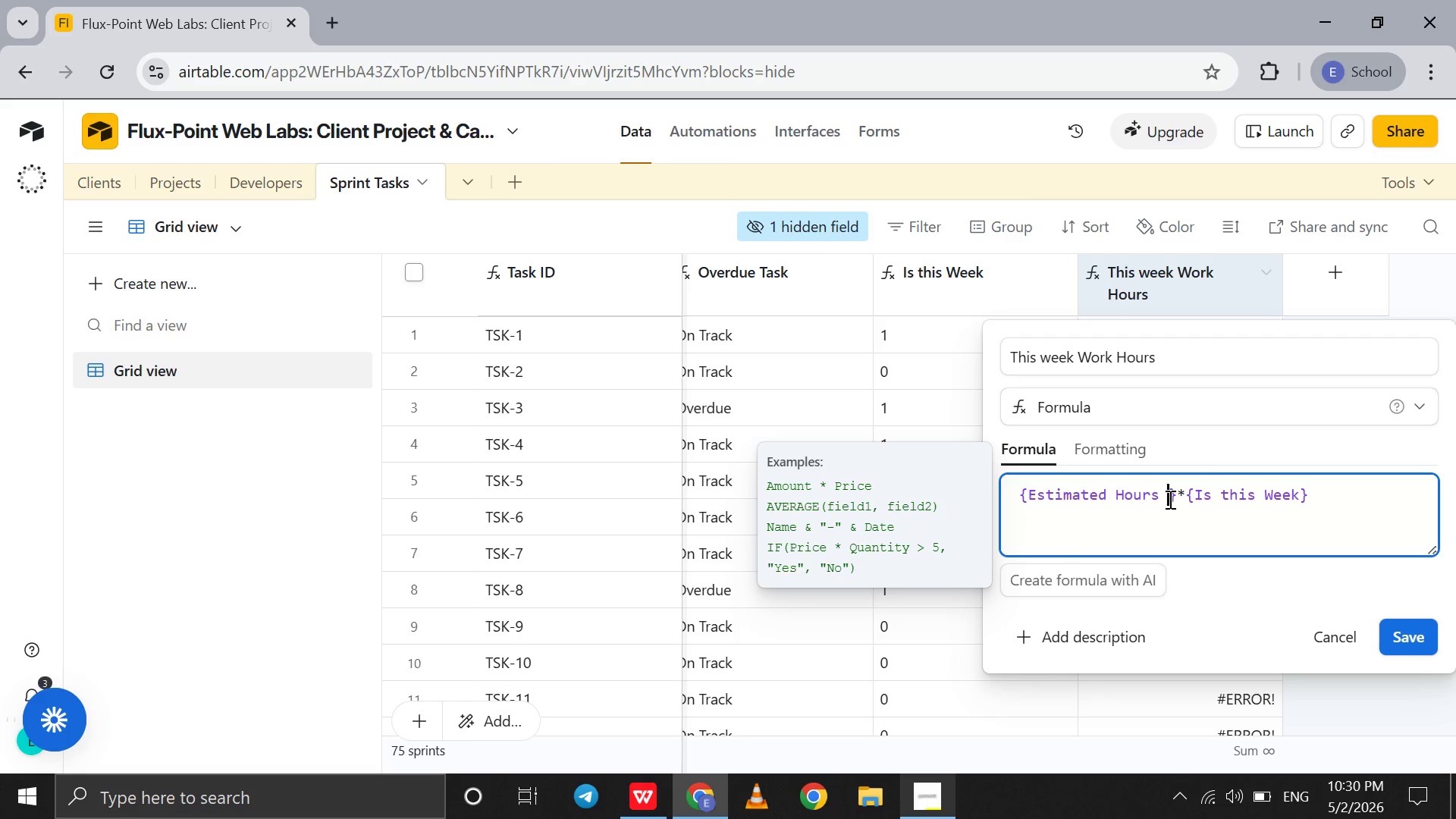 
key(Backspace)
 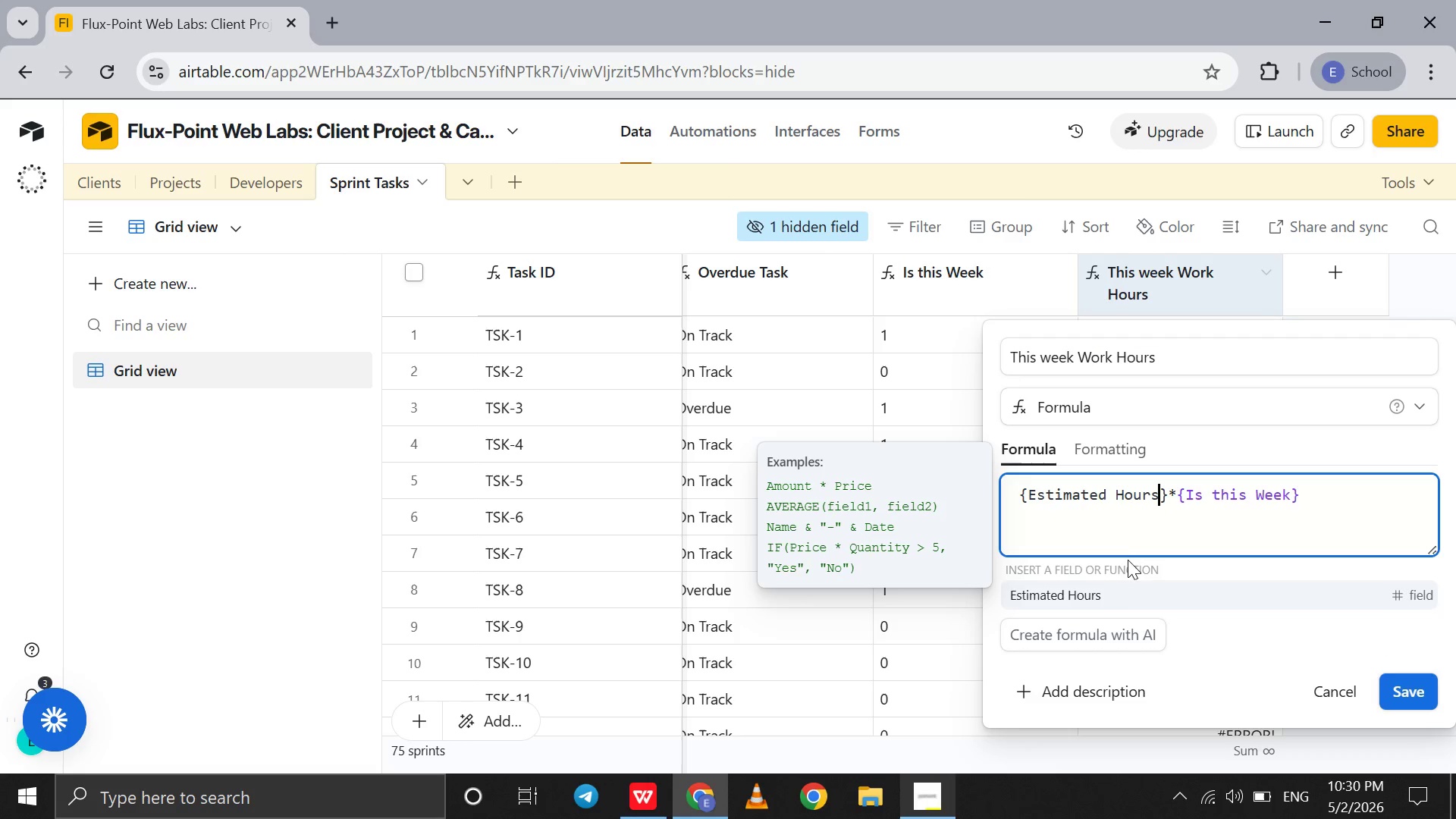 
left_click([1120, 587])
 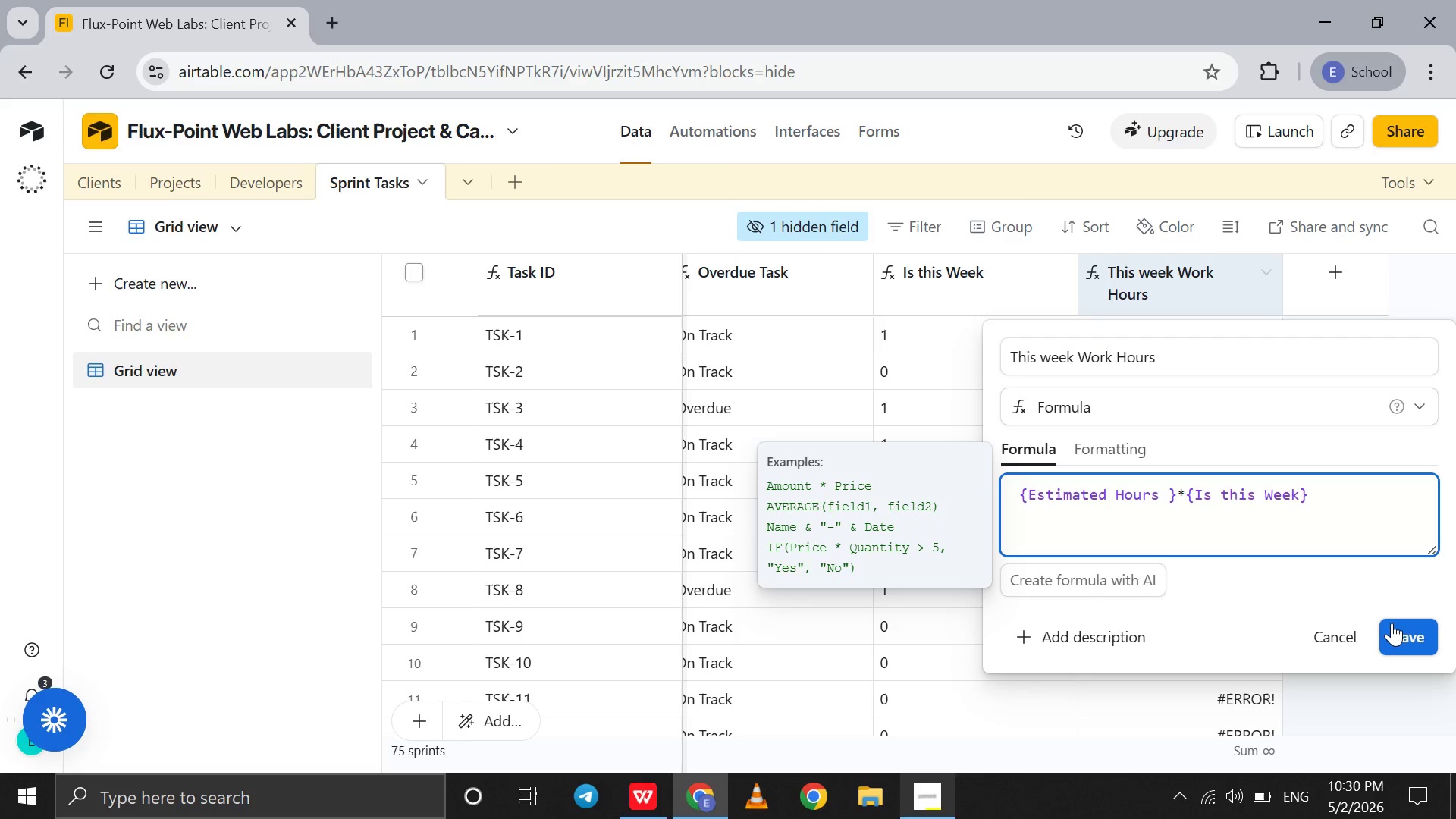 
left_click([1393, 626])
 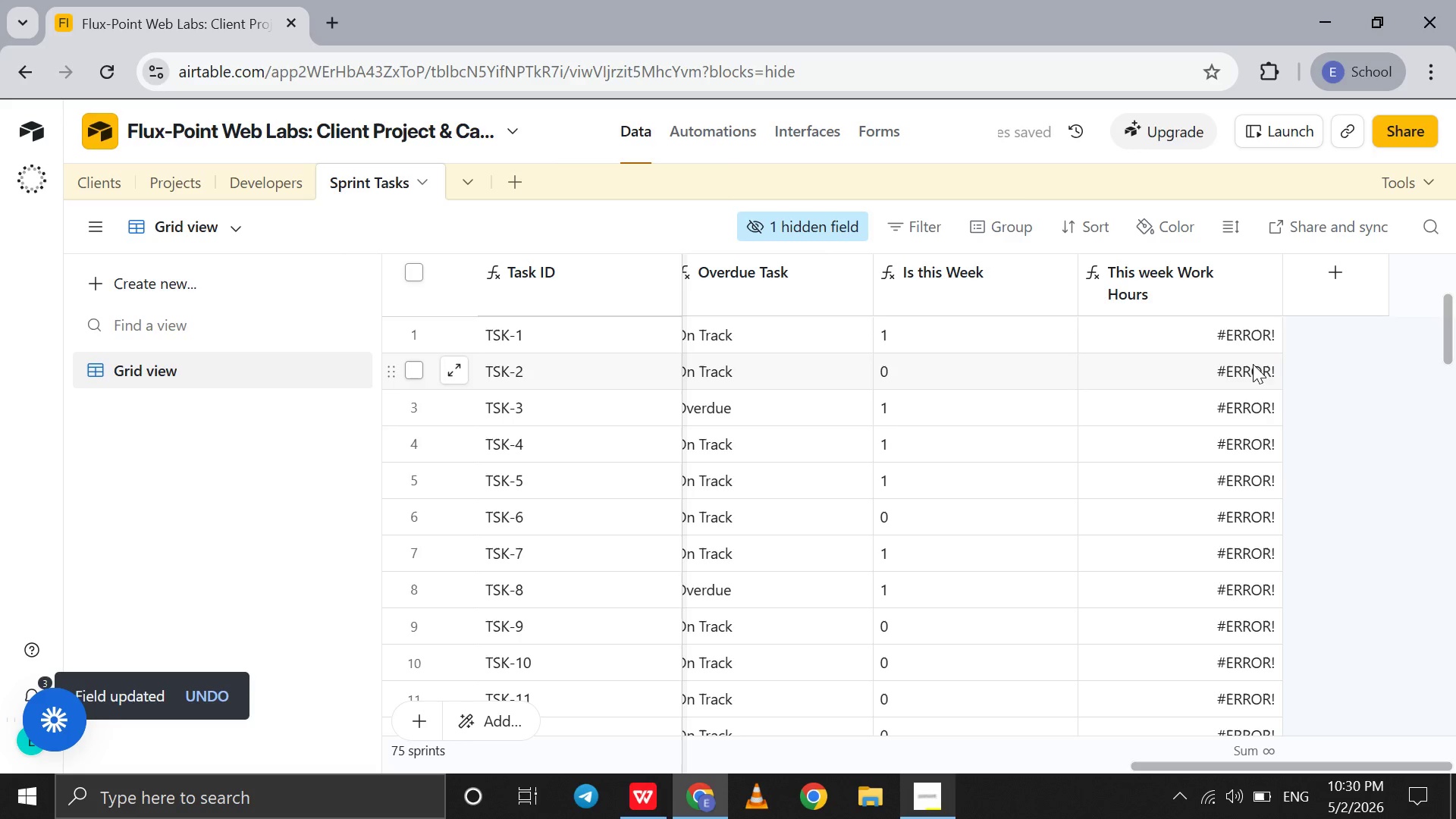 
double_click([1241, 340])
 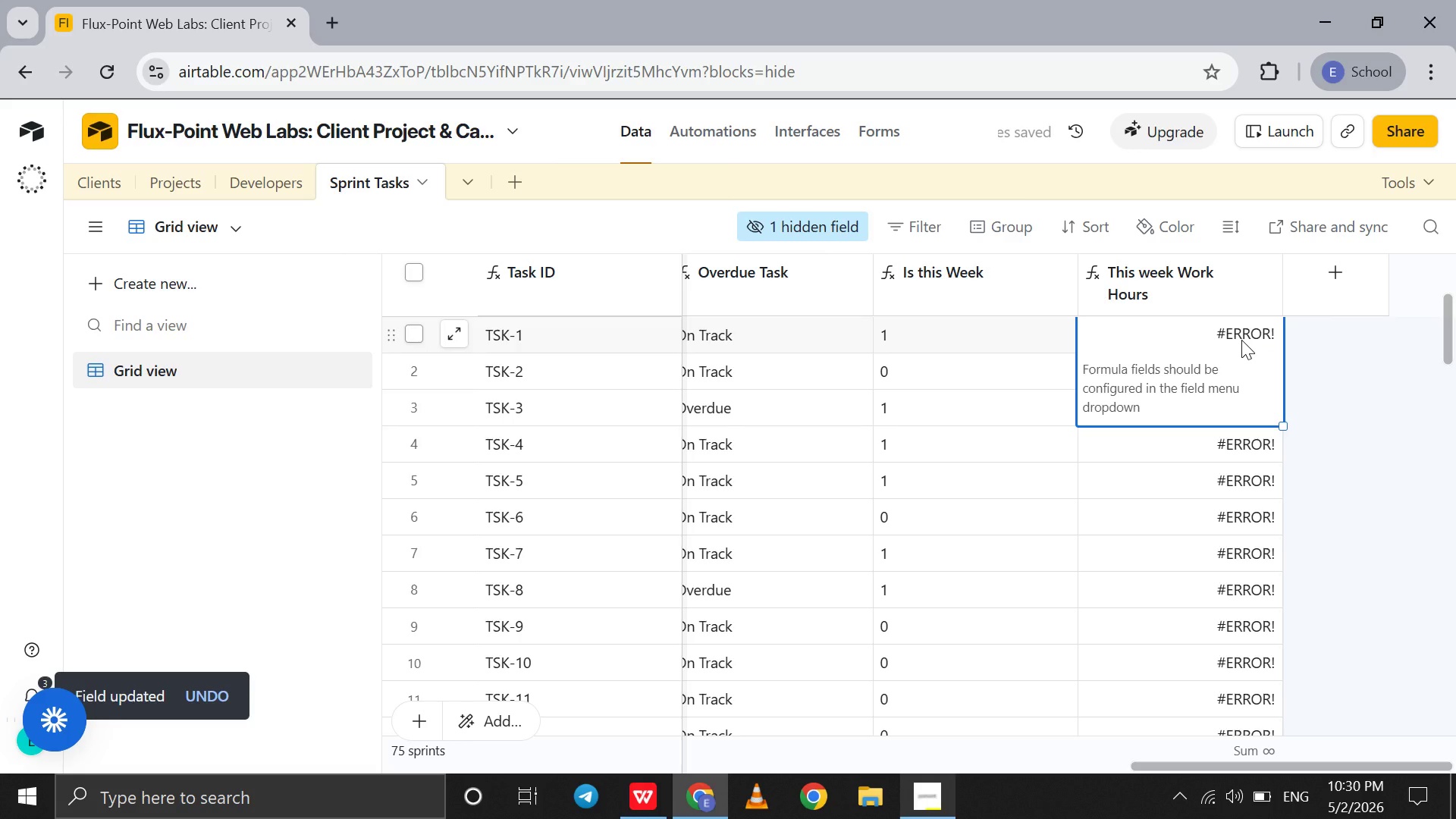 
left_click([1241, 340])
 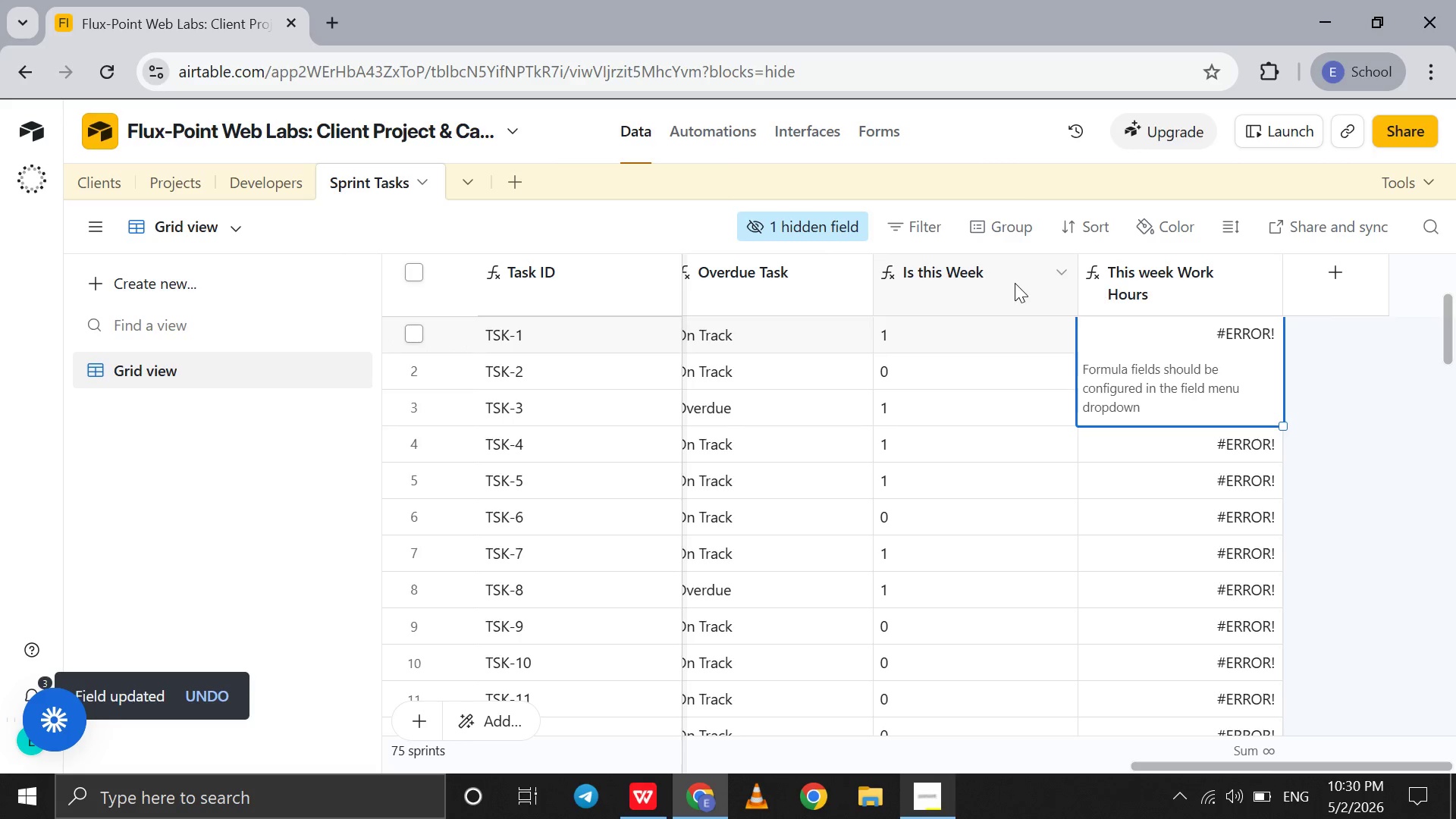 
left_click([1015, 283])
 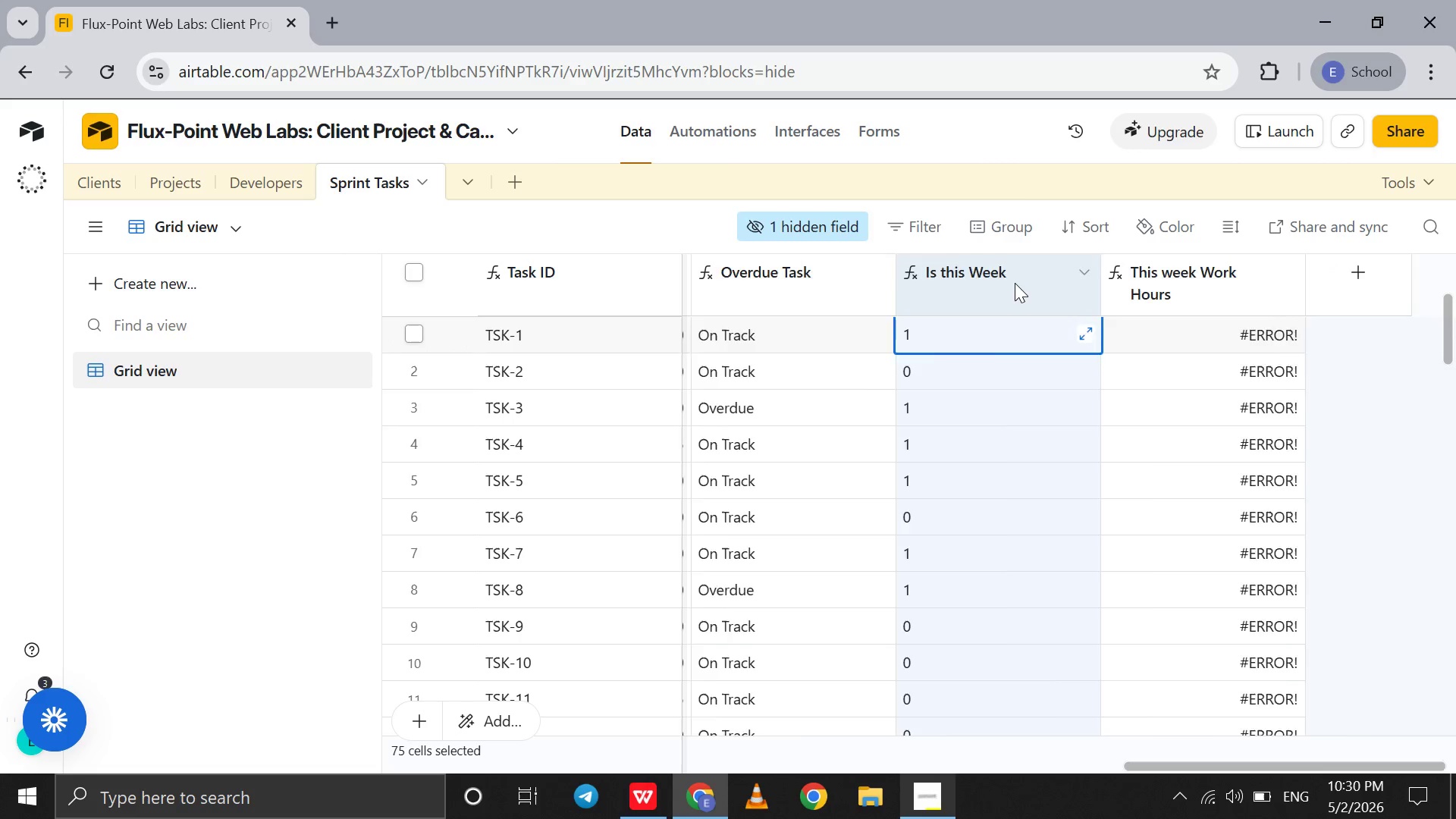 
scroll: coordinate [1015, 283], scroll_direction: up, amount: 1.0
 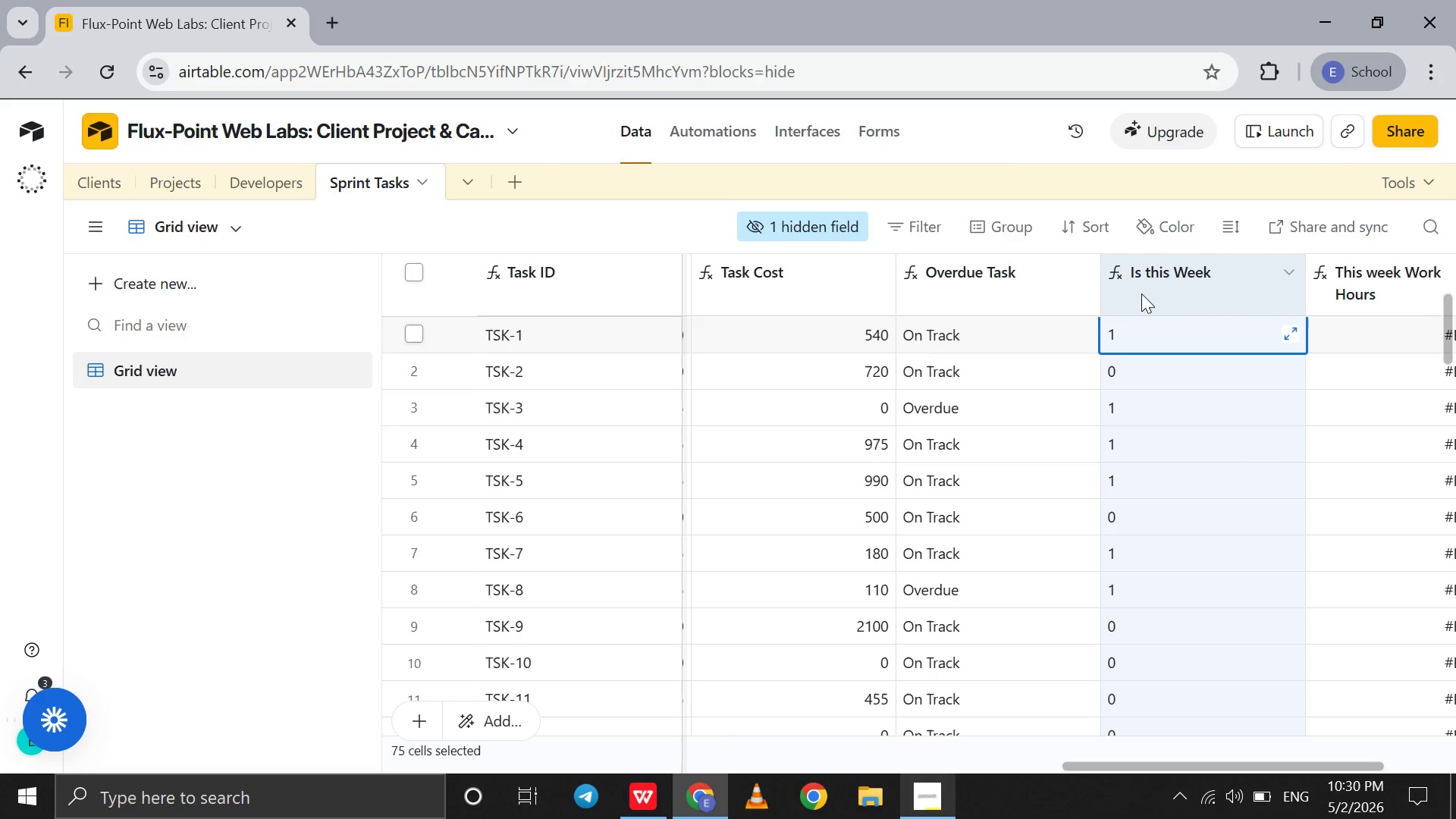 
double_click([1141, 293])
 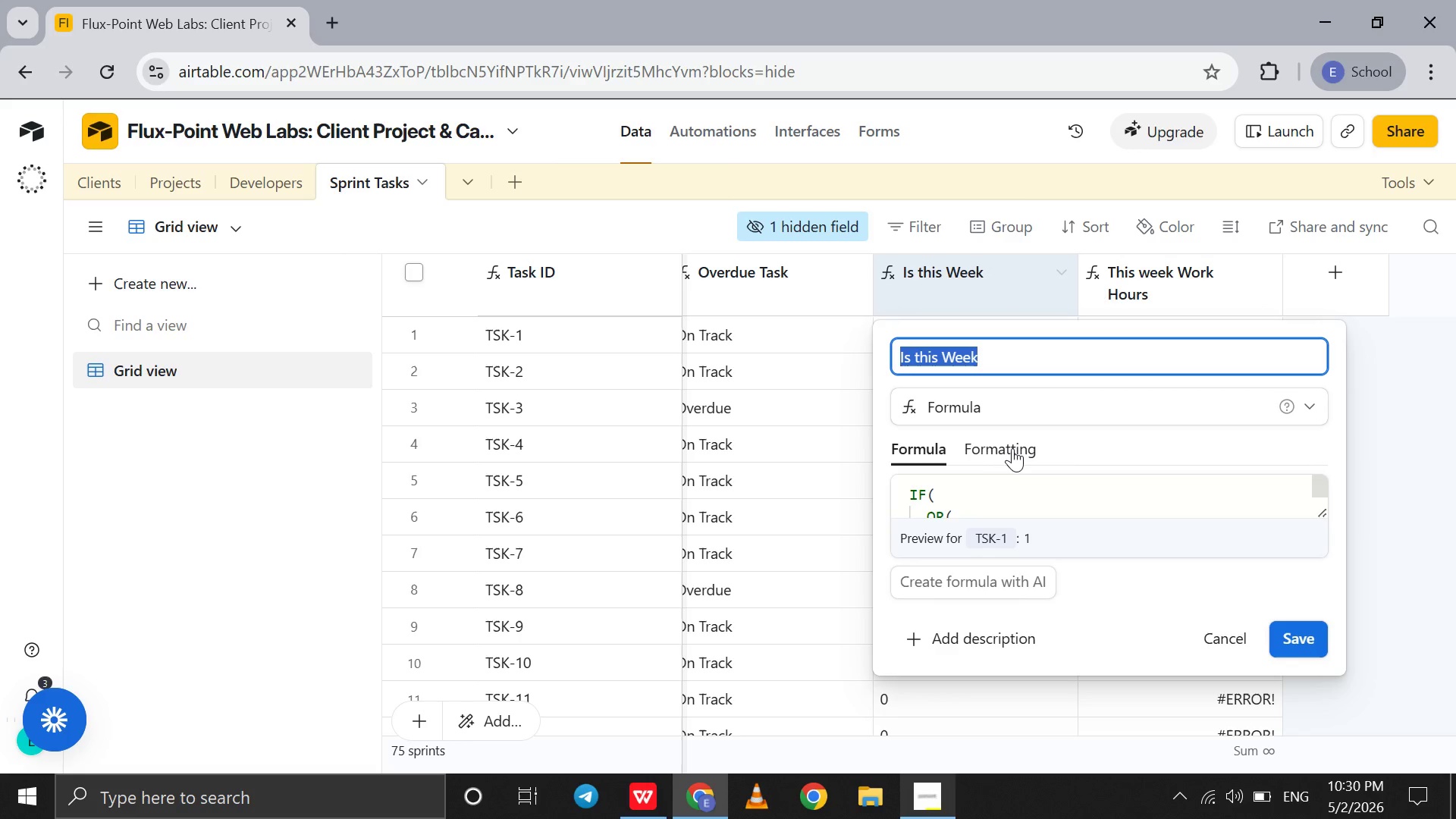 
left_click([1012, 446])
 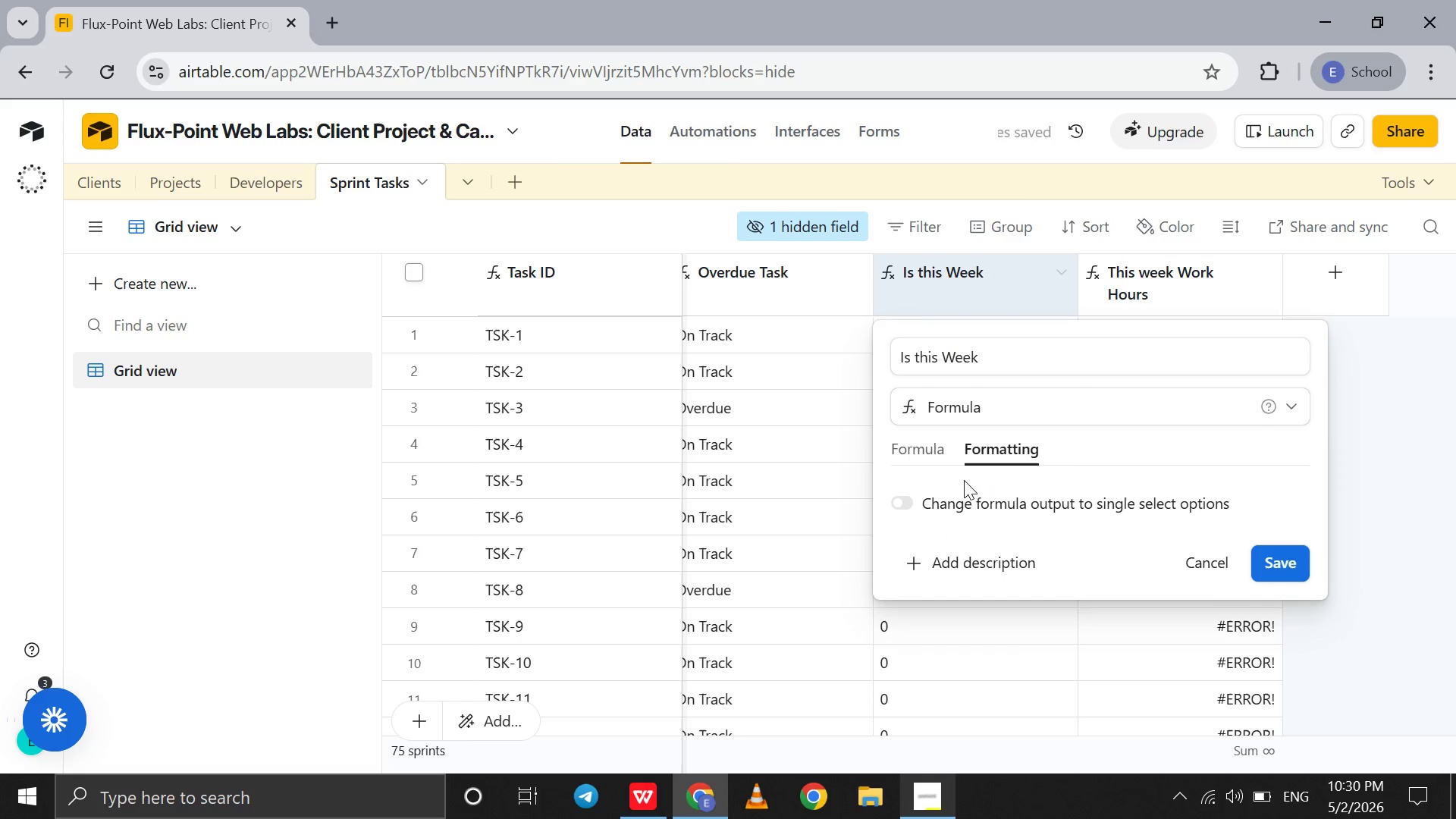 
left_click([941, 443])
 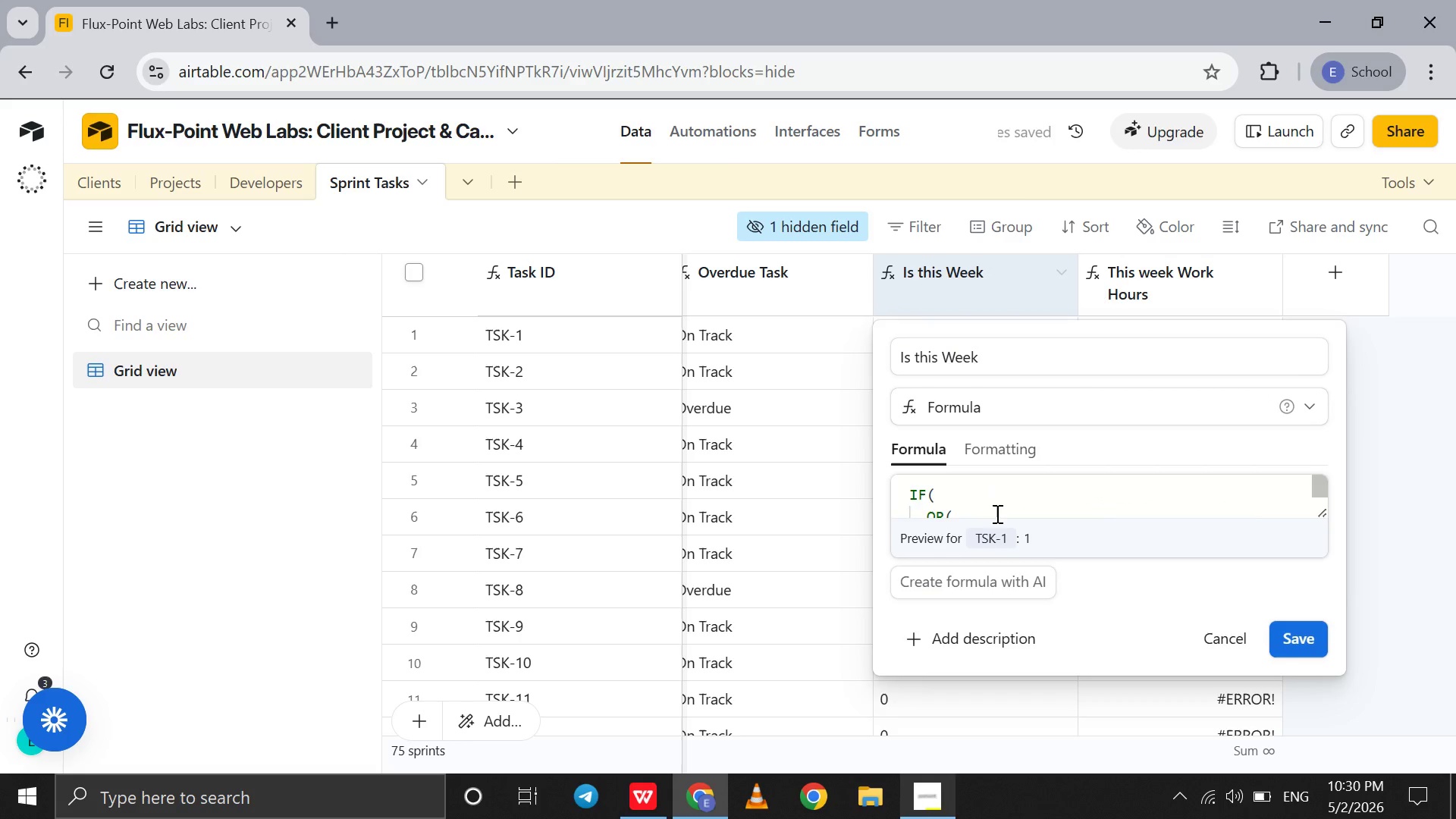 
scroll: coordinate [996, 513], scroll_direction: down, amount: 4.0
 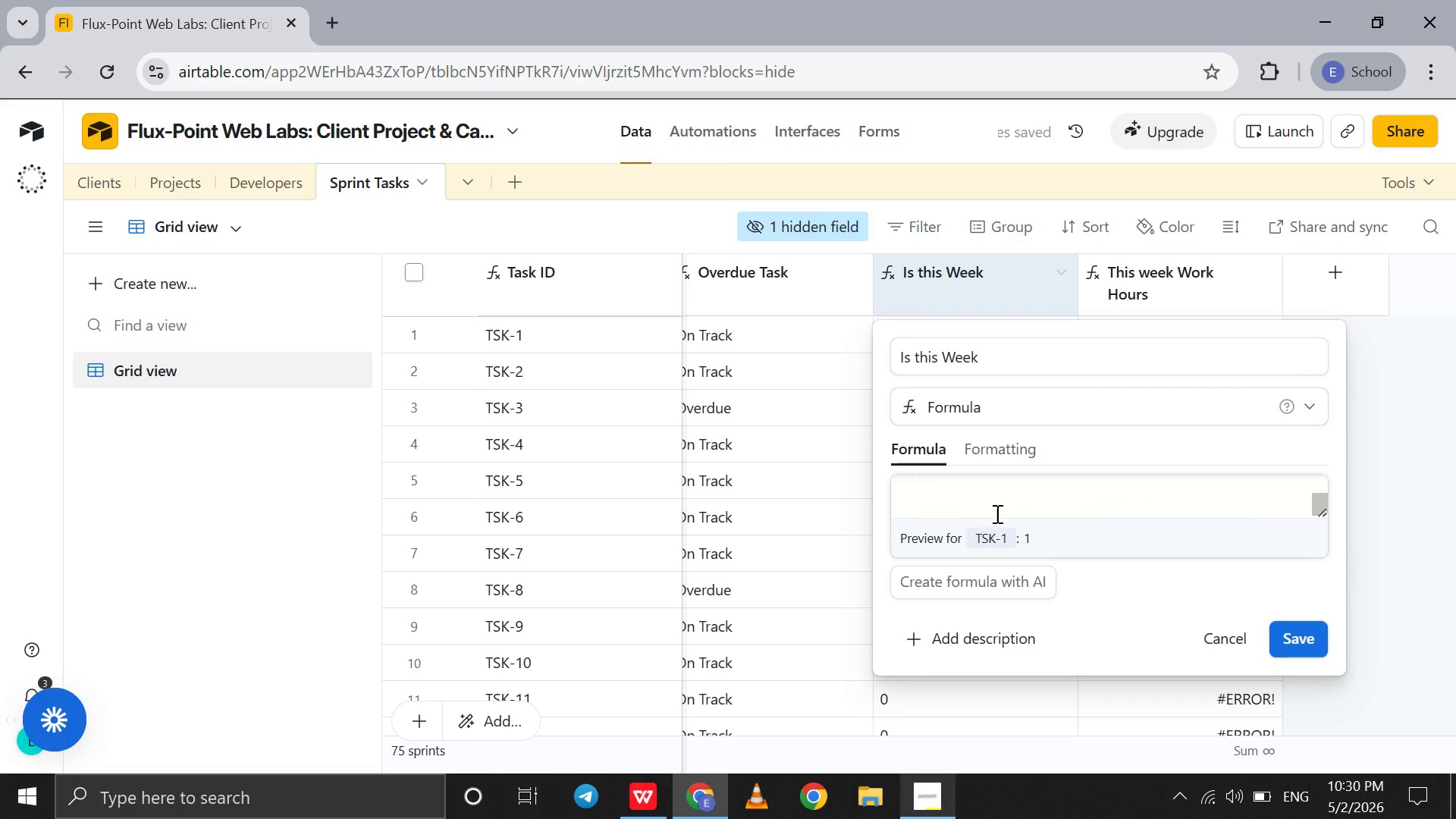 
scroll: coordinate [996, 513], scroll_direction: up, amount: 3.0
 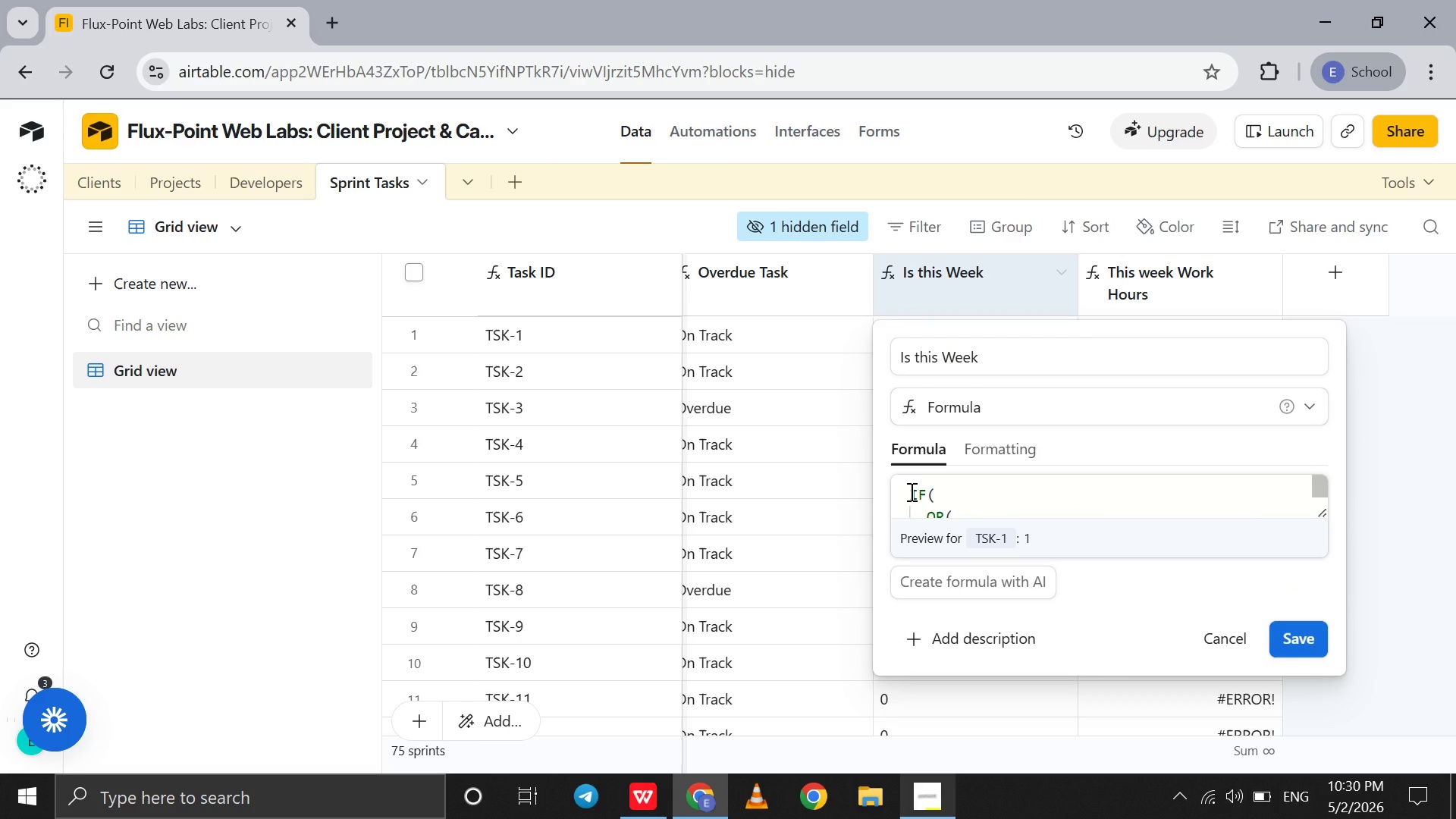 
left_click([910, 491])
 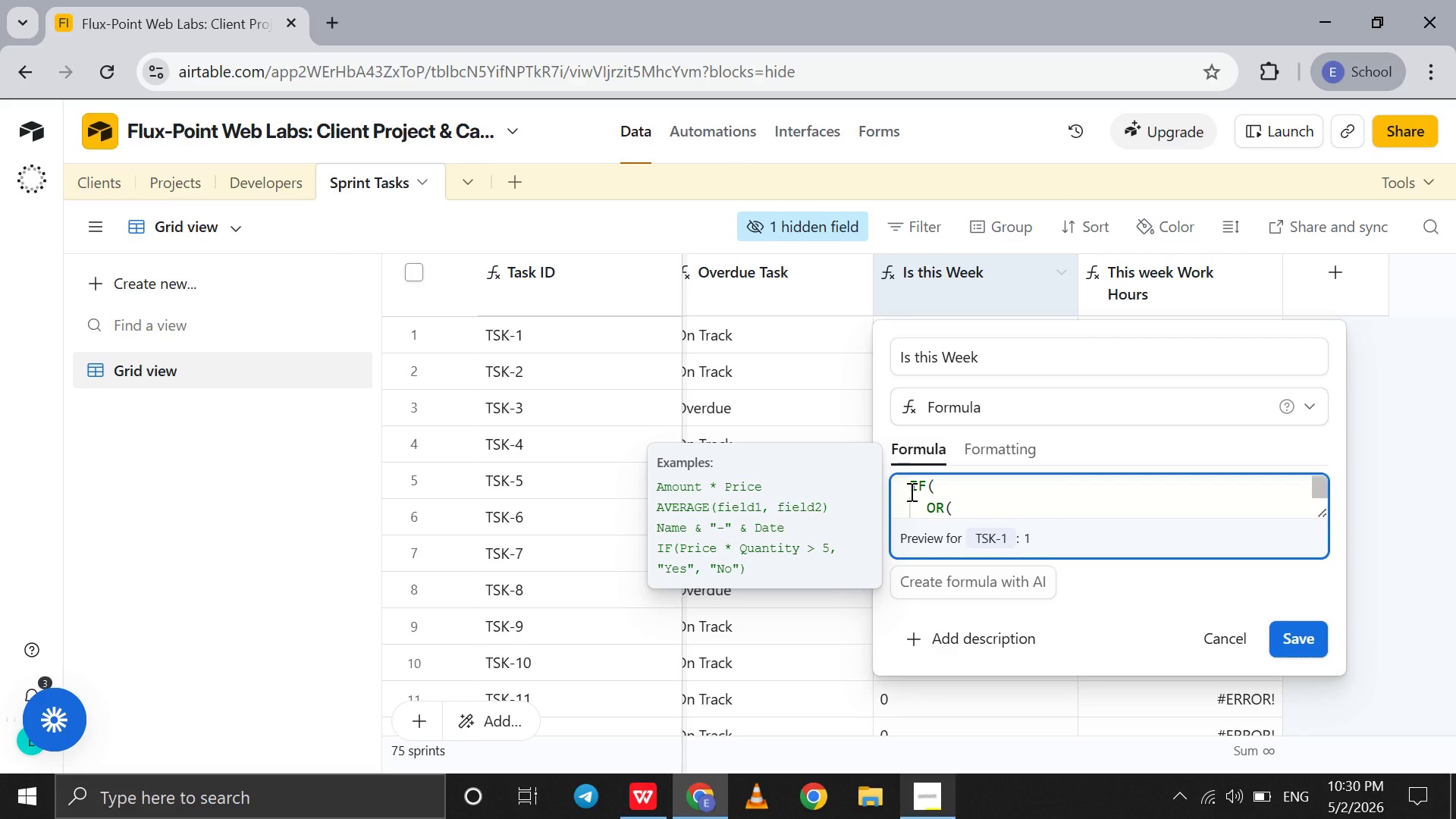 
type(val)
key(Backspace)
key(Backspace)
key(Backspace)
type(set)
 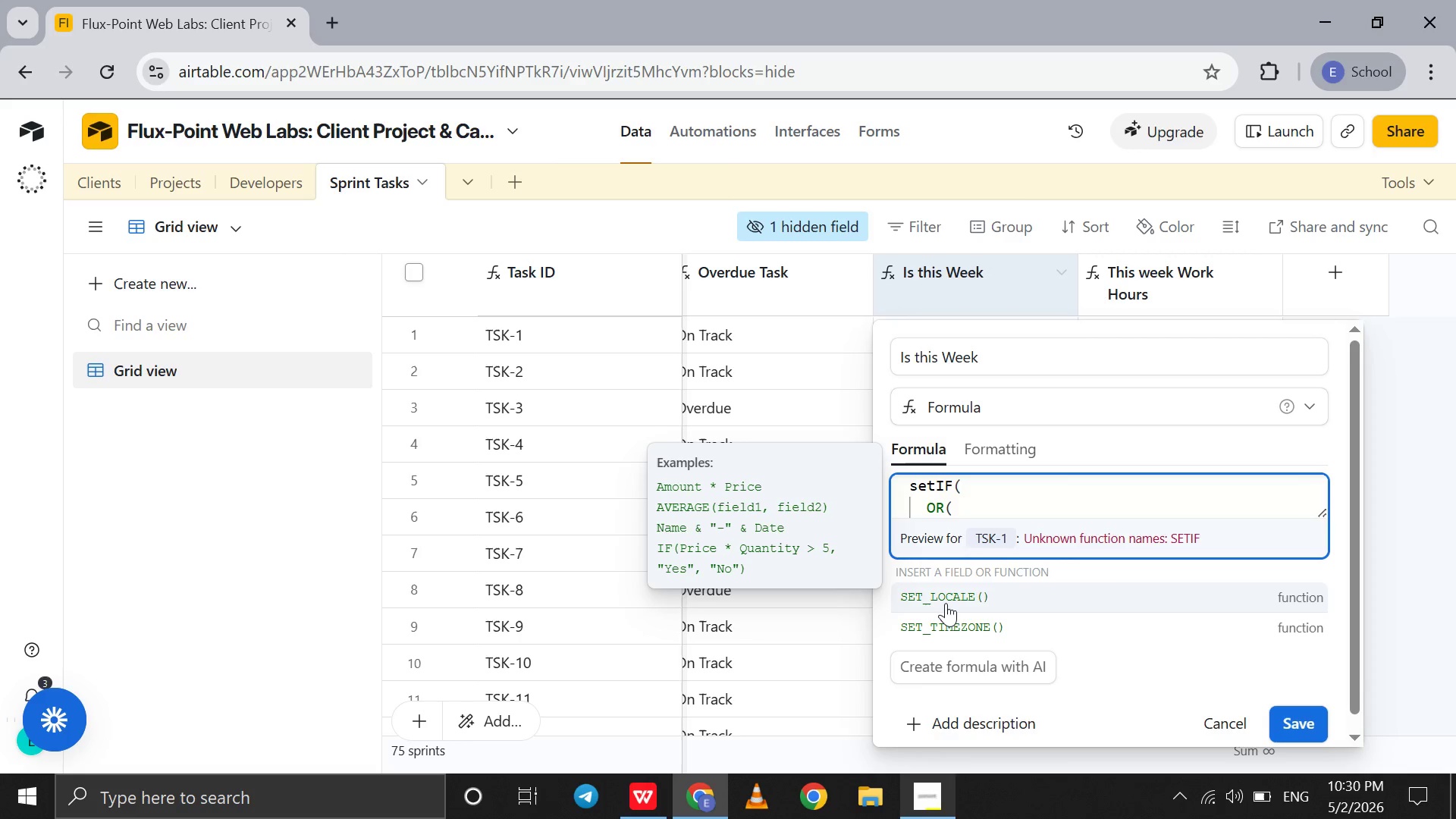 
wait(5.88)
 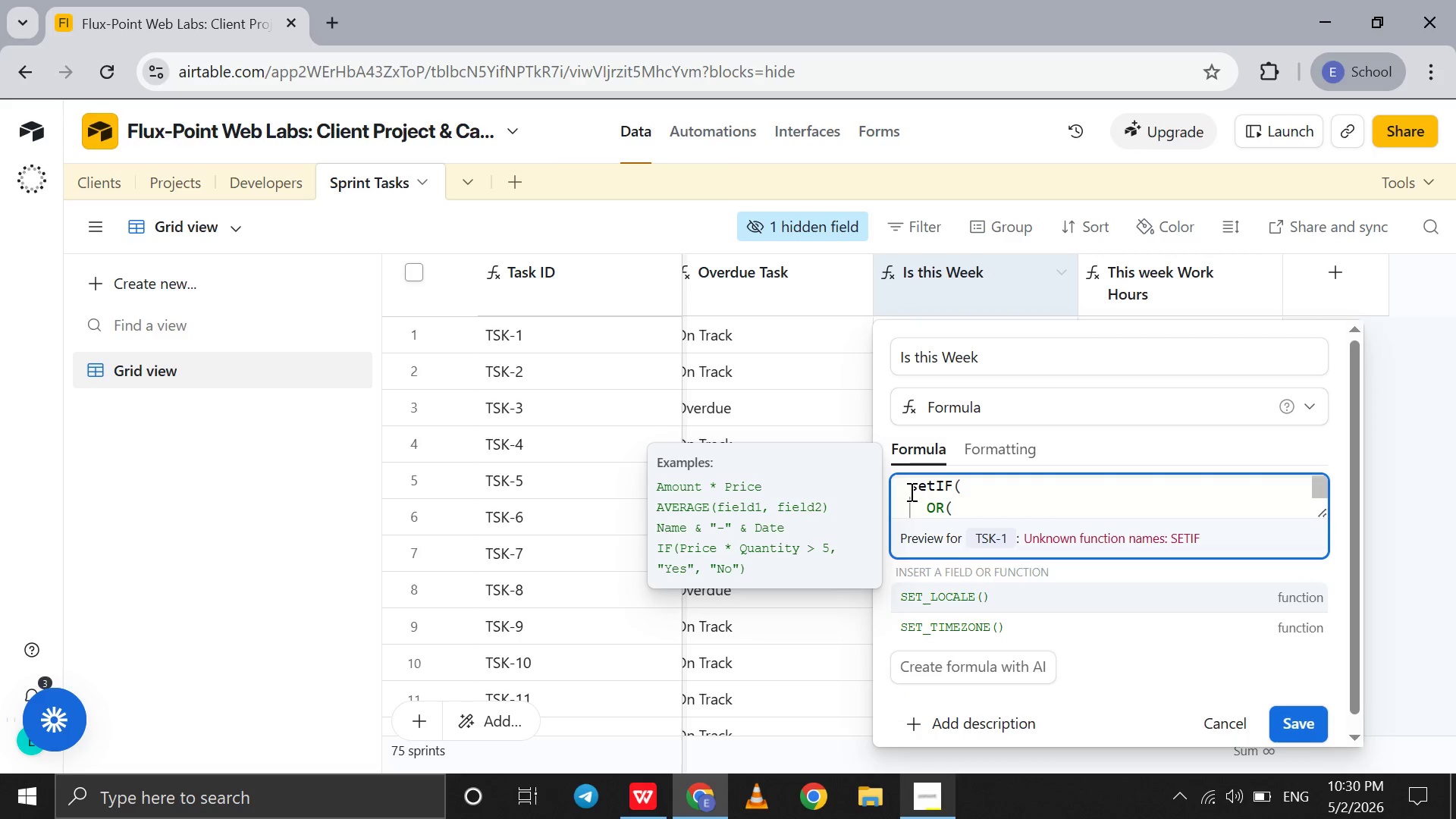 
left_click([946, 603])
 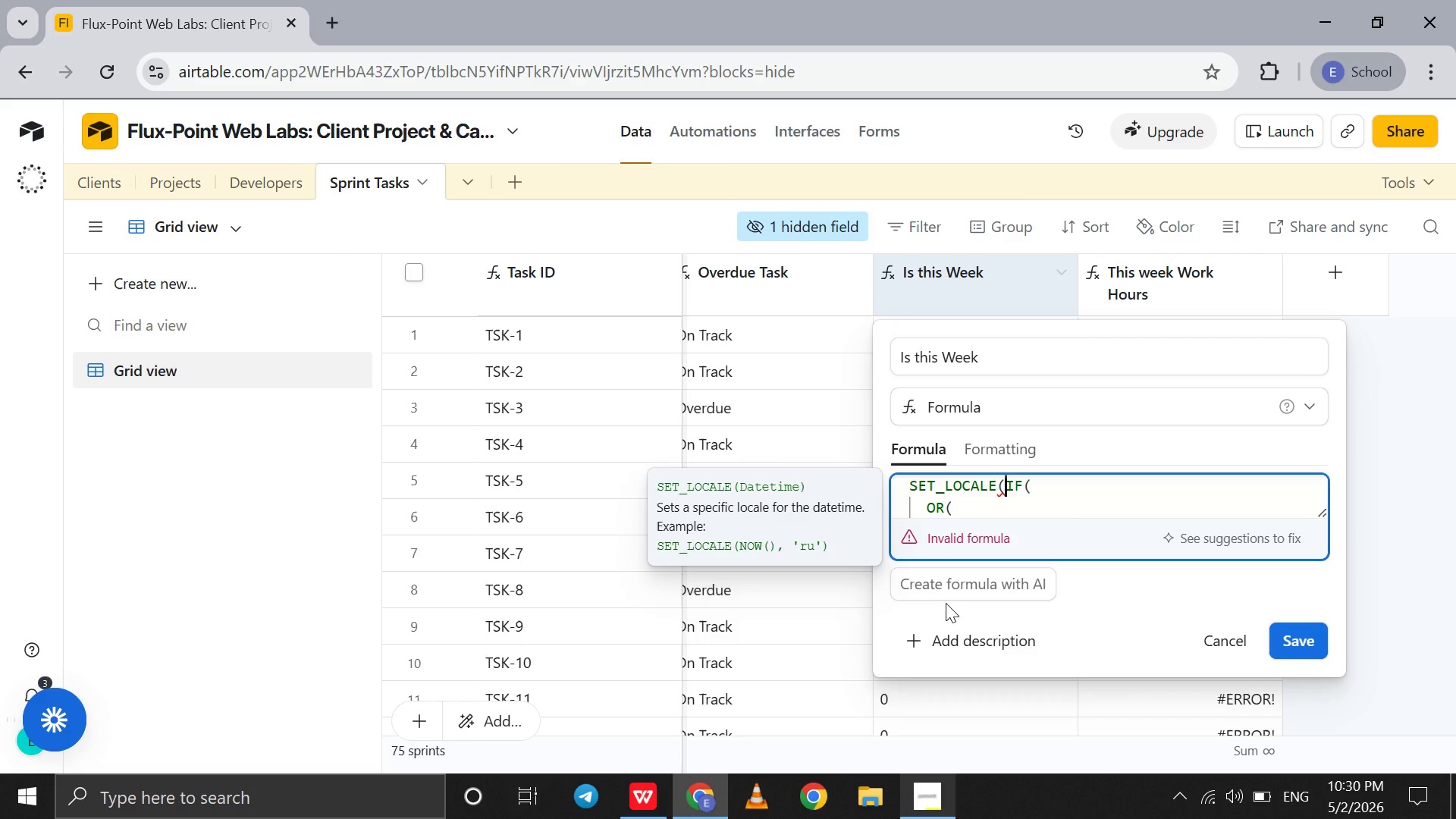 
wait(5.98)
 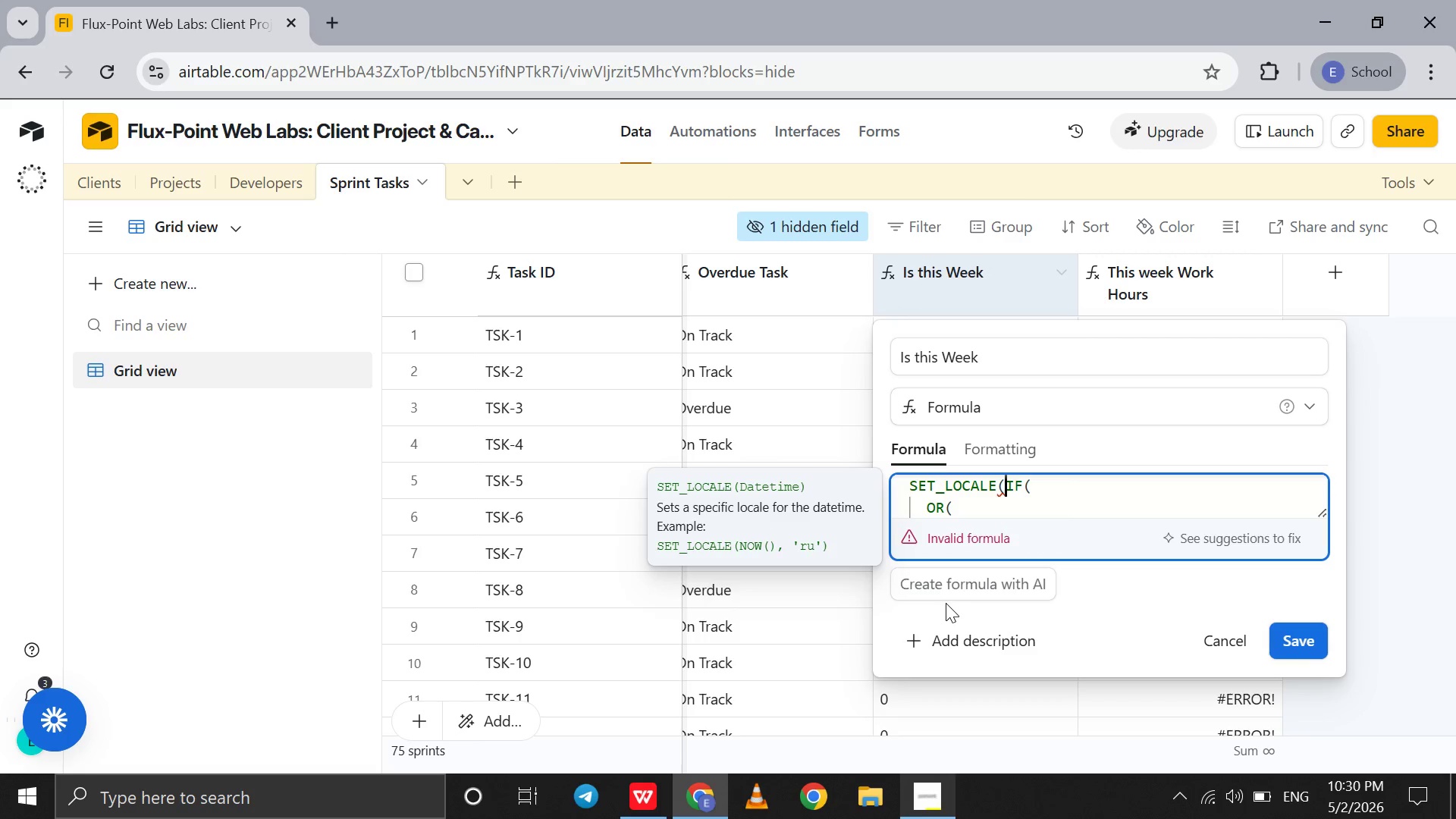 
key(Control+Z)
 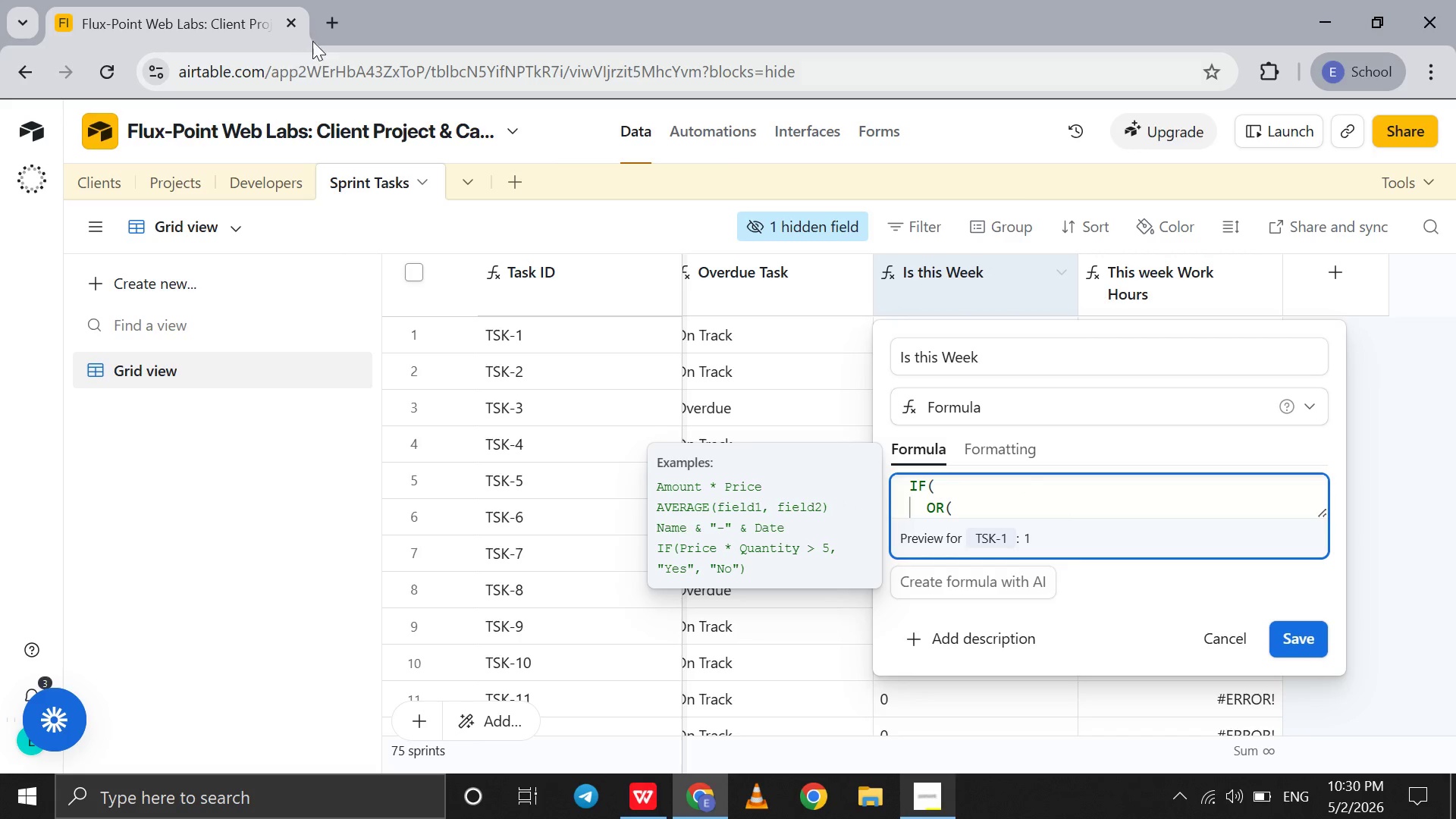 
left_click([326, 33])
 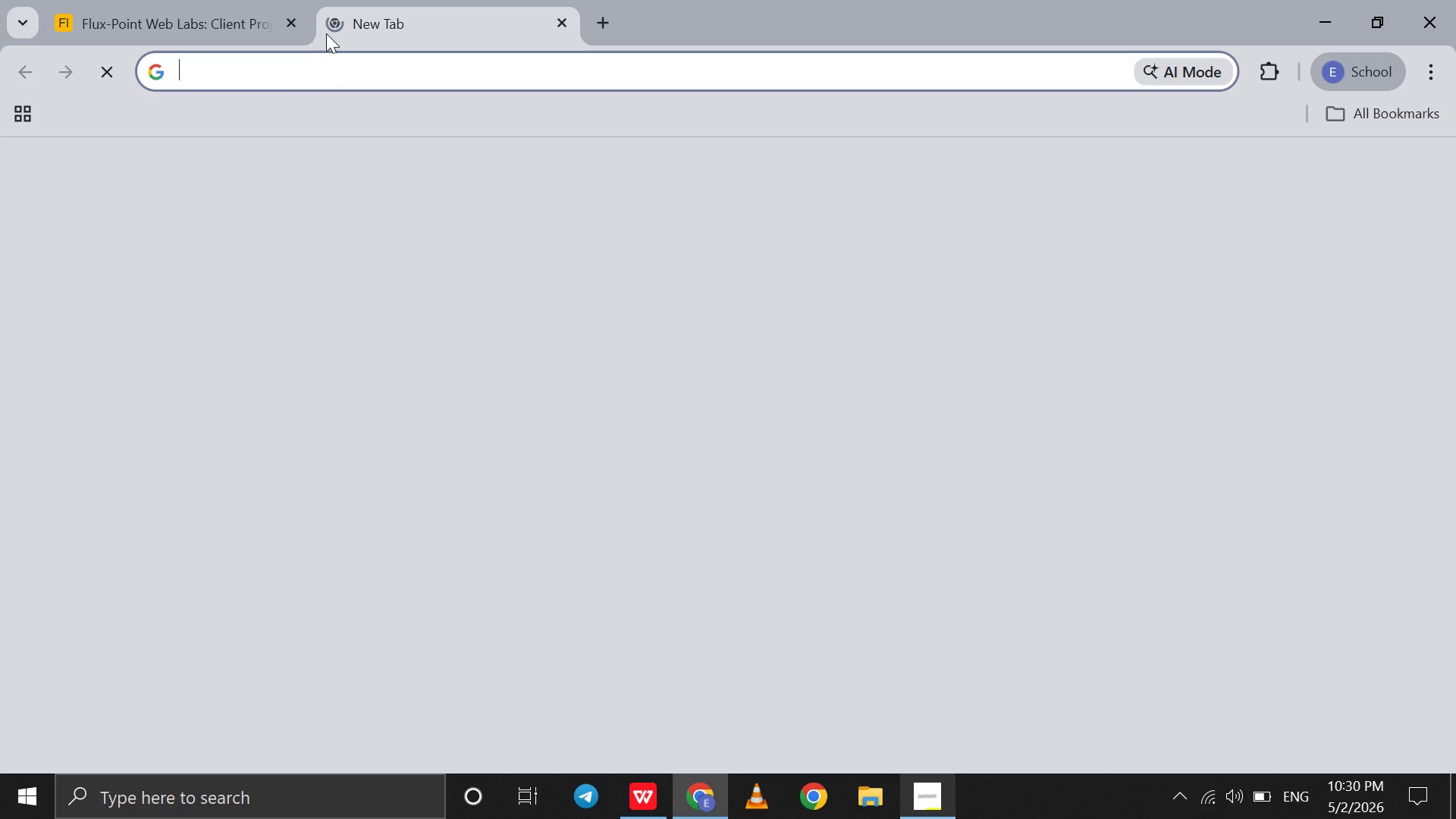 
type(how to set a formula out put to number in airtable)
 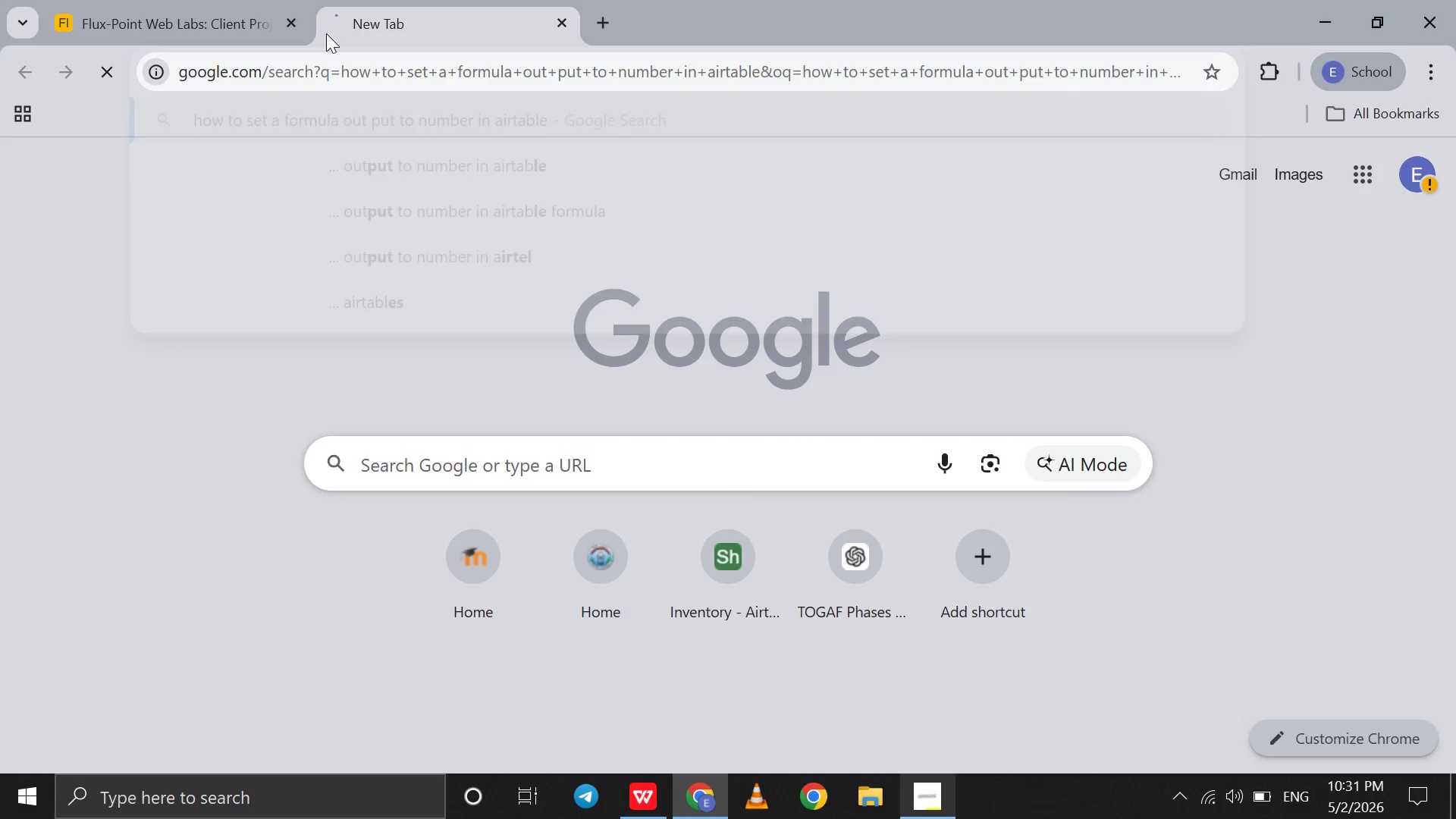 
key(Enter)
 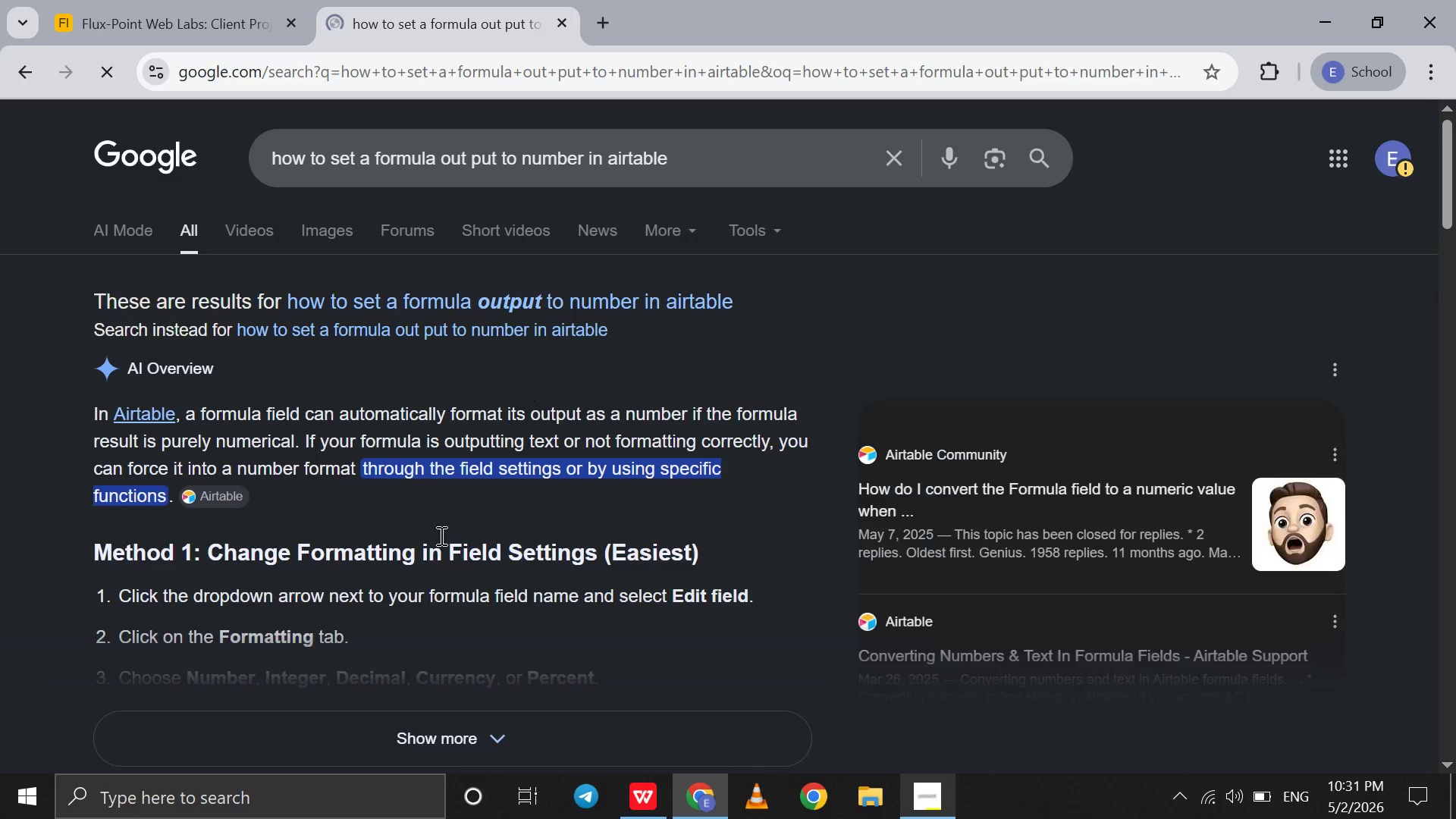 
left_click([444, 724])
 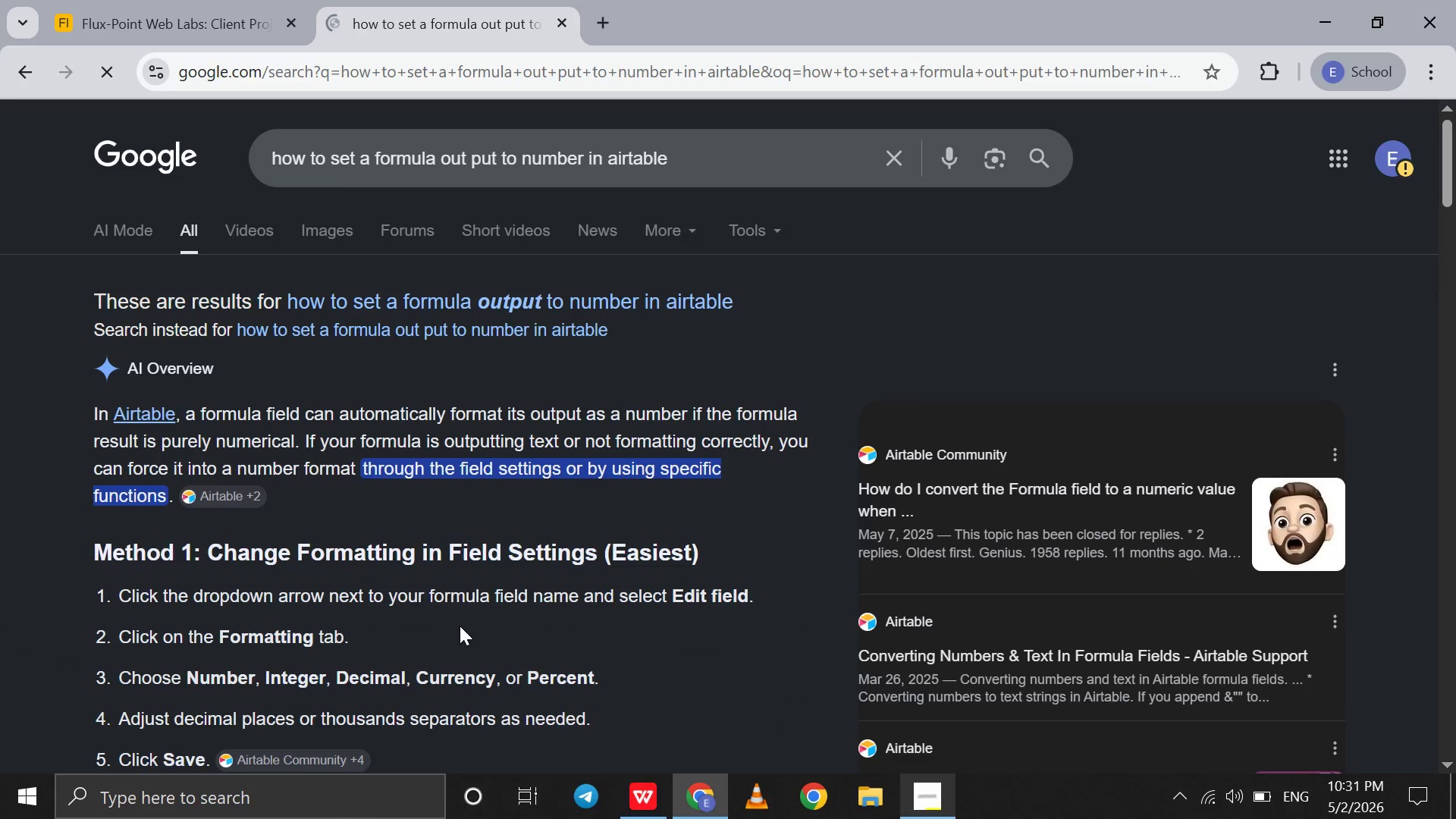 
scroll: coordinate [460, 626], scroll_direction: down, amount: 1.0
 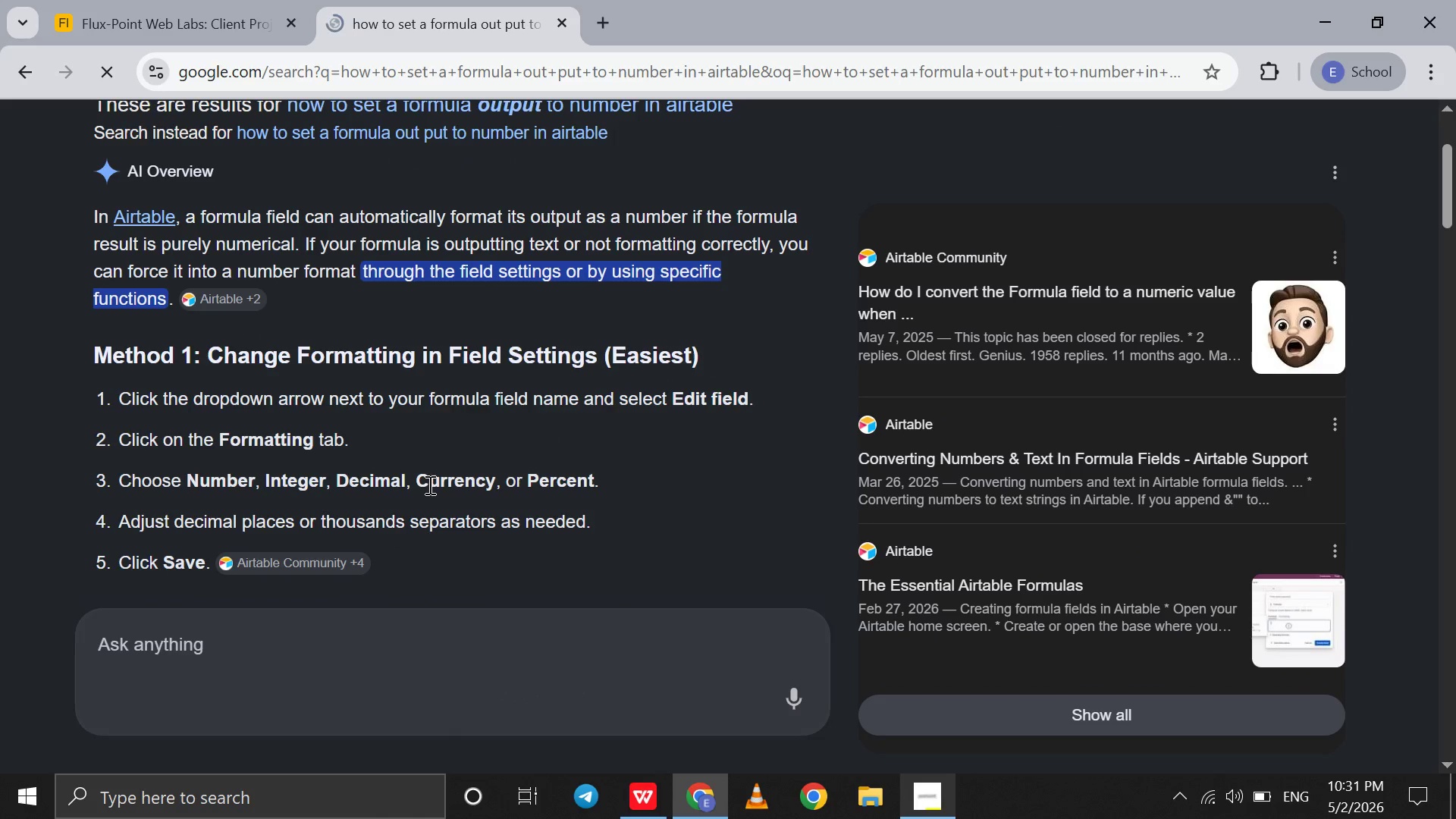 
left_click_drag(start_coordinate=[428, 485], to_coordinate=[444, 519])
 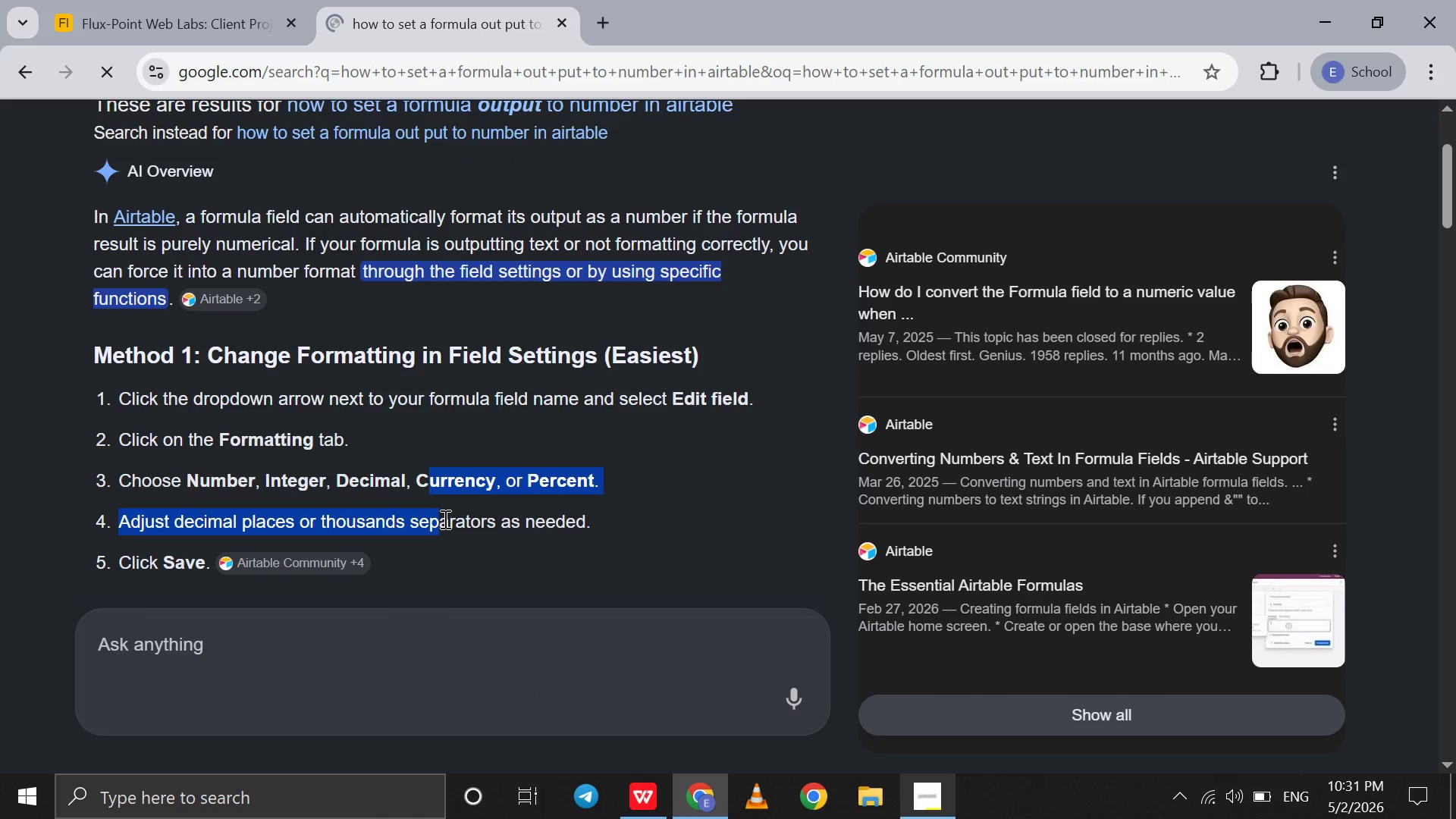 
left_click([444, 519])
 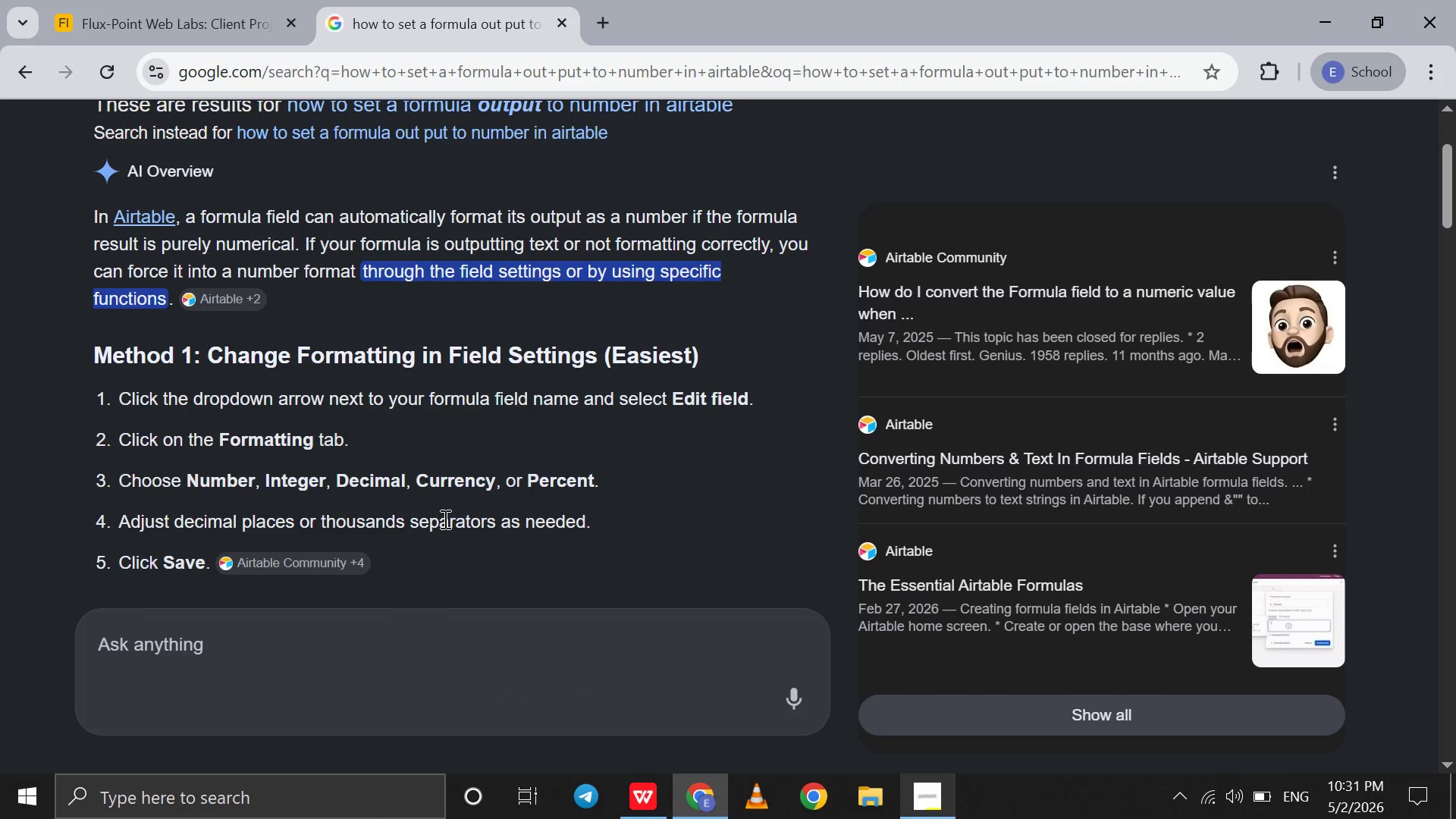 
left_click_drag(start_coordinate=[444, 519], to_coordinate=[438, 485])
 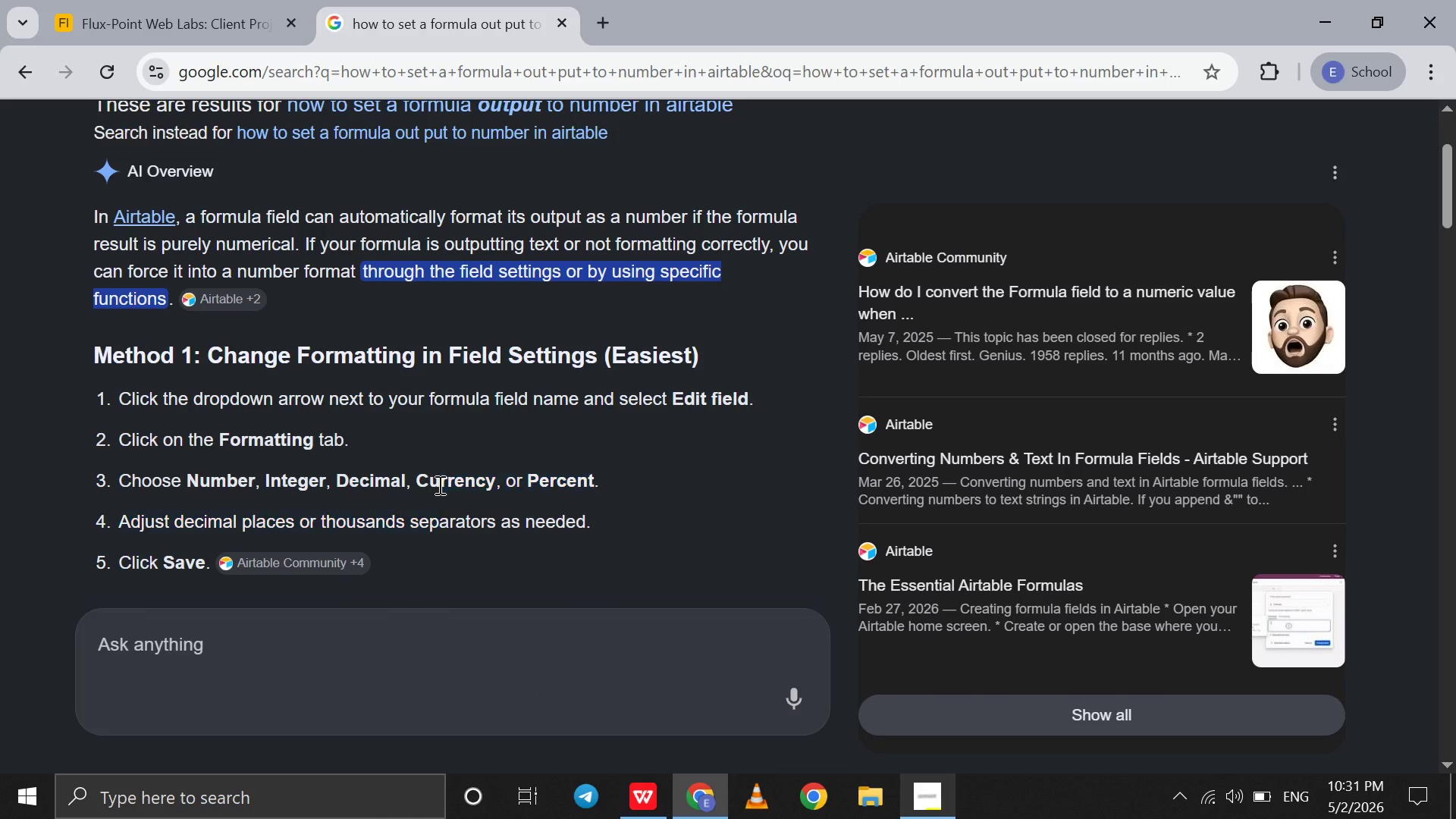 
left_click([438, 485])
 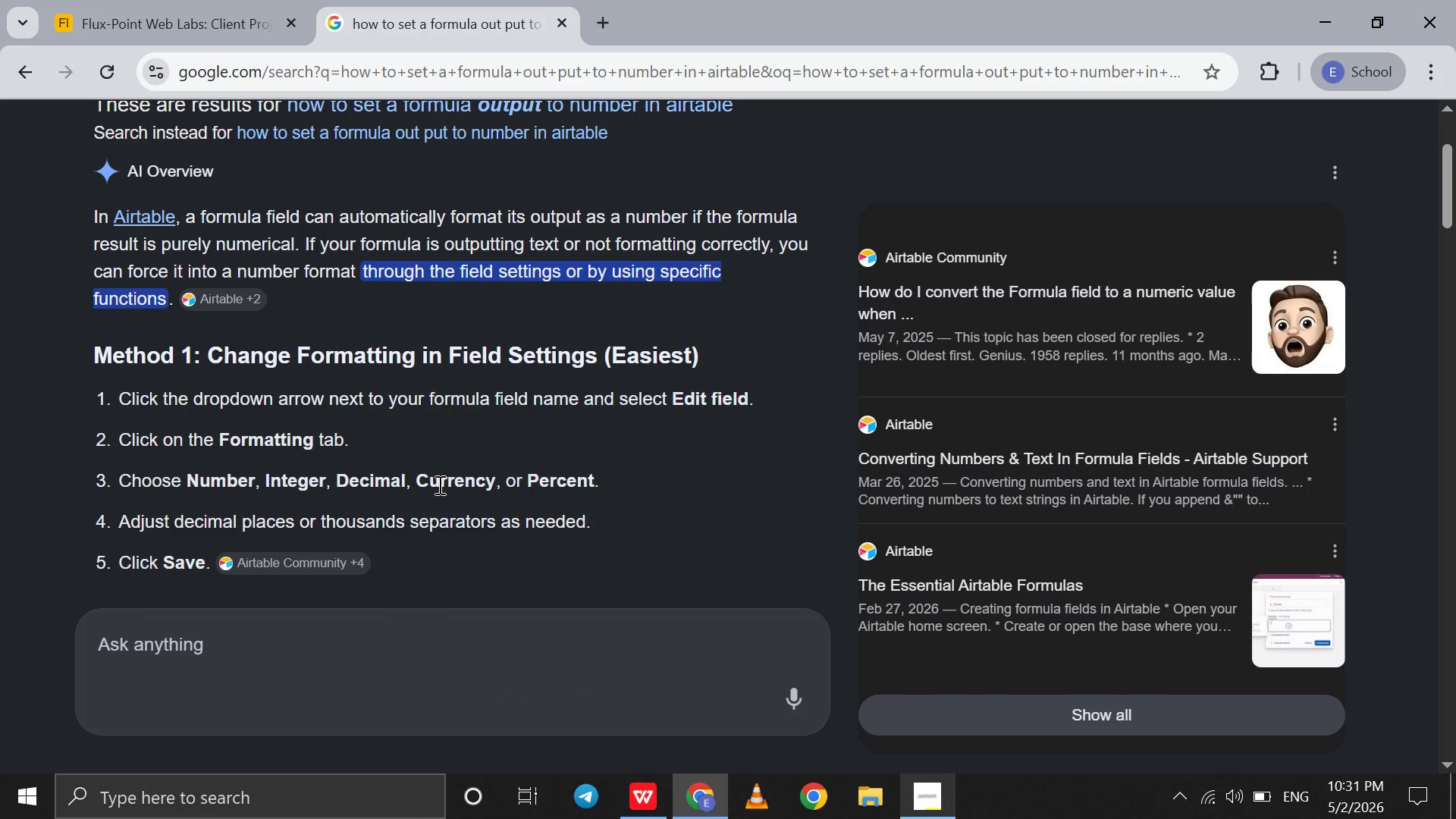 
scroll: coordinate [438, 485], scroll_direction: up, amount: 1.0
 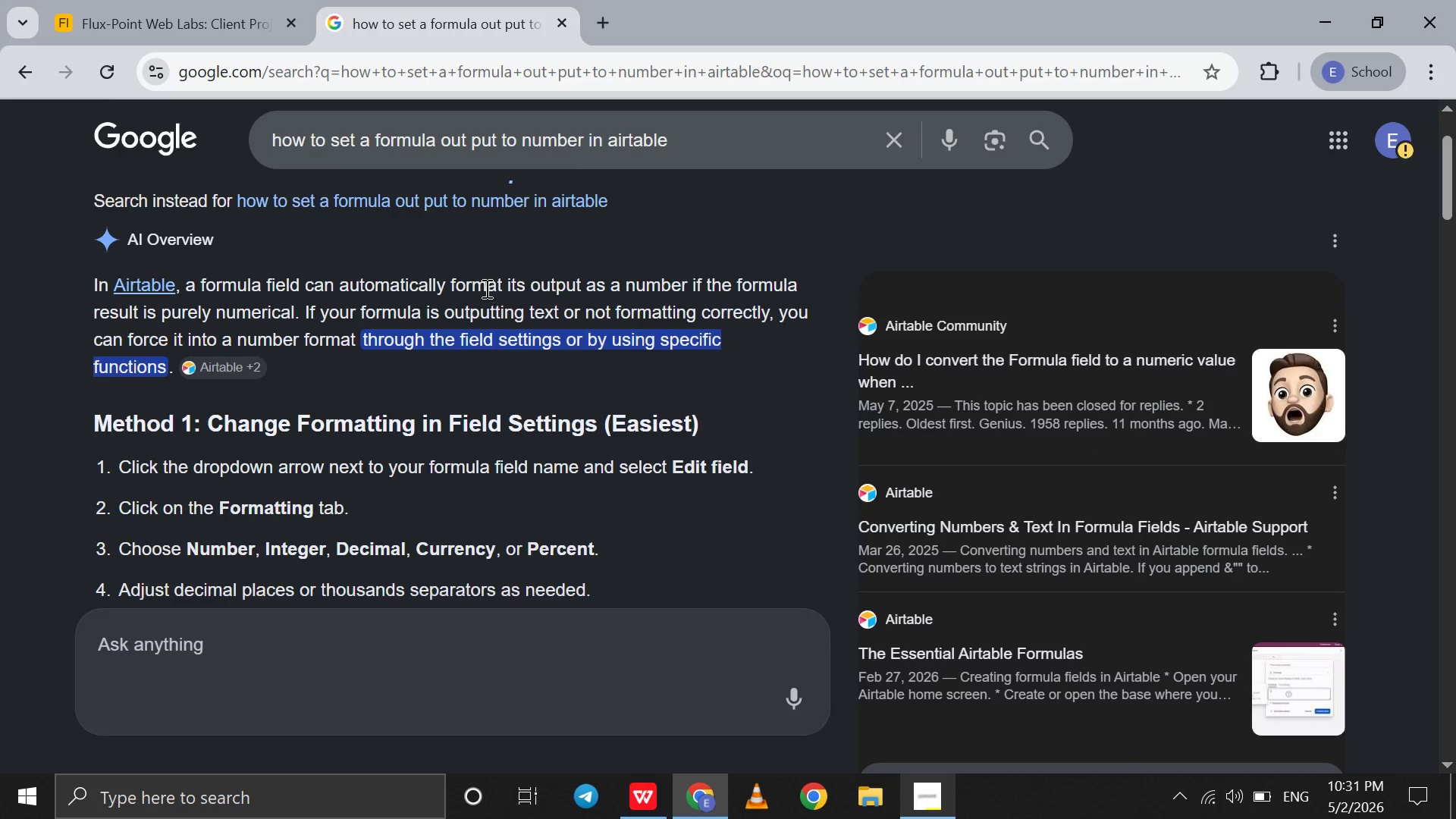 
left_click_drag(start_coordinate=[488, 284], to_coordinate=[485, 322])
 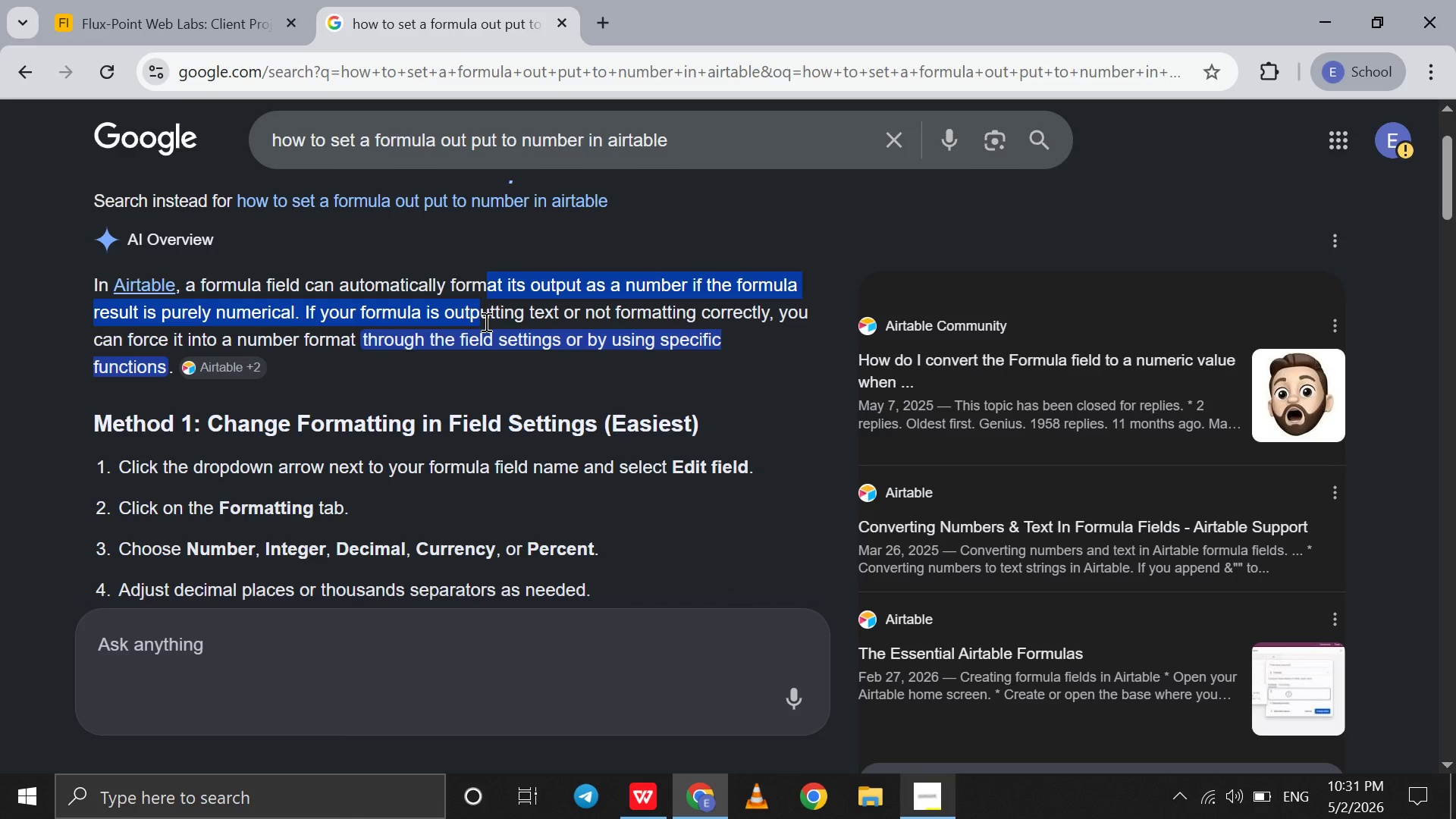 
left_click([485, 322])
 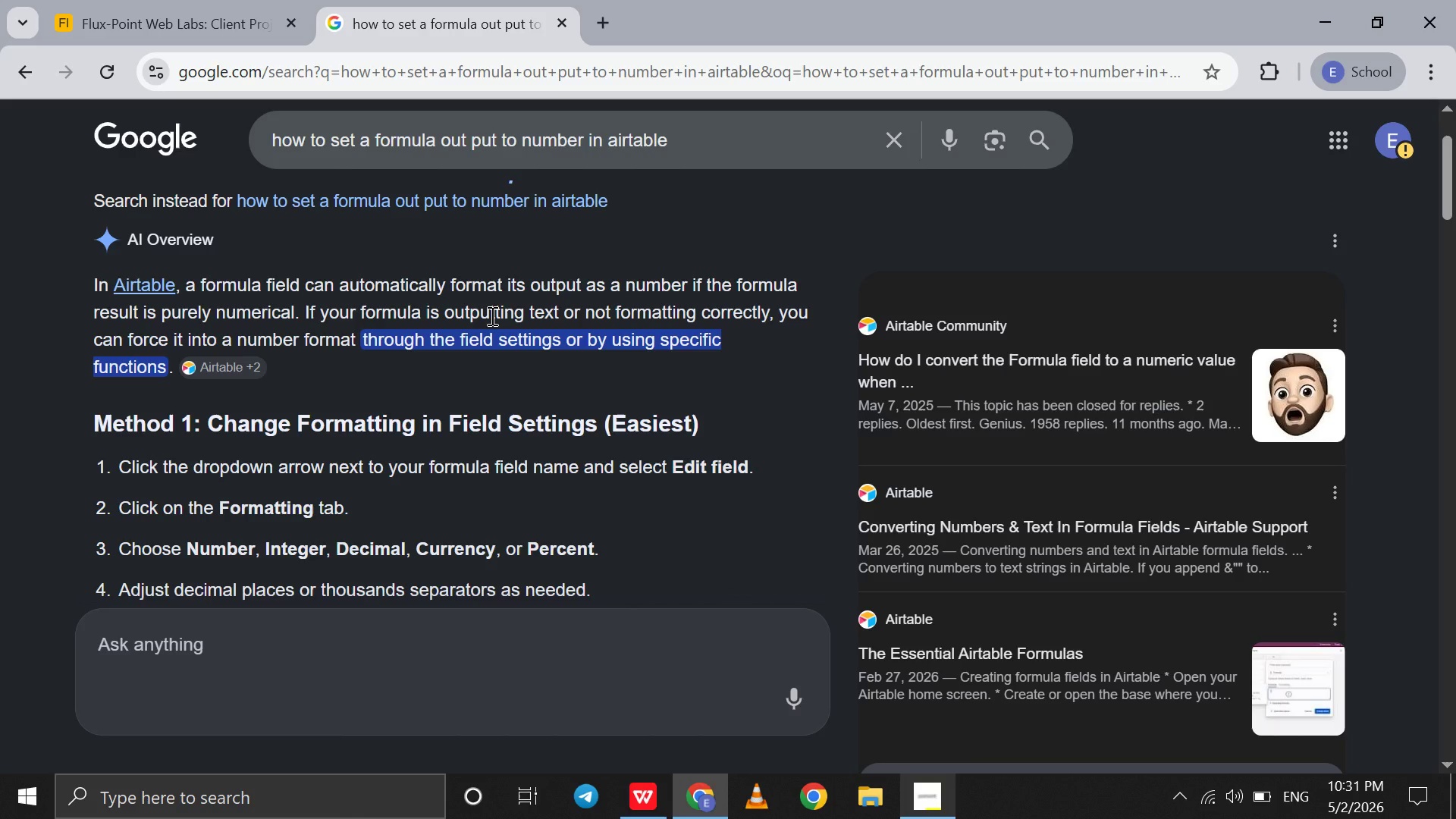 
left_click_drag(start_coordinate=[491, 315], to_coordinate=[488, 334])
 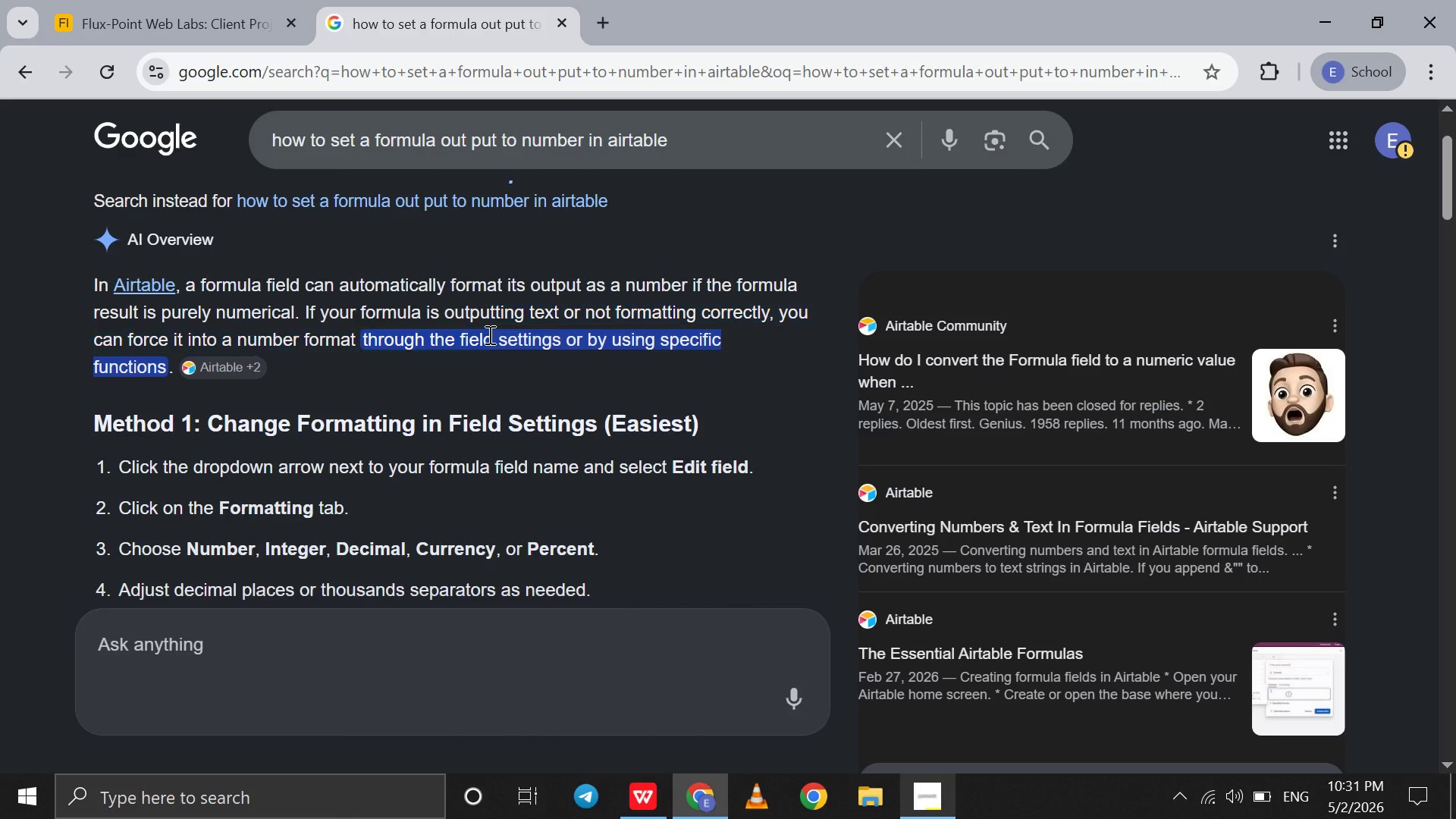 
left_click([488, 334])
 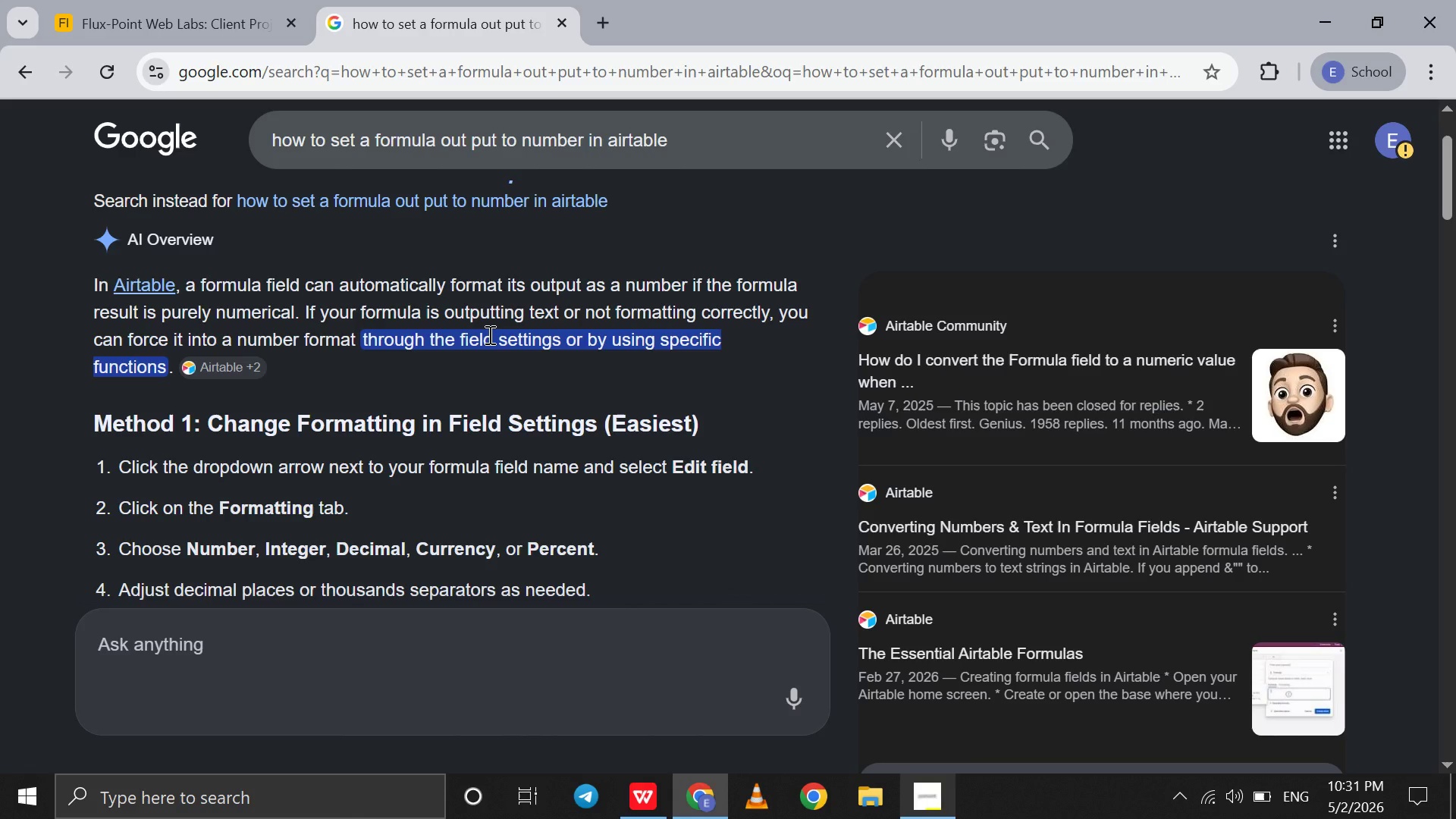 
left_click_drag(start_coordinate=[488, 334], to_coordinate=[486, 390])
 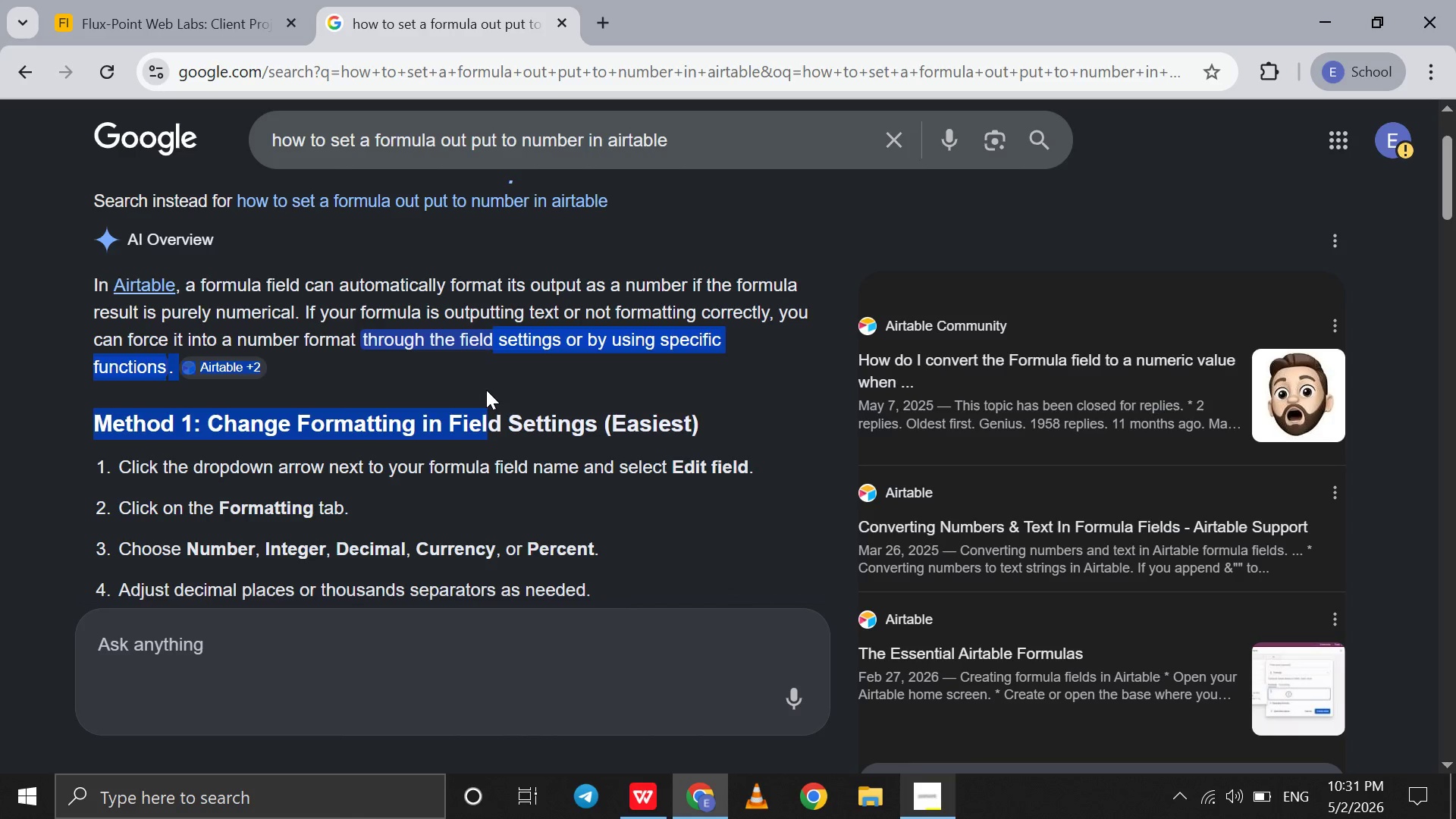 
left_click([486, 390])
 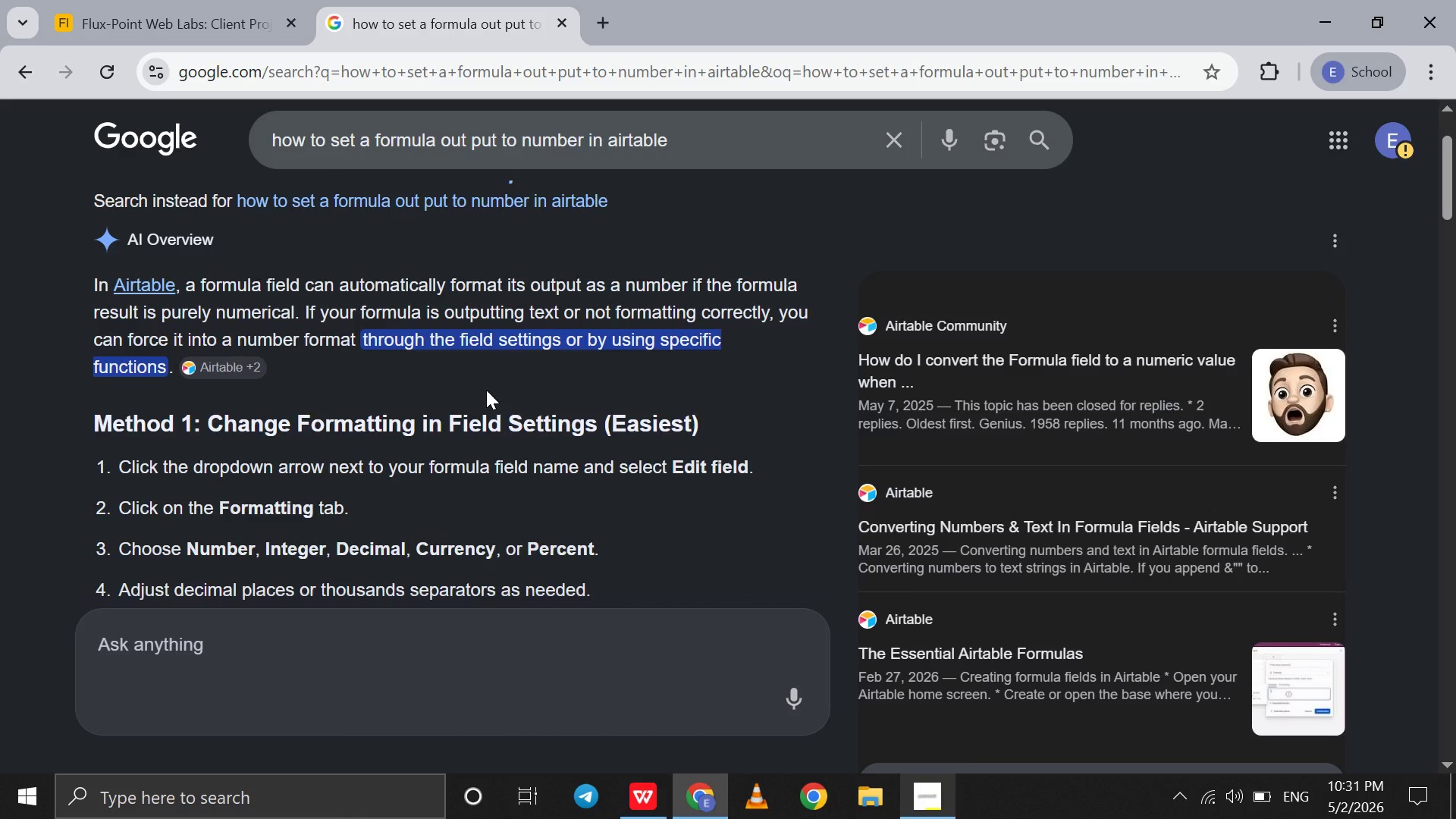 
scroll: coordinate [486, 390], scroll_direction: none, amount: 0.0
 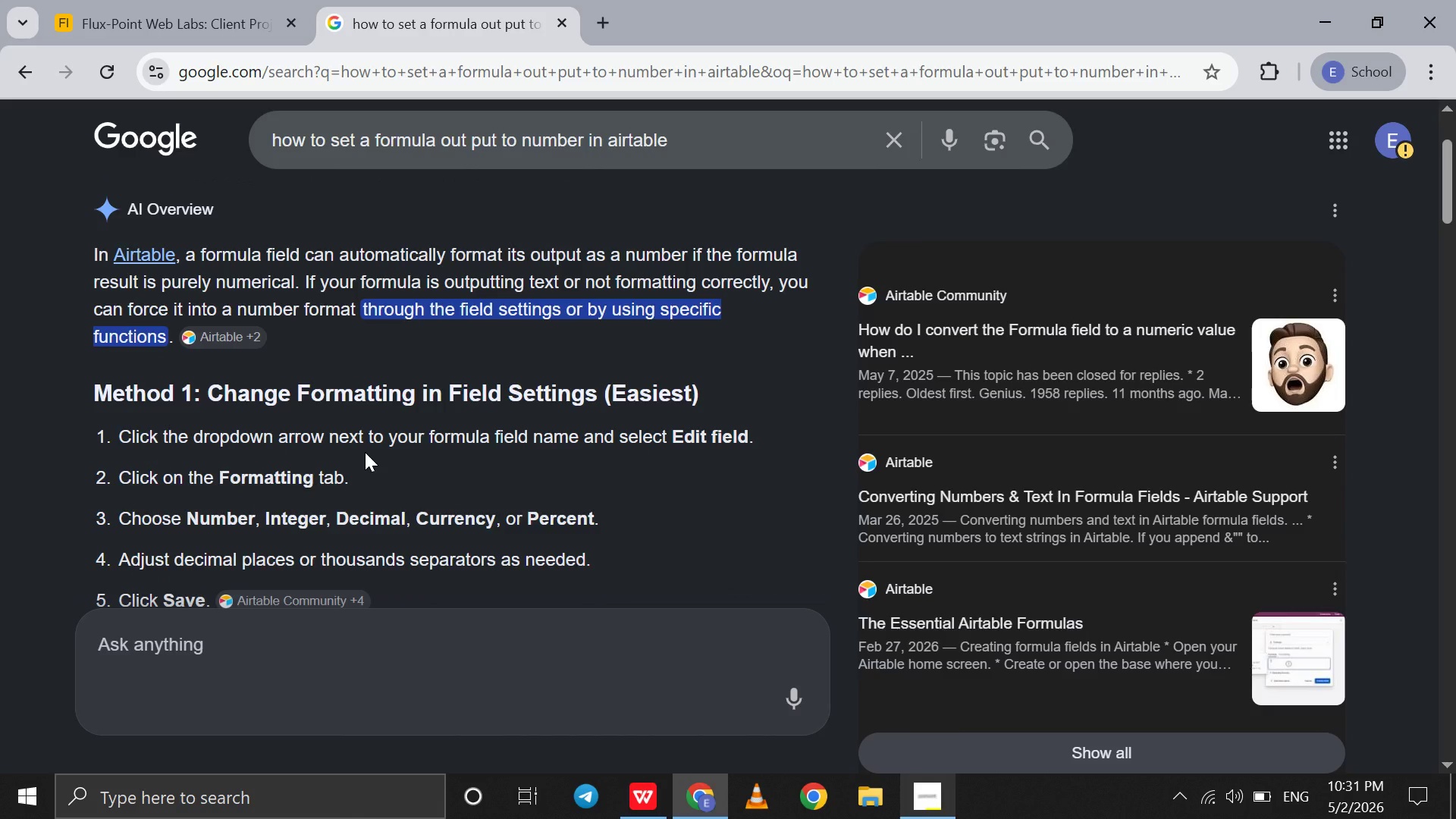 
left_click_drag(start_coordinate=[365, 452], to_coordinate=[332, 489])
 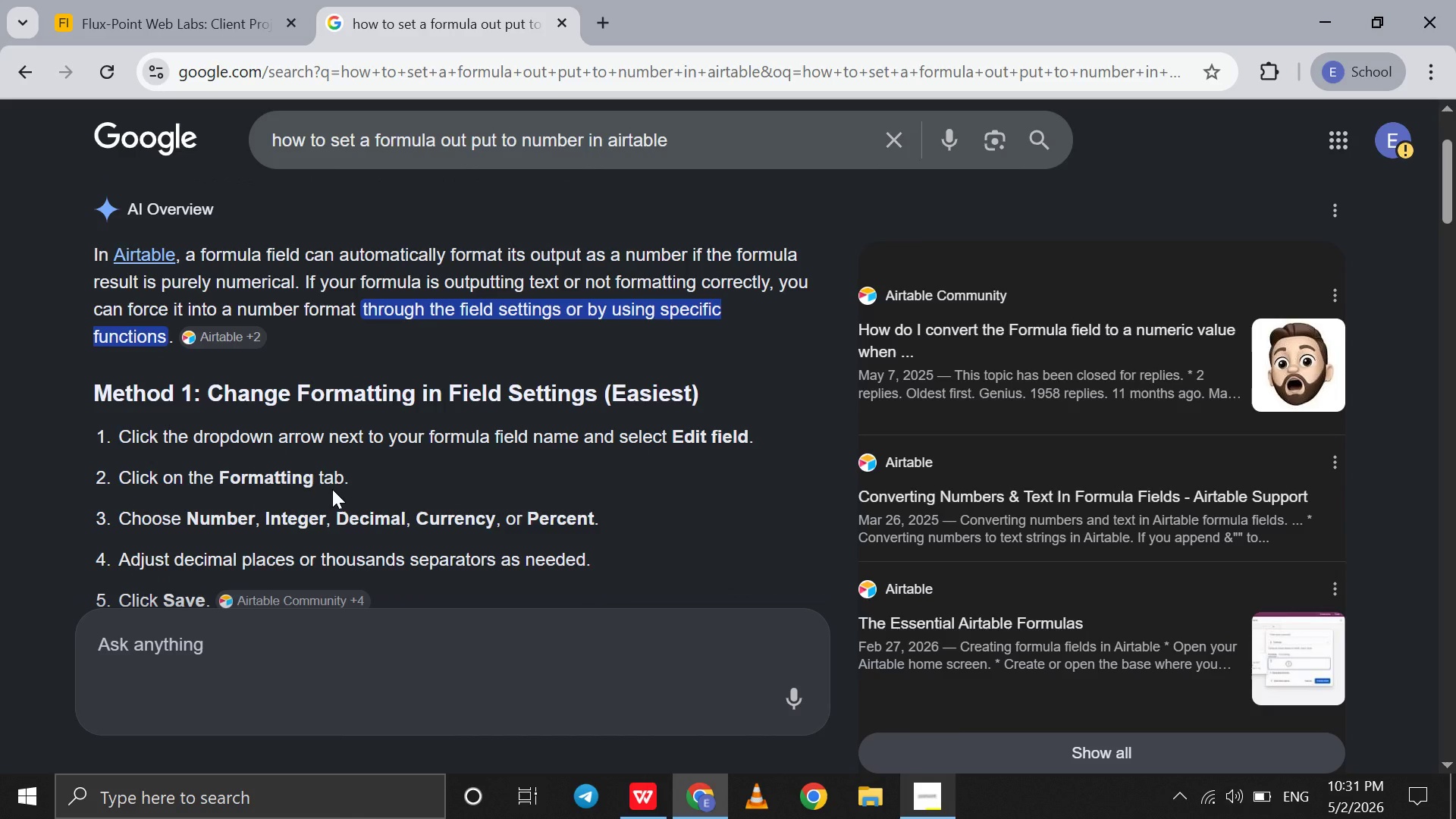 
left_click([332, 489])
 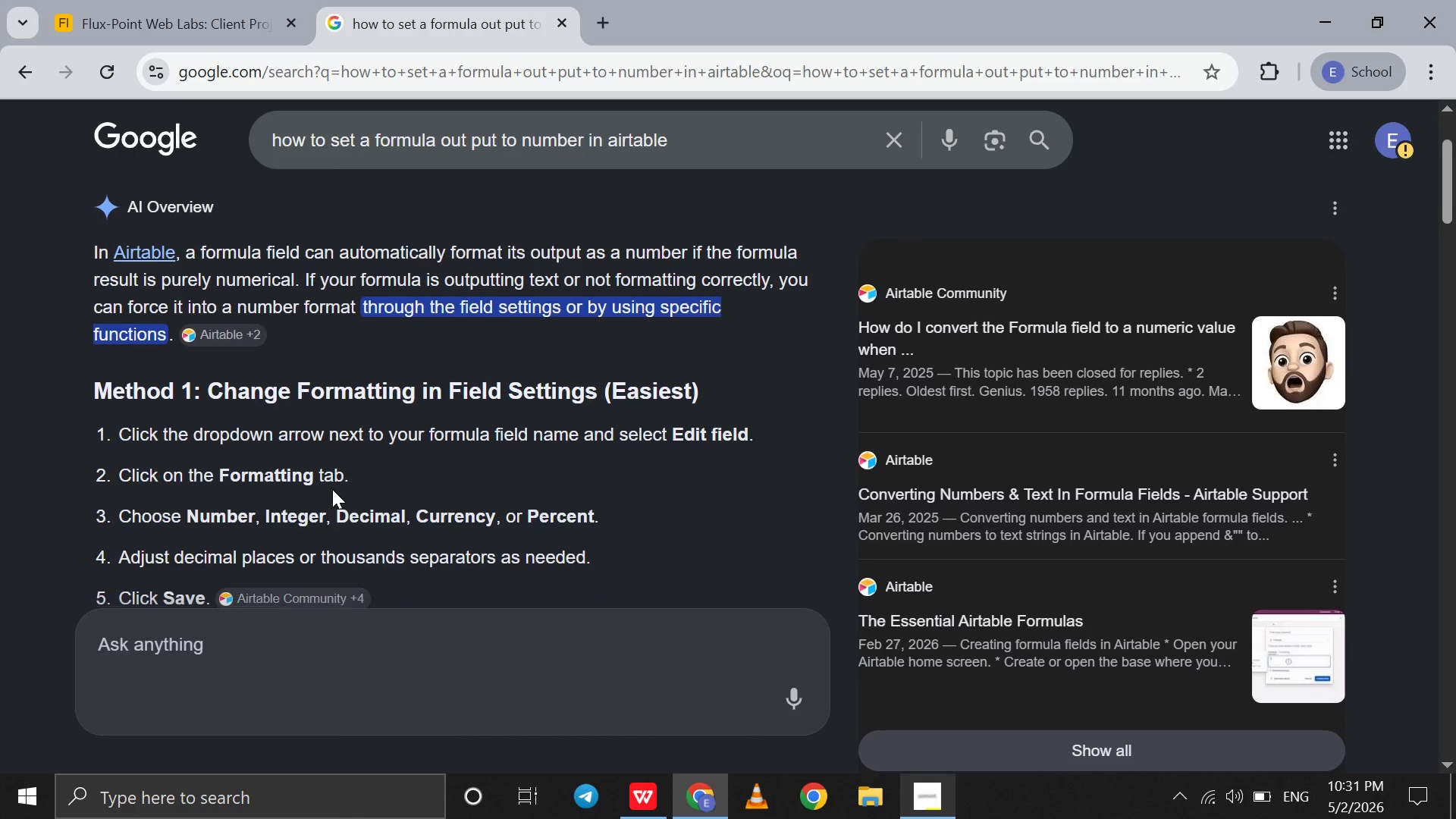 
scroll: coordinate [332, 489], scroll_direction: down, amount: 6.0
 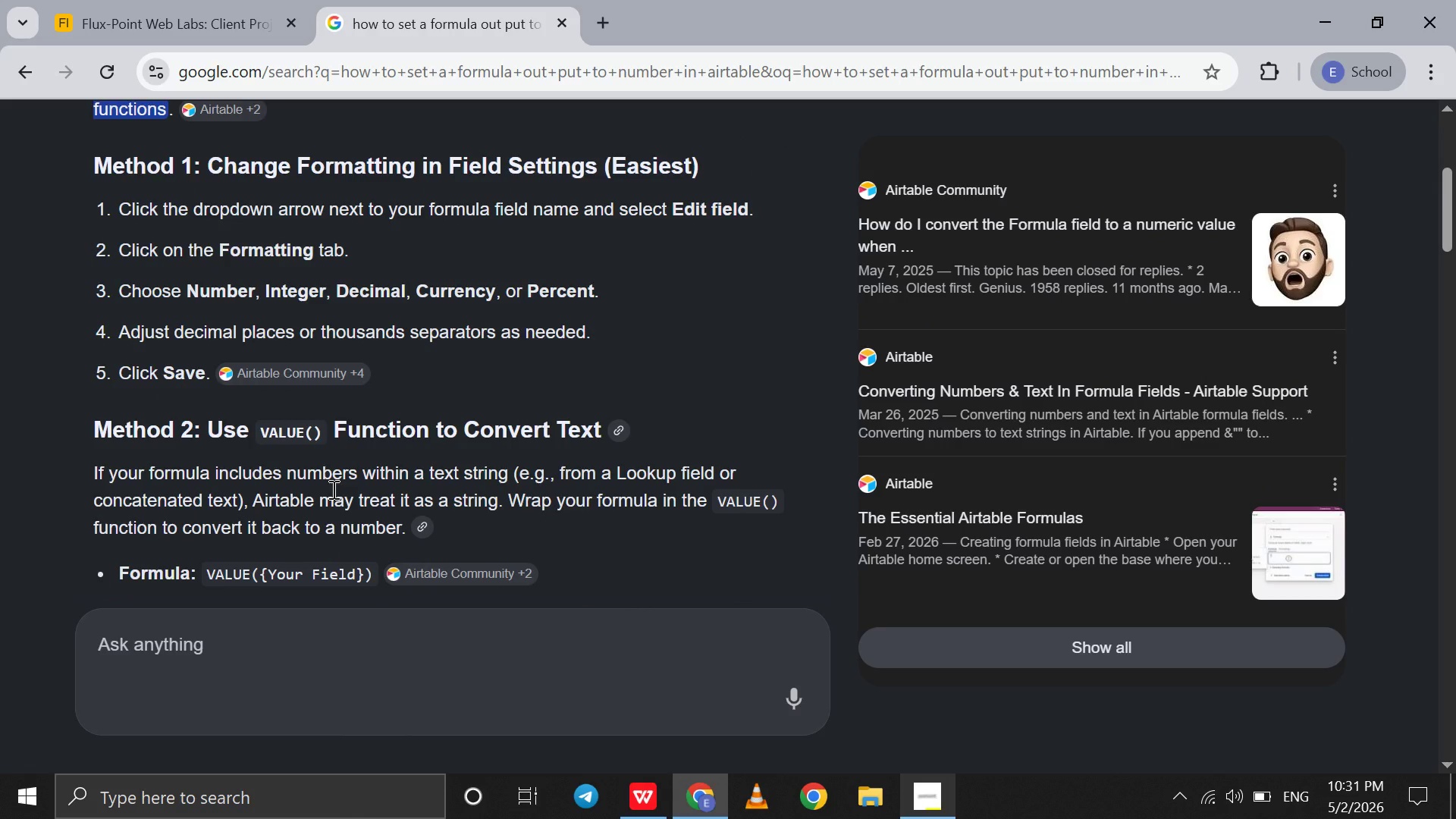 
wait(7.8)
 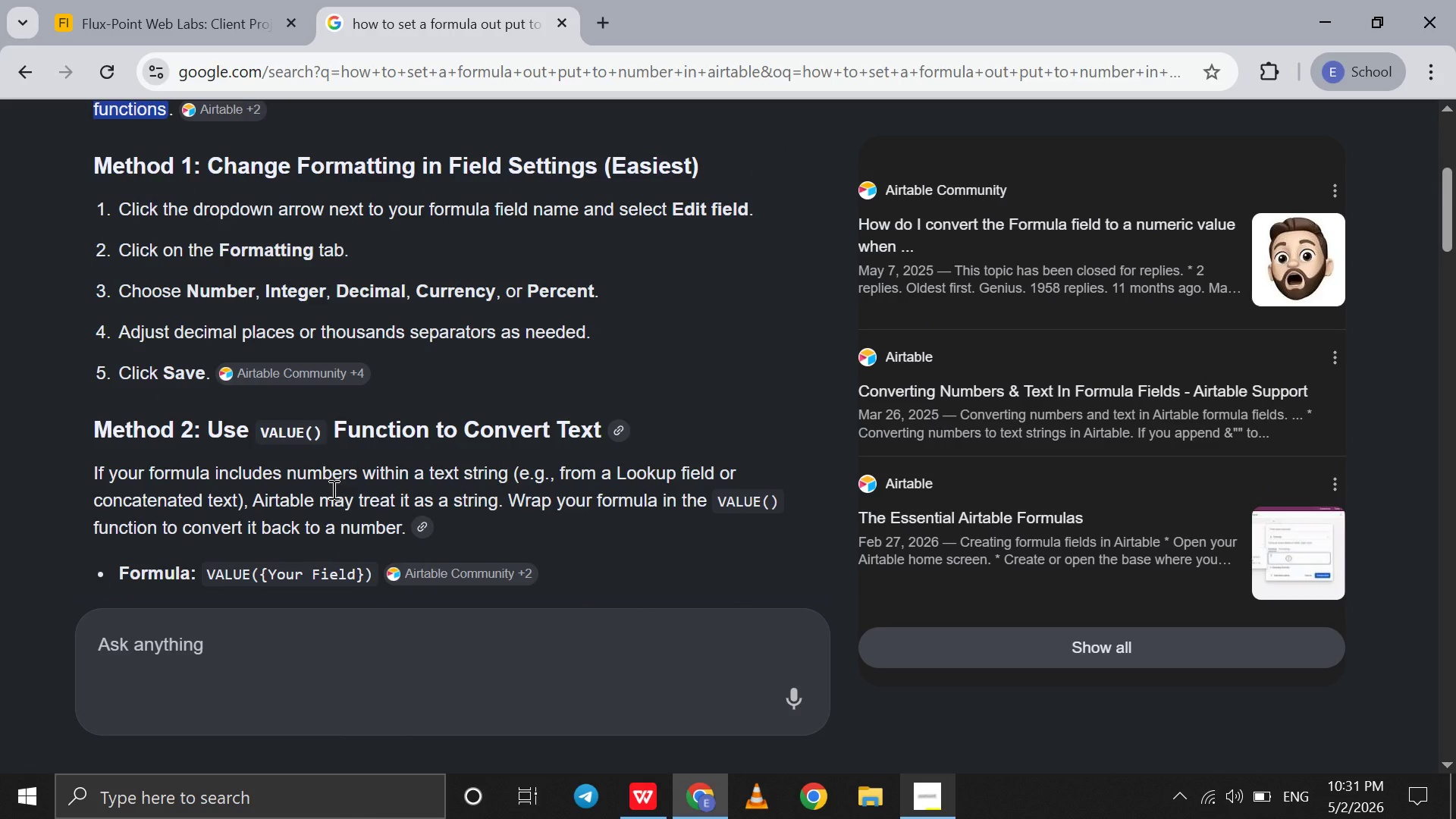 
scroll: coordinate [332, 489], scroll_direction: none, amount: 0.0
 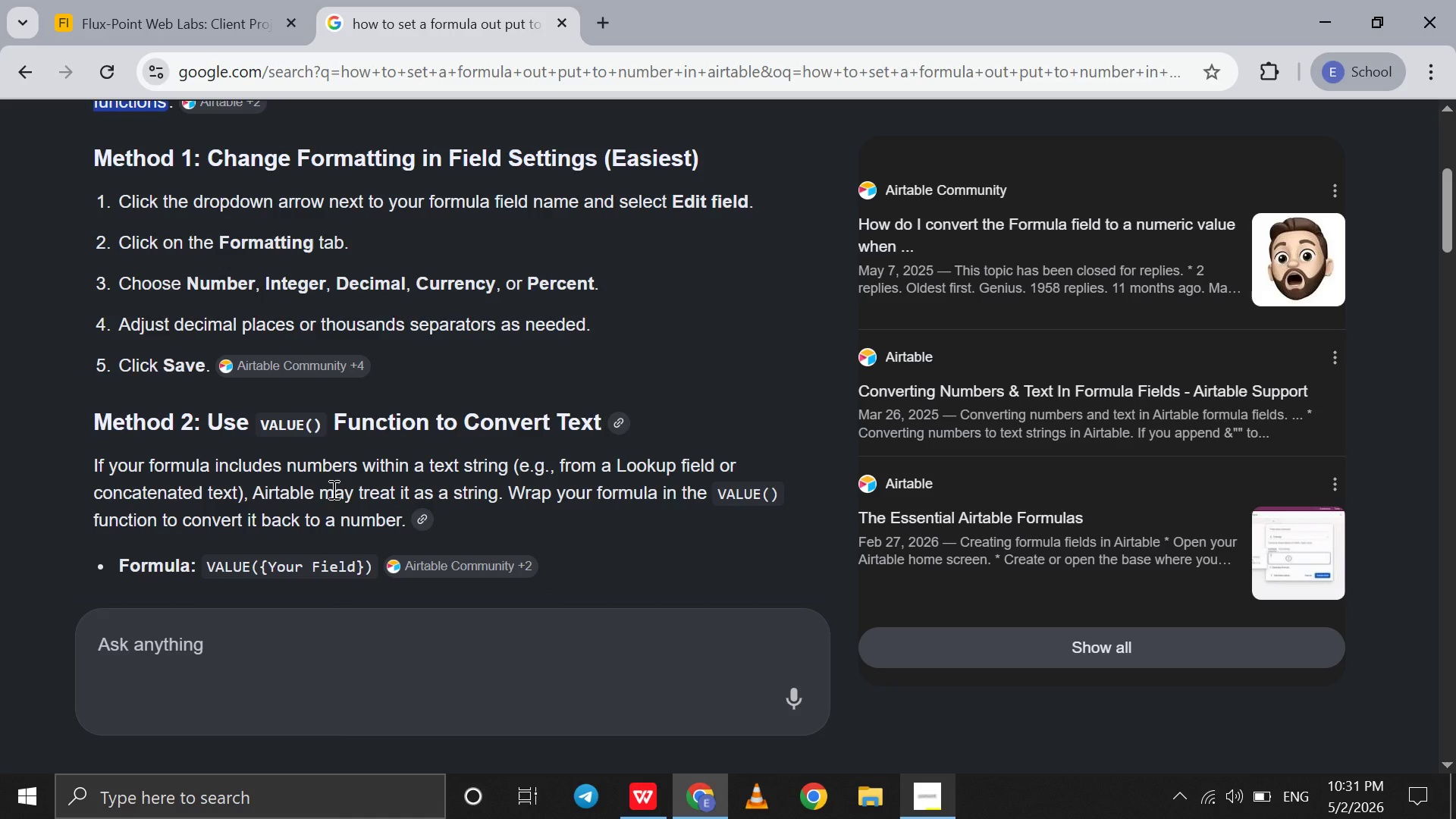 
left_click_drag(start_coordinate=[332, 489], to_coordinate=[331, 515])
 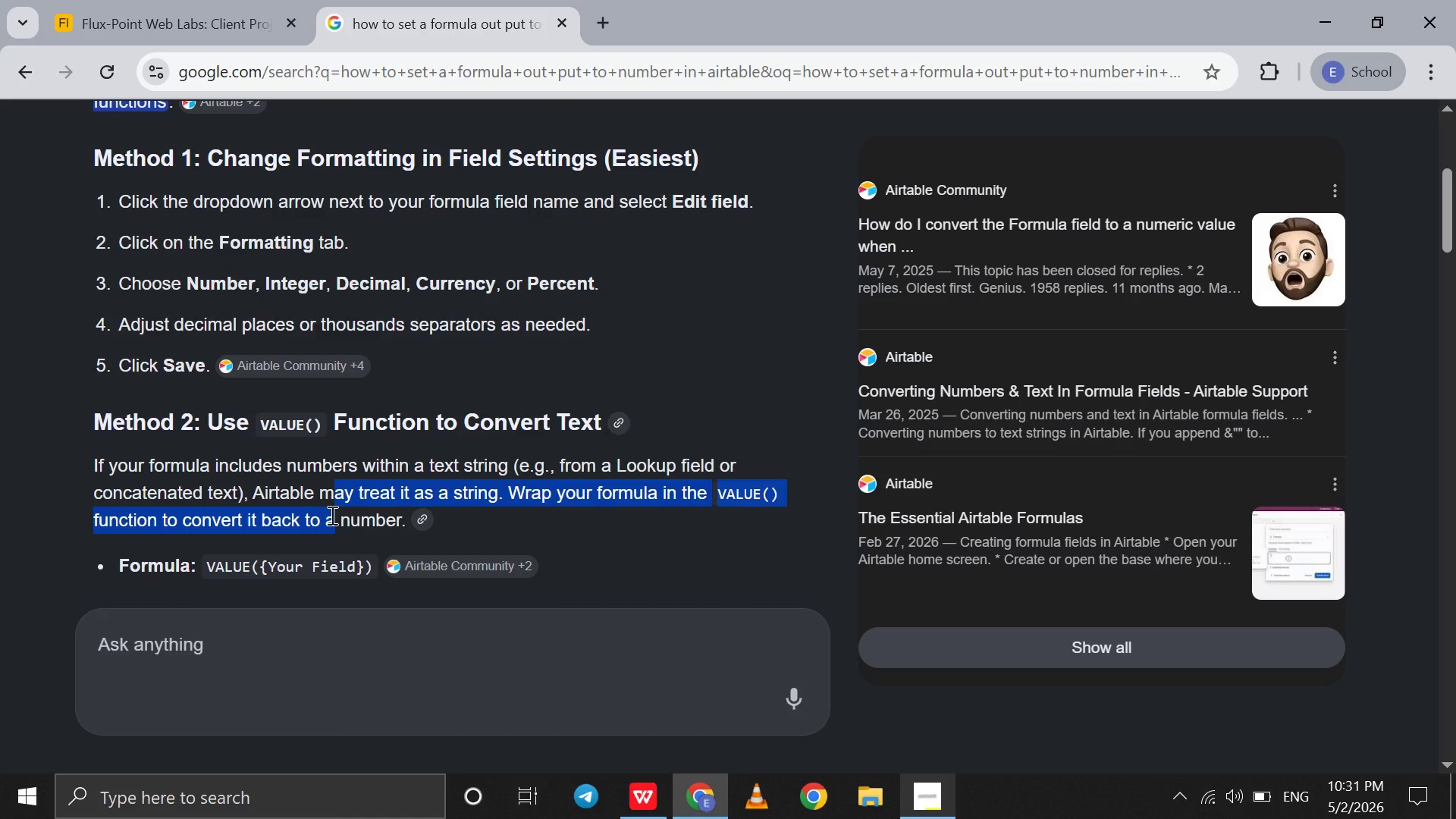 
left_click([331, 515])
 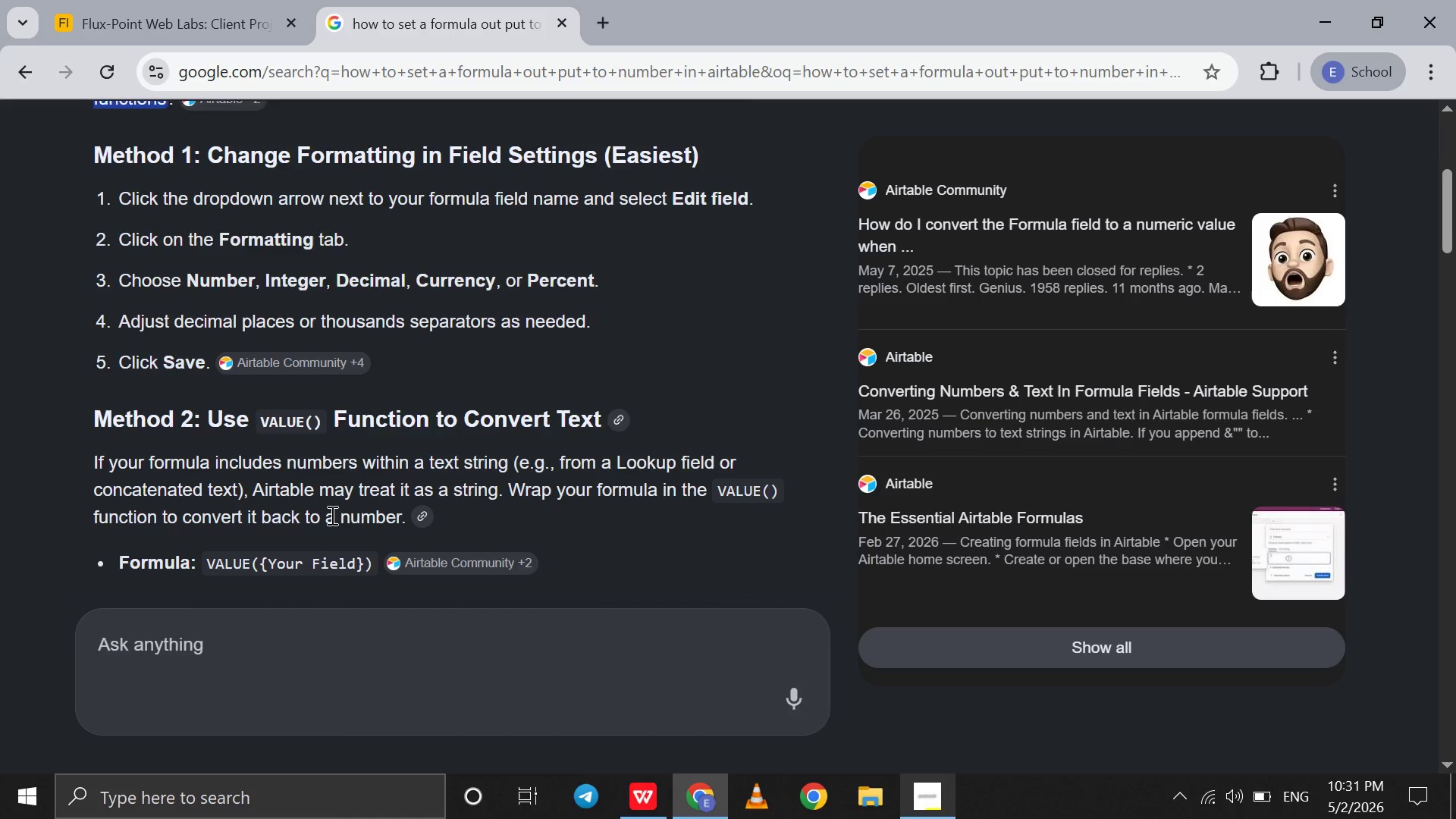 
scroll: coordinate [331, 515], scroll_direction: down, amount: 1.0
 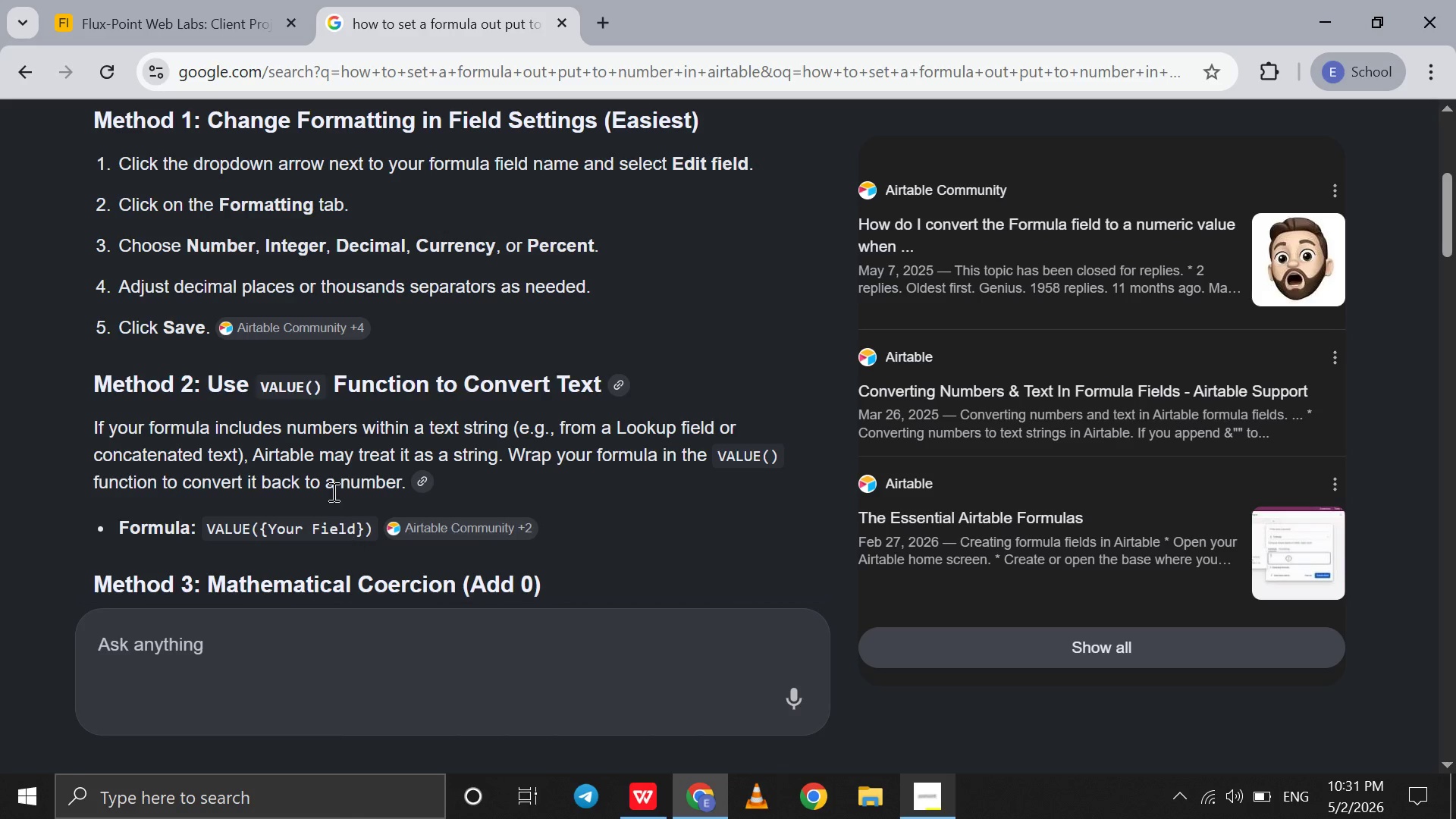 
left_click([250, 0])
 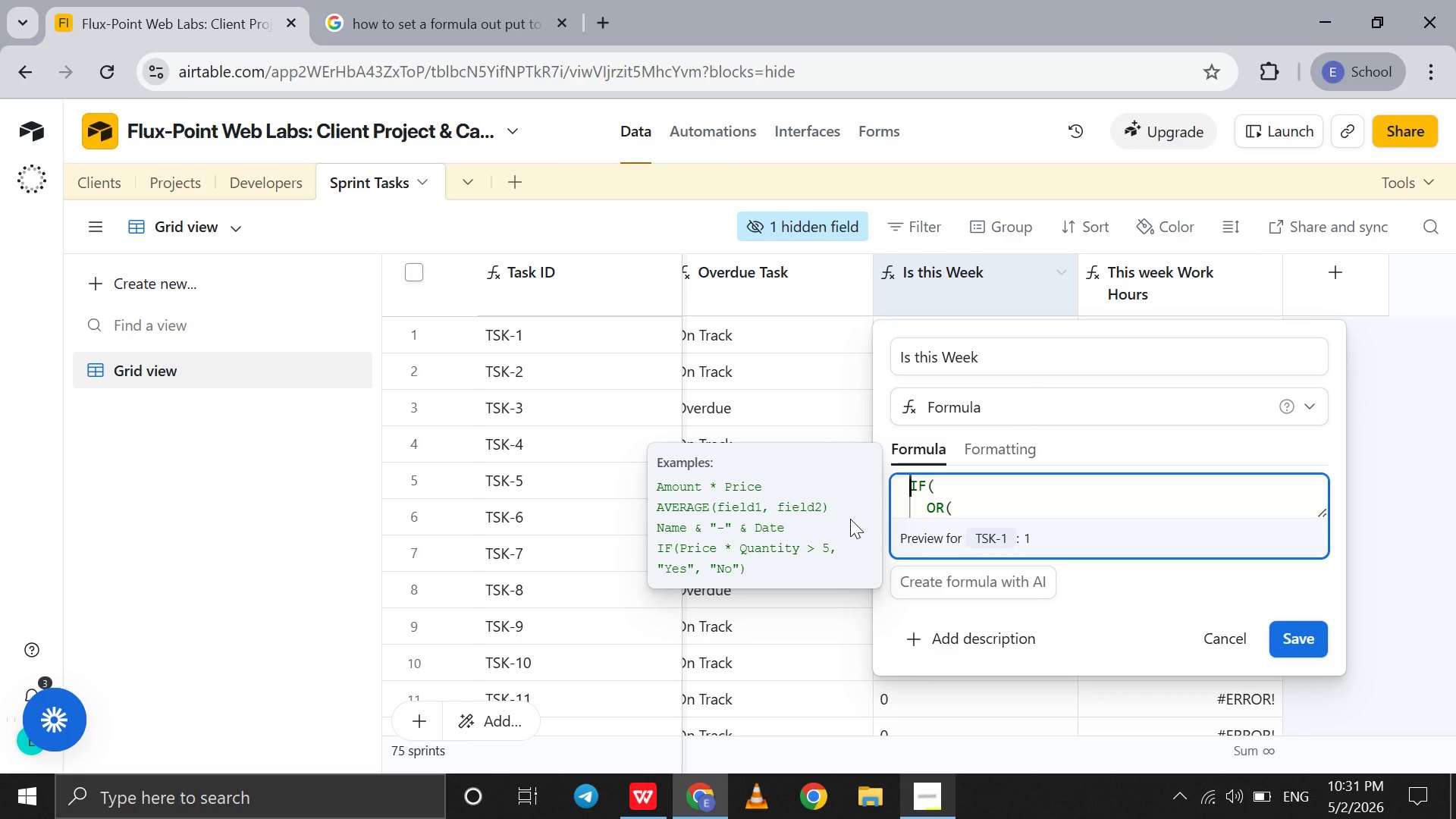 
type(va)
 